 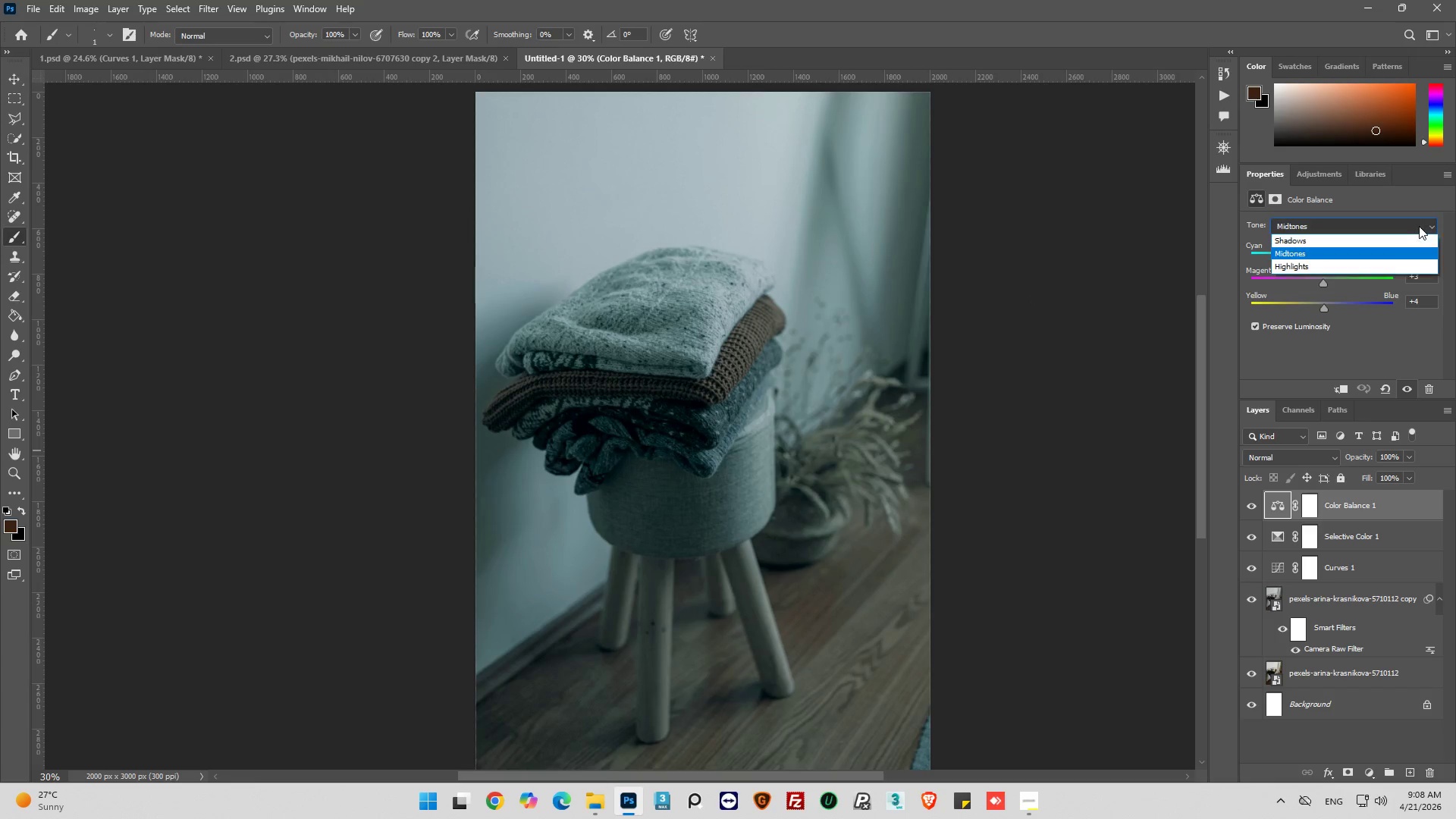 
left_click([1397, 240])
 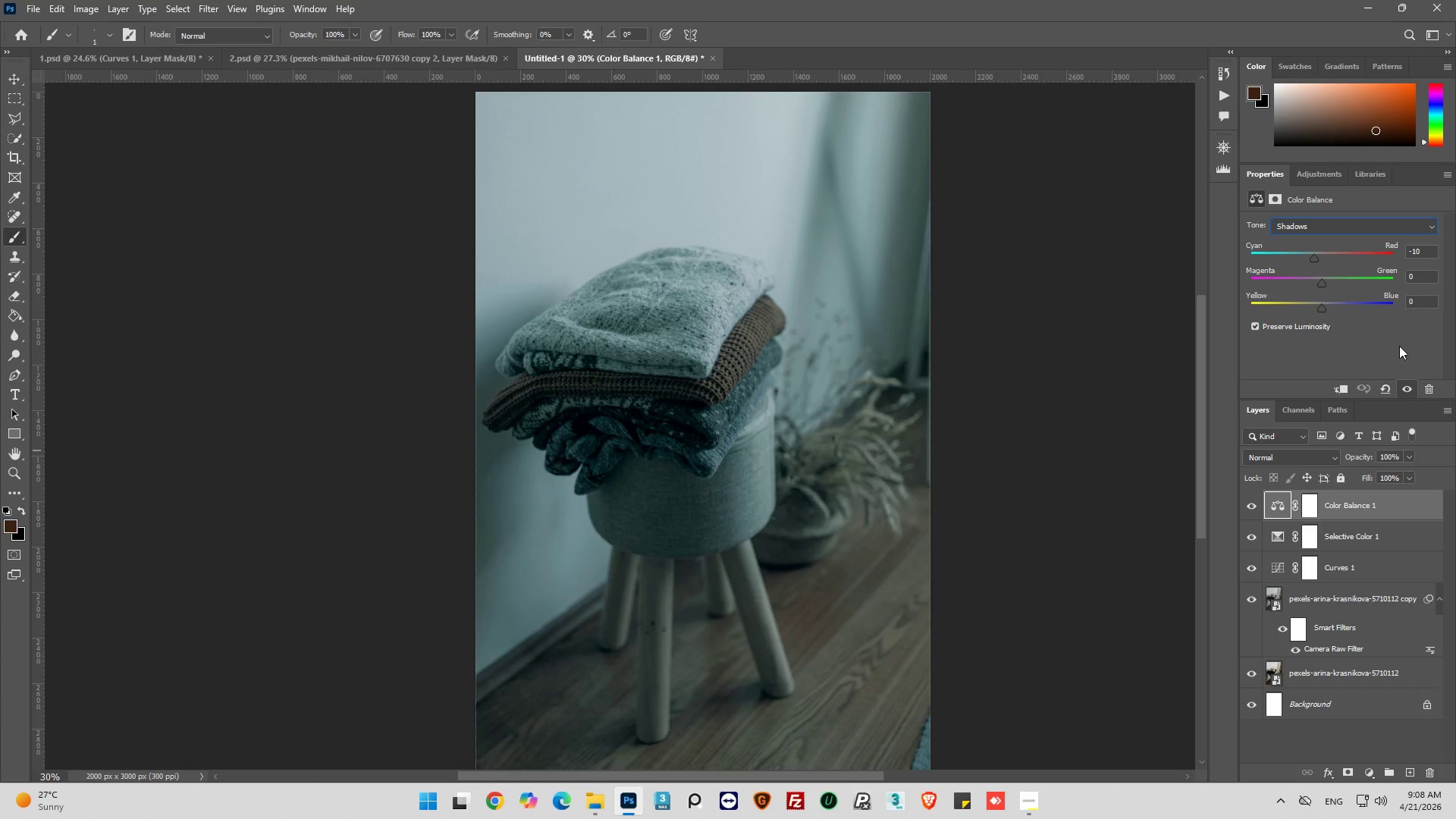 
wait(9.81)
 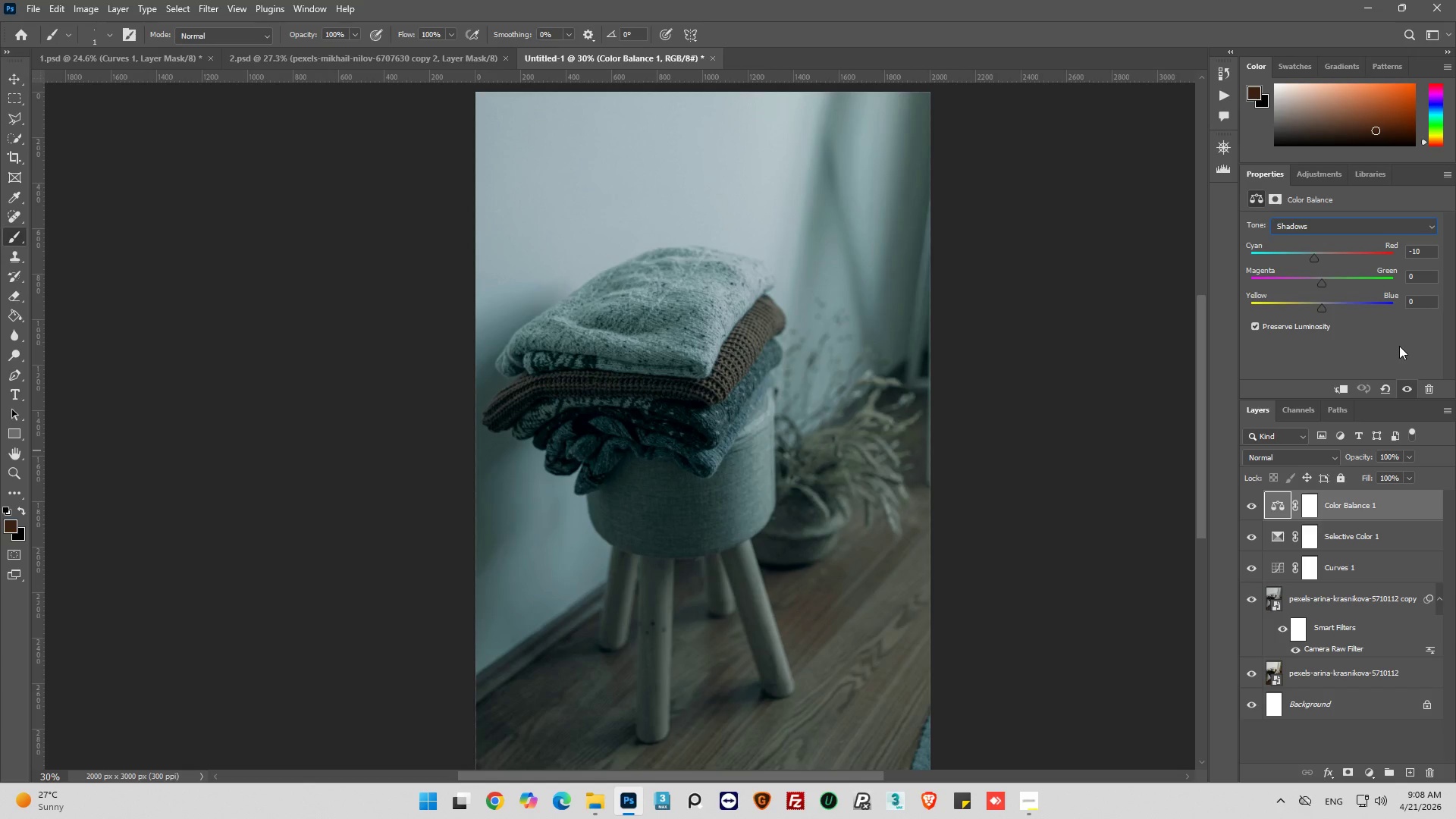 
left_click_drag(start_coordinate=[1322, 284], to_coordinate=[1326, 284])
 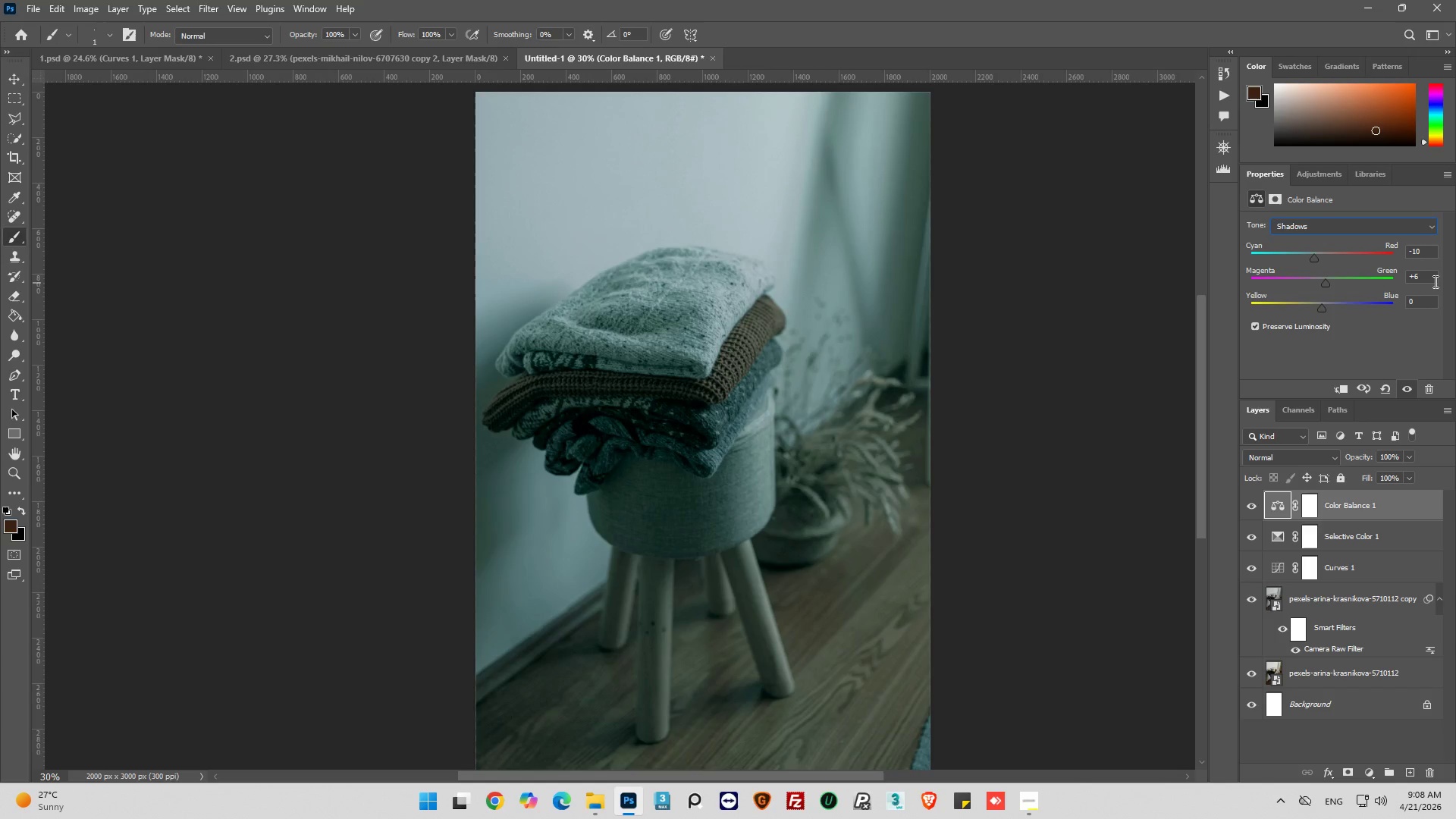 
left_click([1434, 281])
 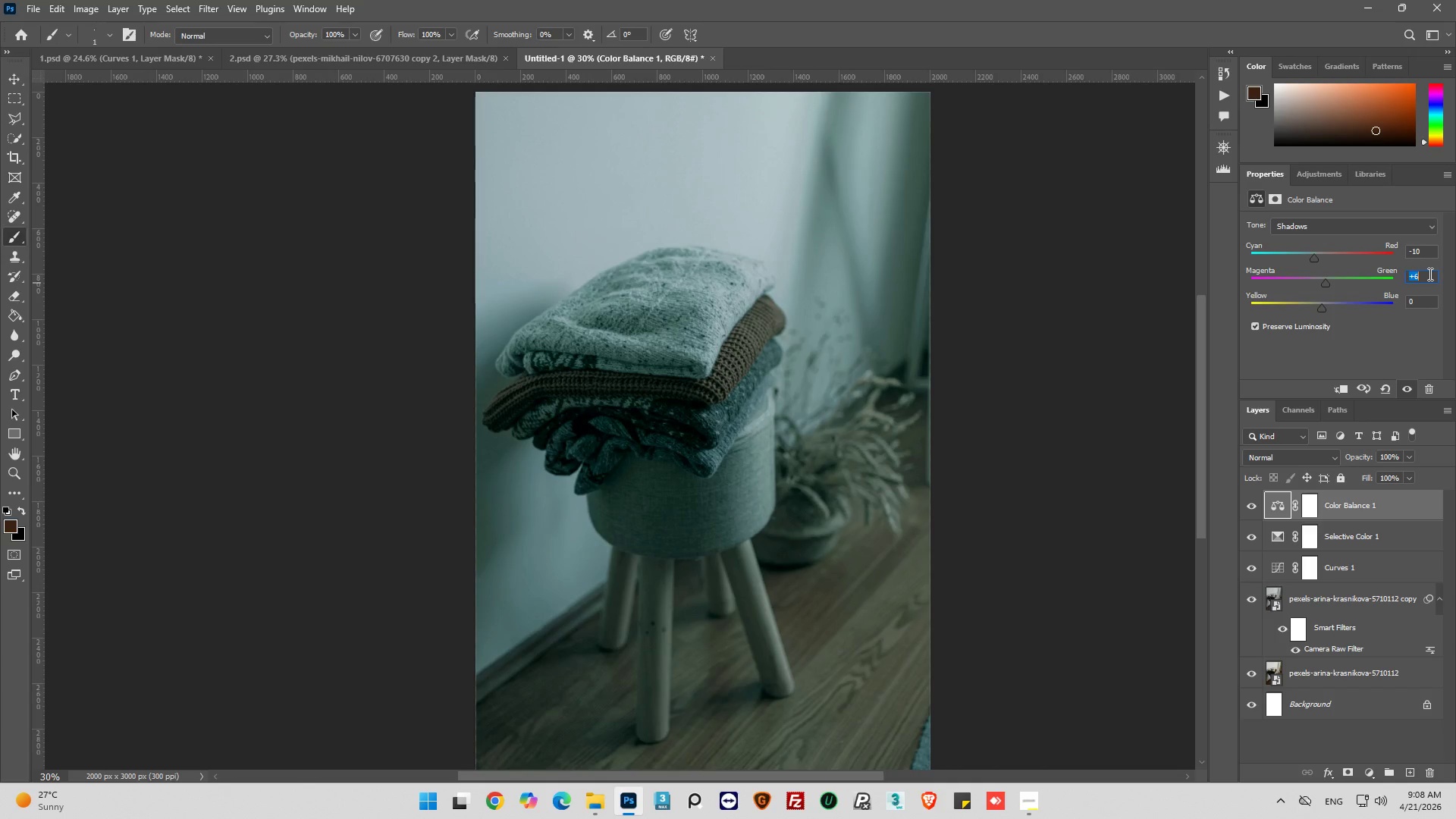 
left_click([1429, 274])
 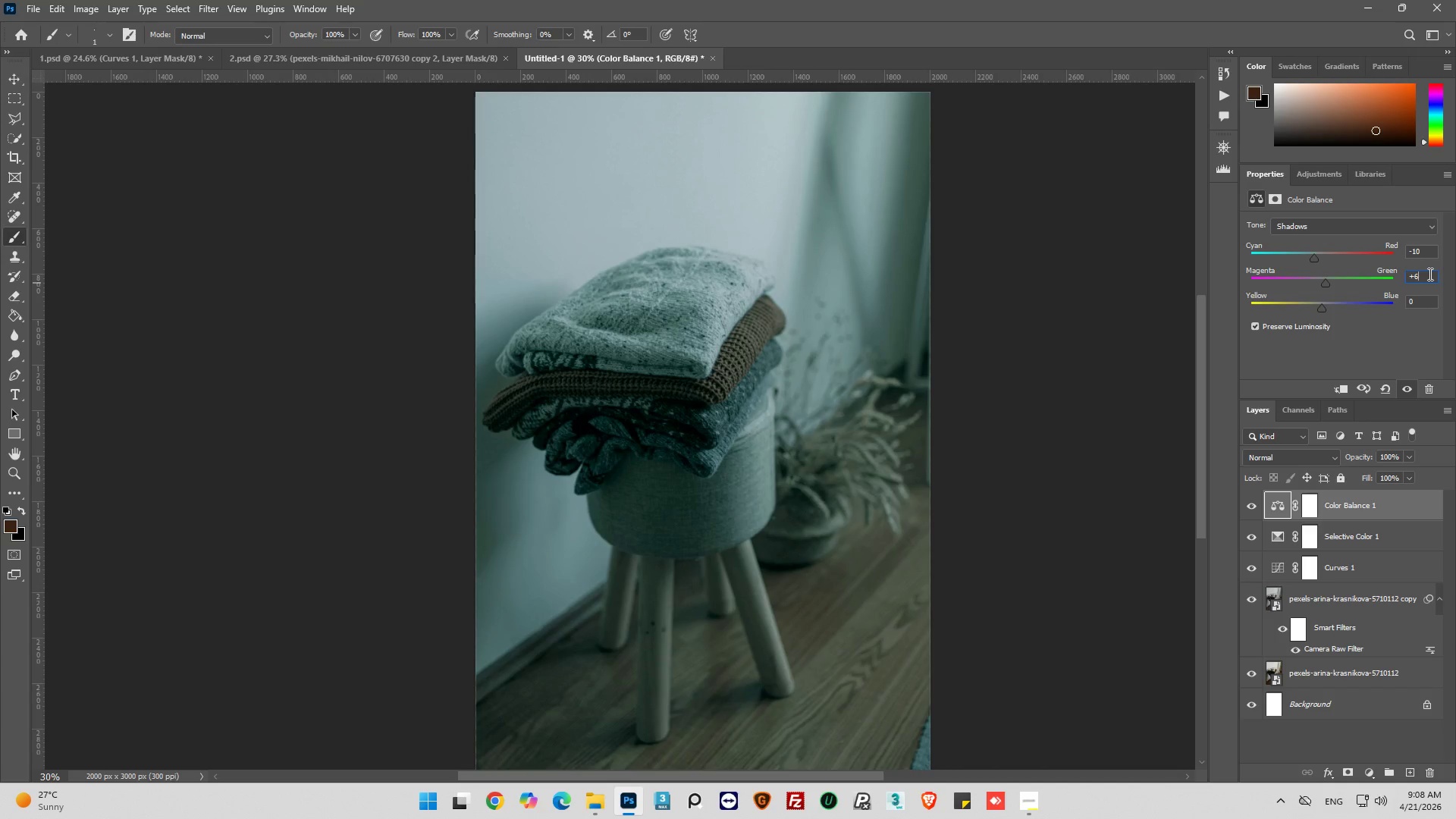 
key(Backspace)
 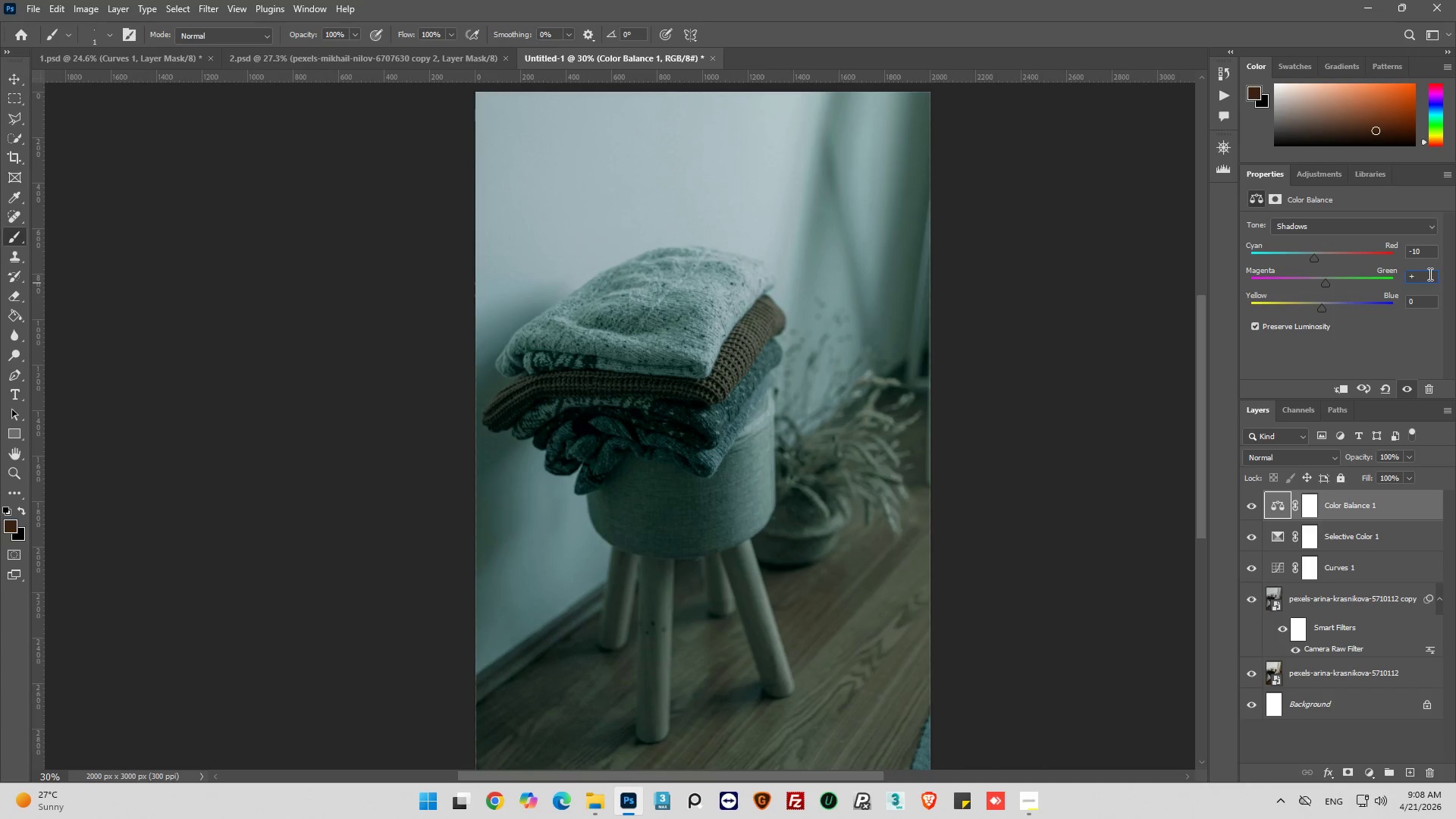 
key(4)
 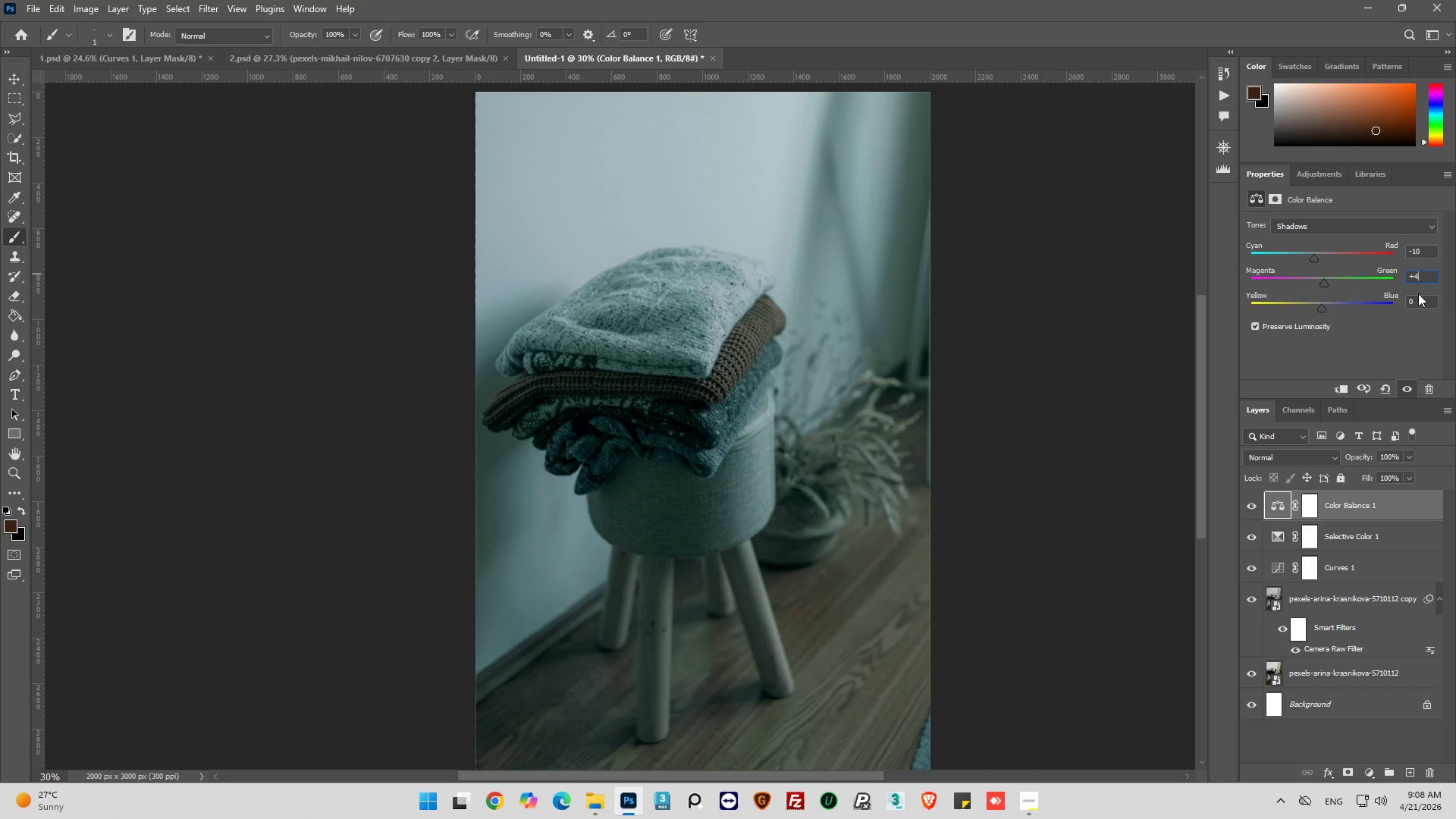 
left_click([1403, 340])
 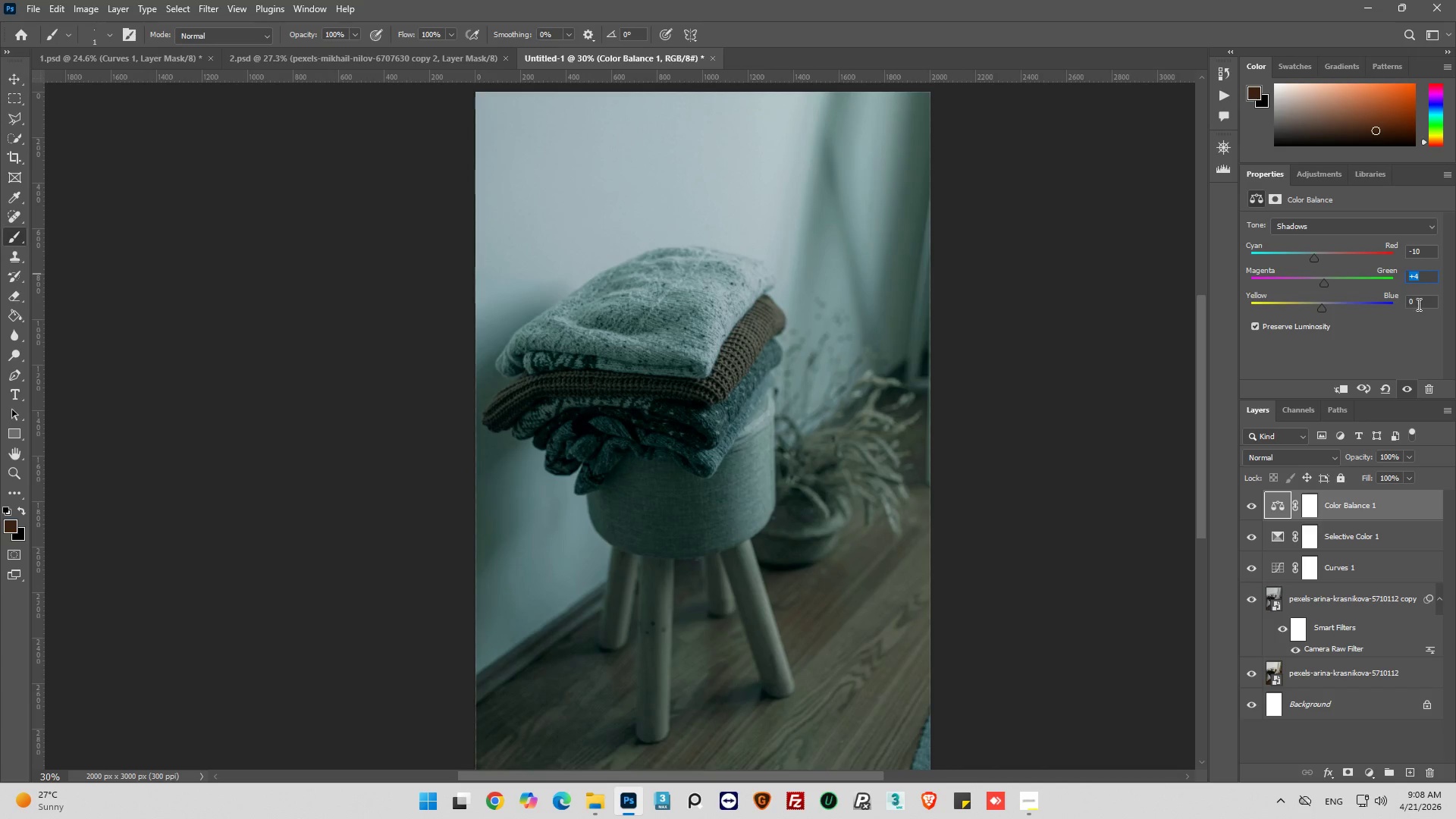 
left_click([1419, 302])
 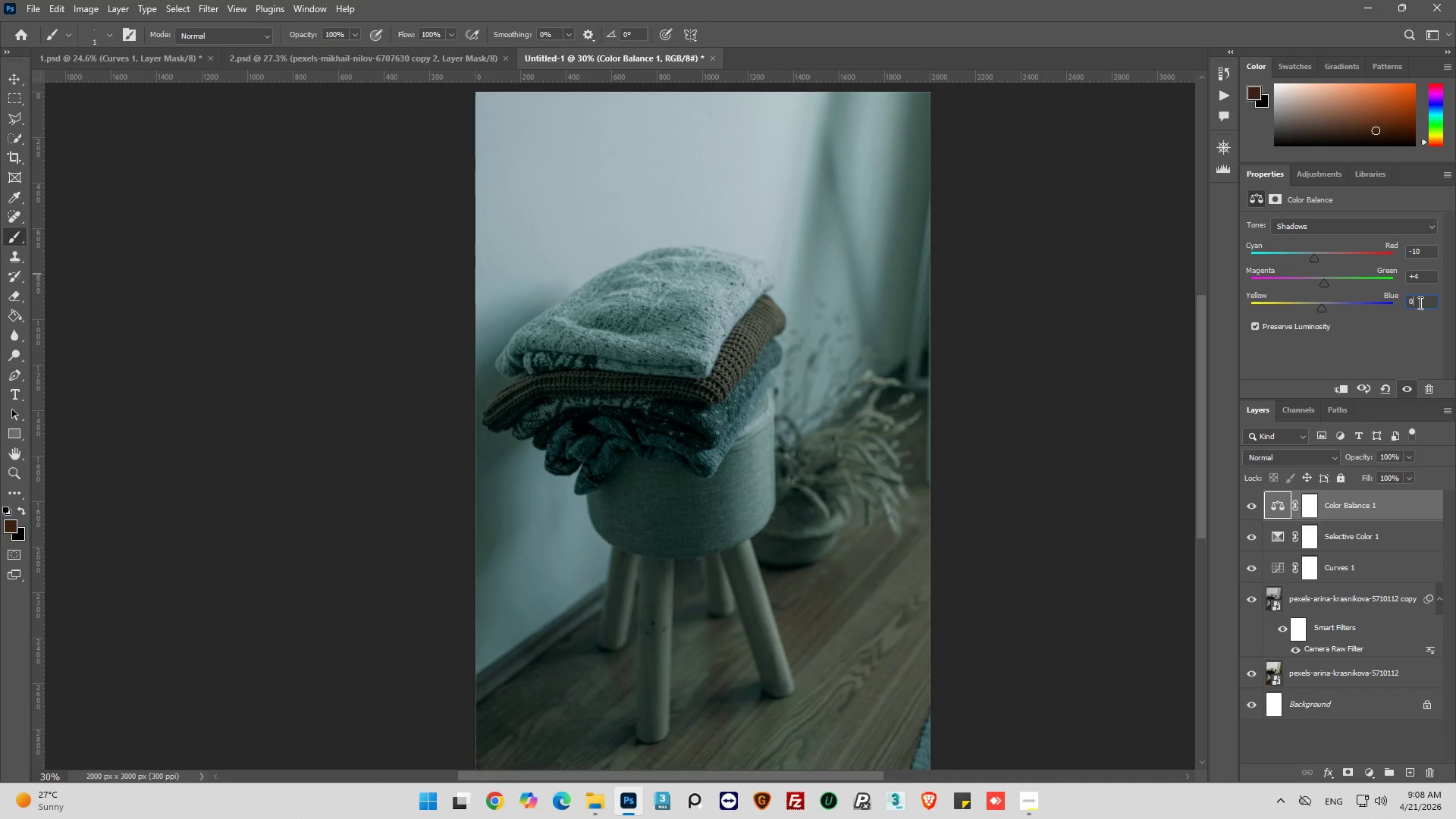 
key(Backspace)
 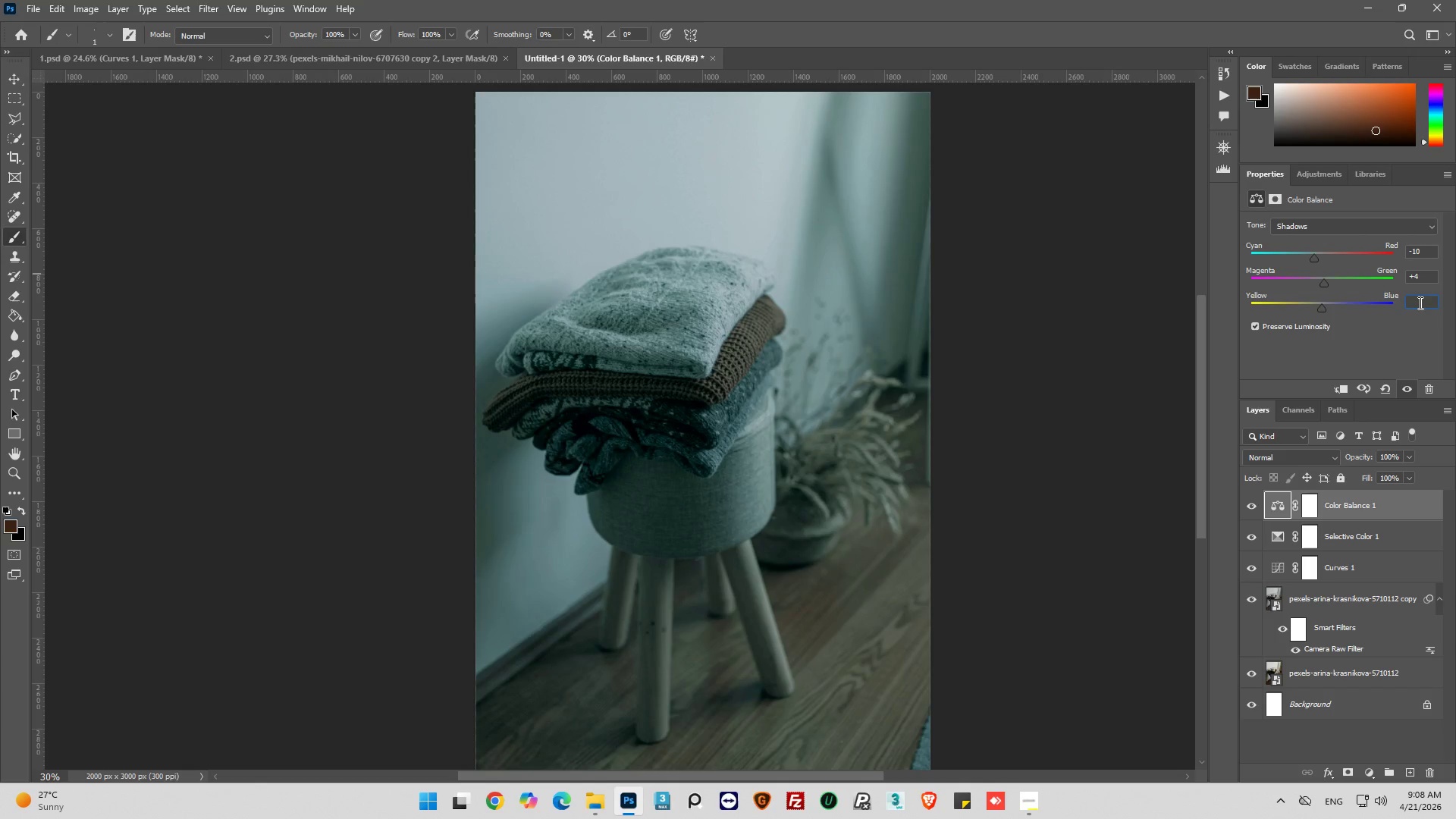 
key(8)
 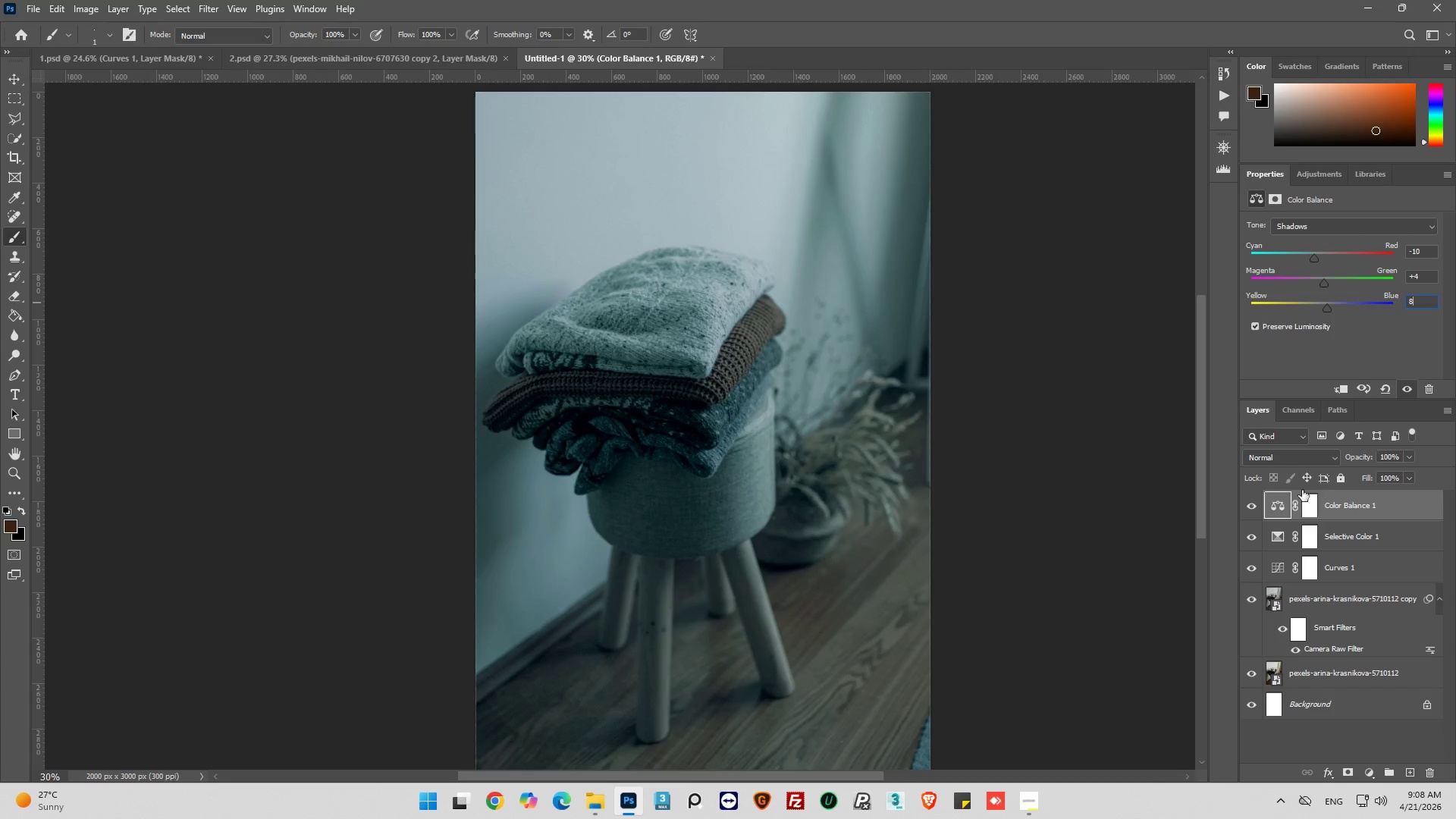 
wait(5.25)
 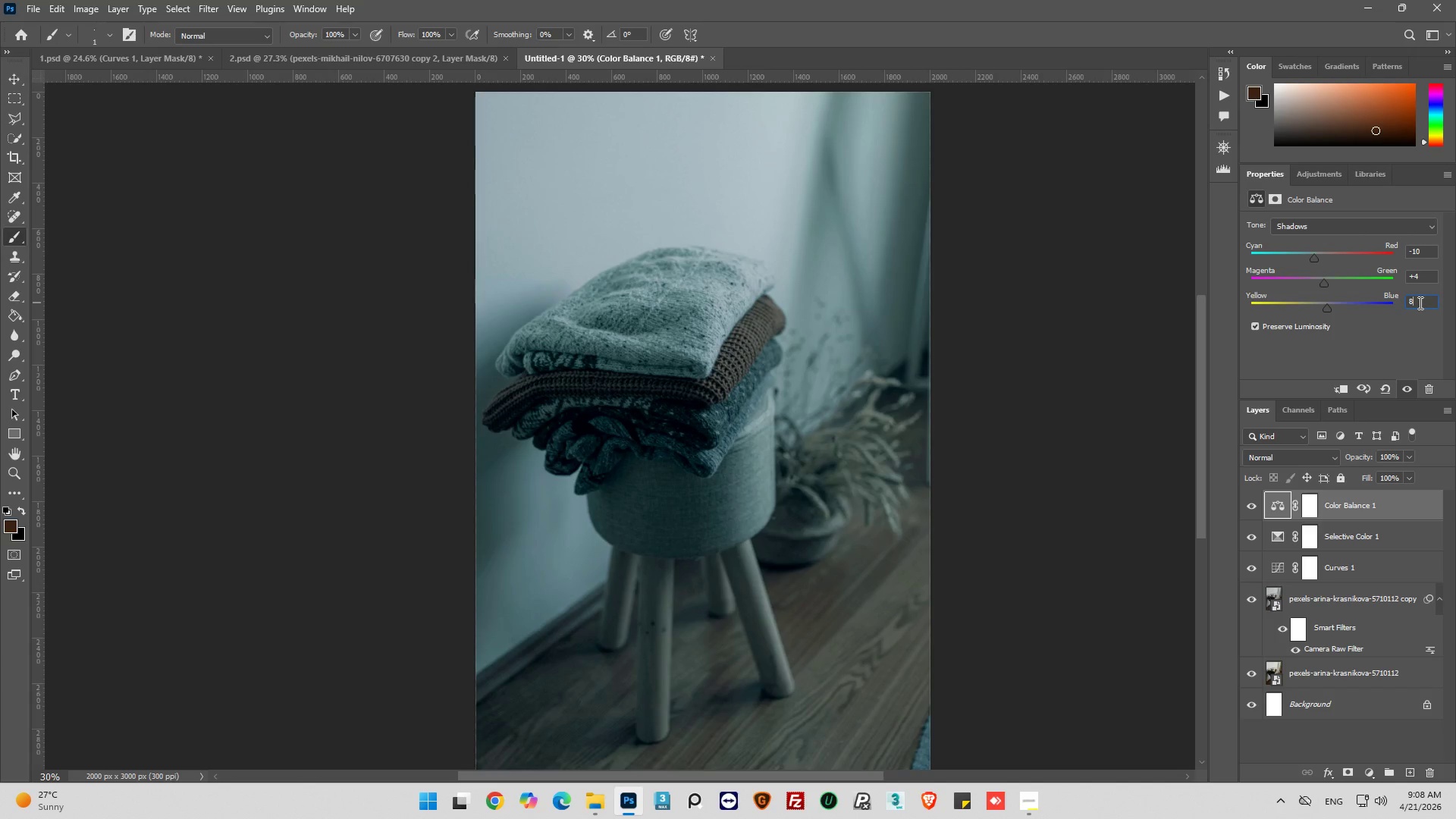 
left_click([1254, 508])
 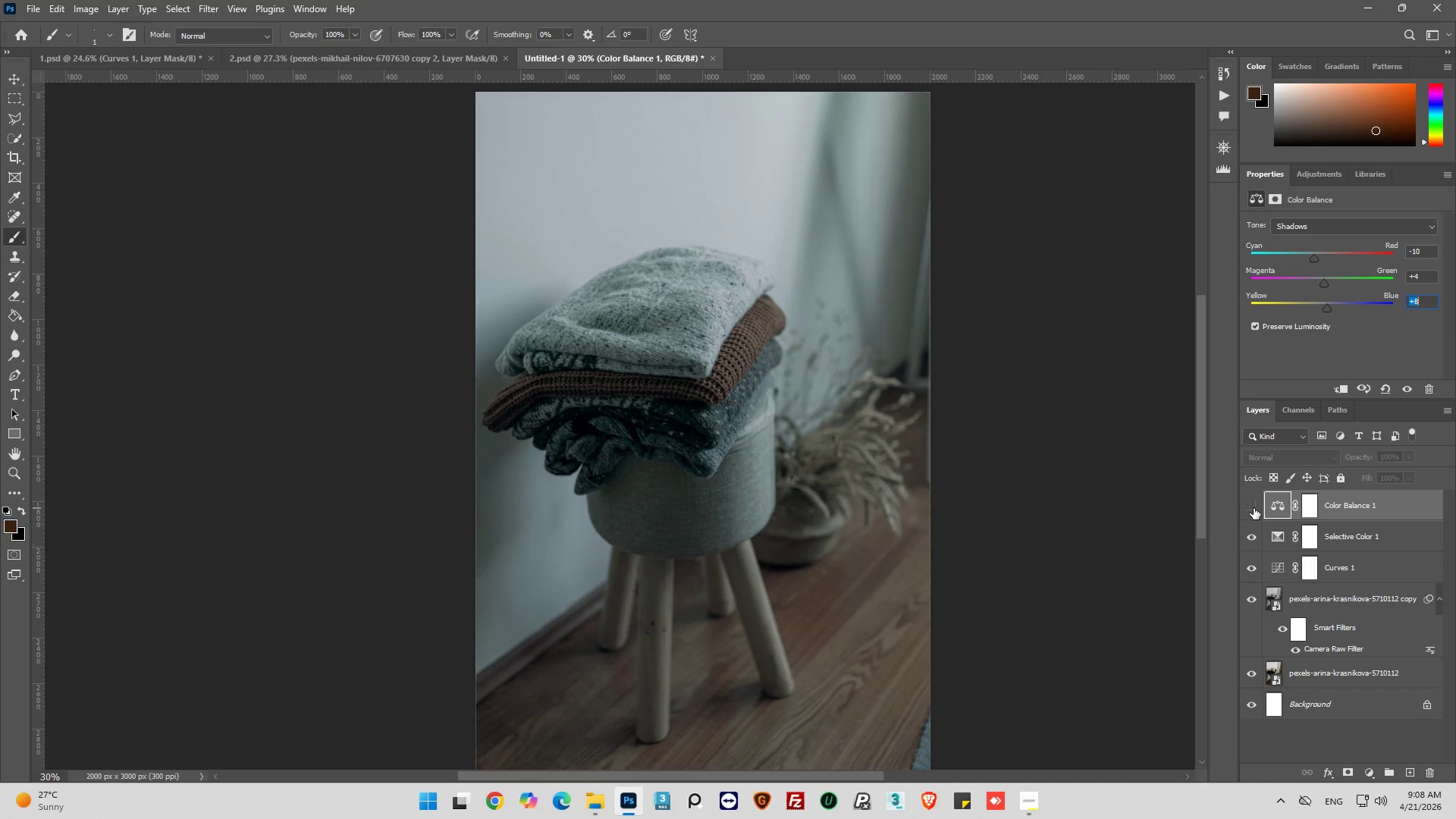 
left_click([1254, 508])
 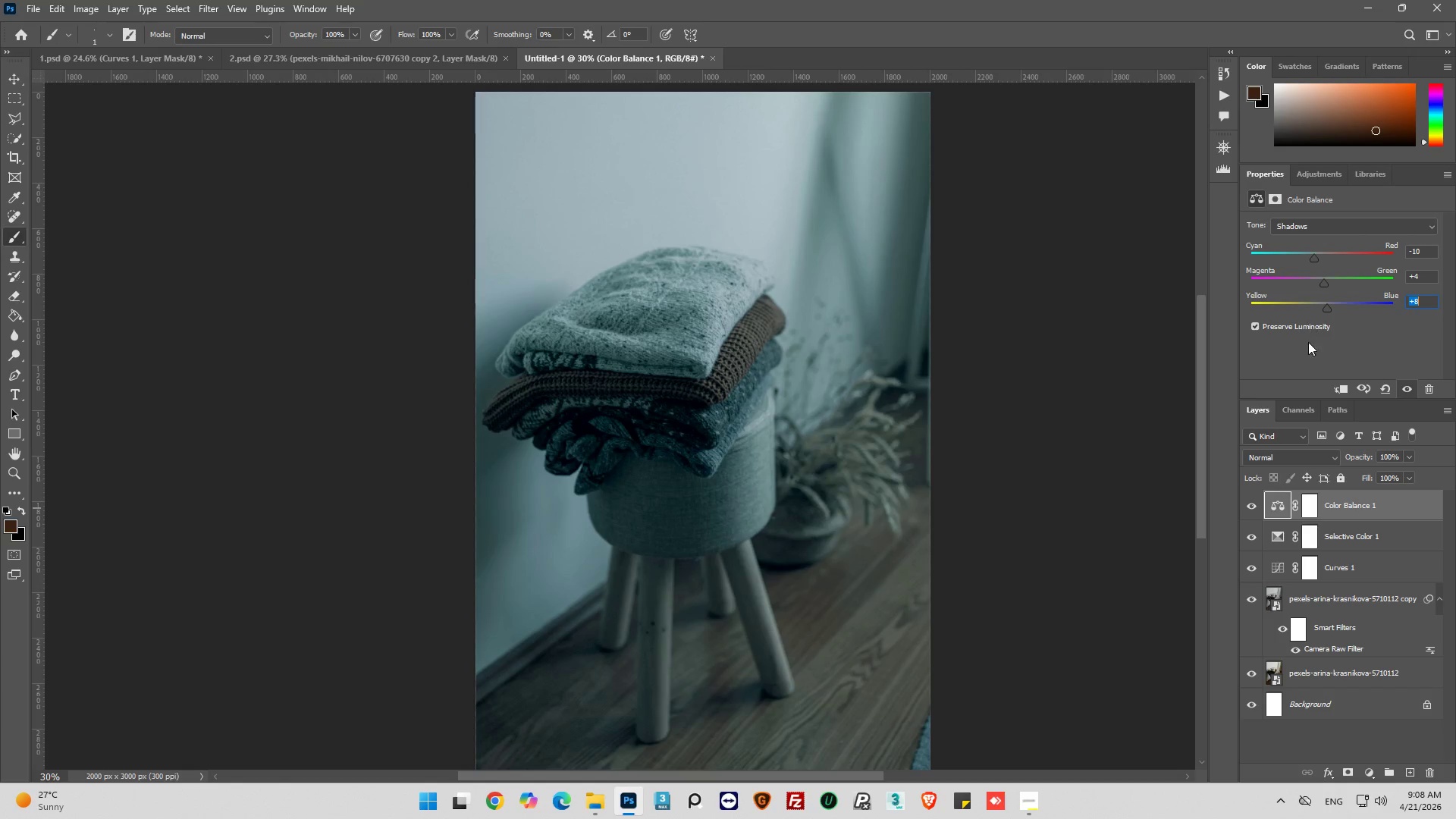 
hold_key(key=AltLeft, duration=0.33)
scroll: coordinate [821, 377], scroll_direction: down, amount: 7.0
 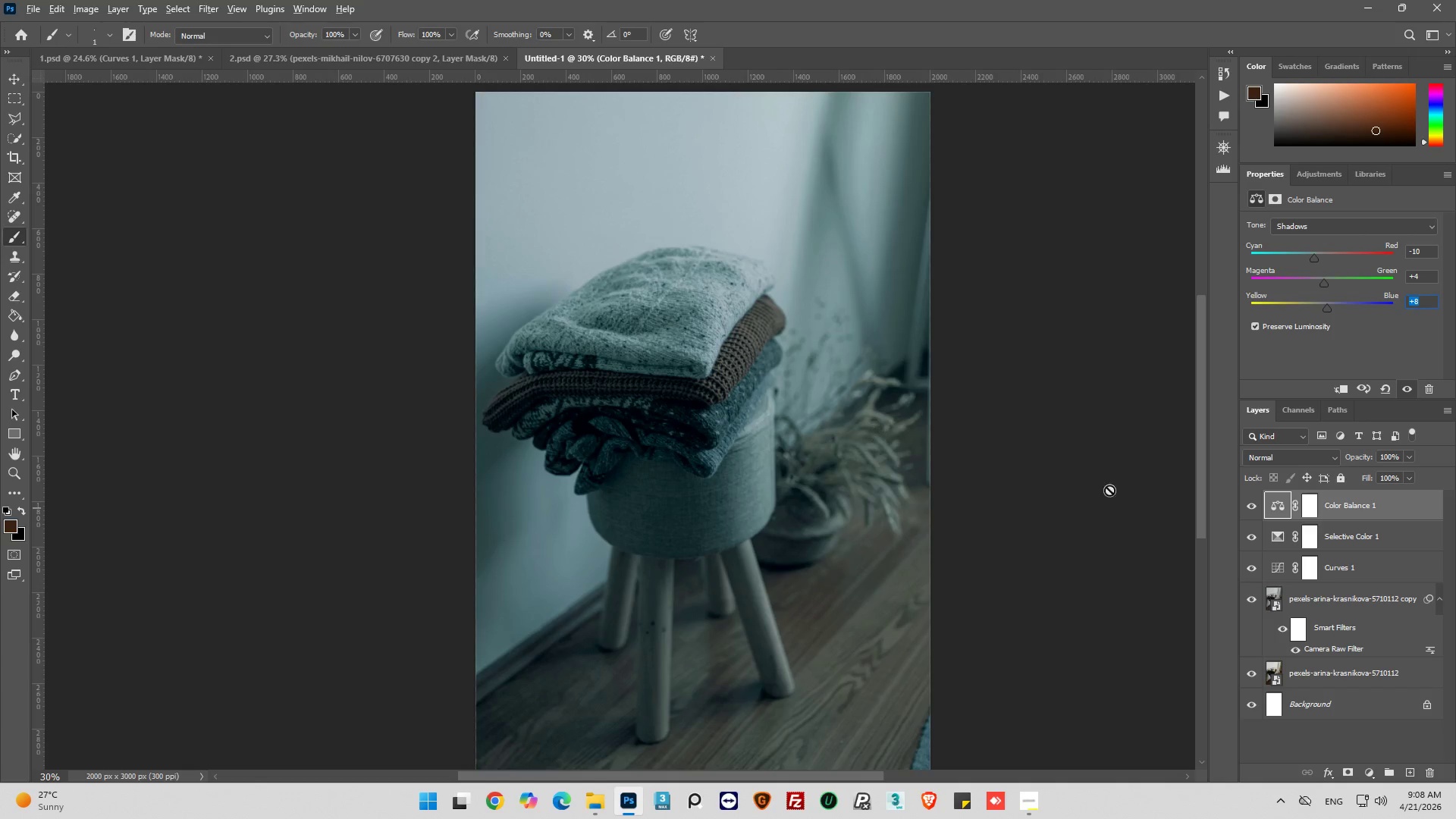 
key(Alt+AltLeft)
 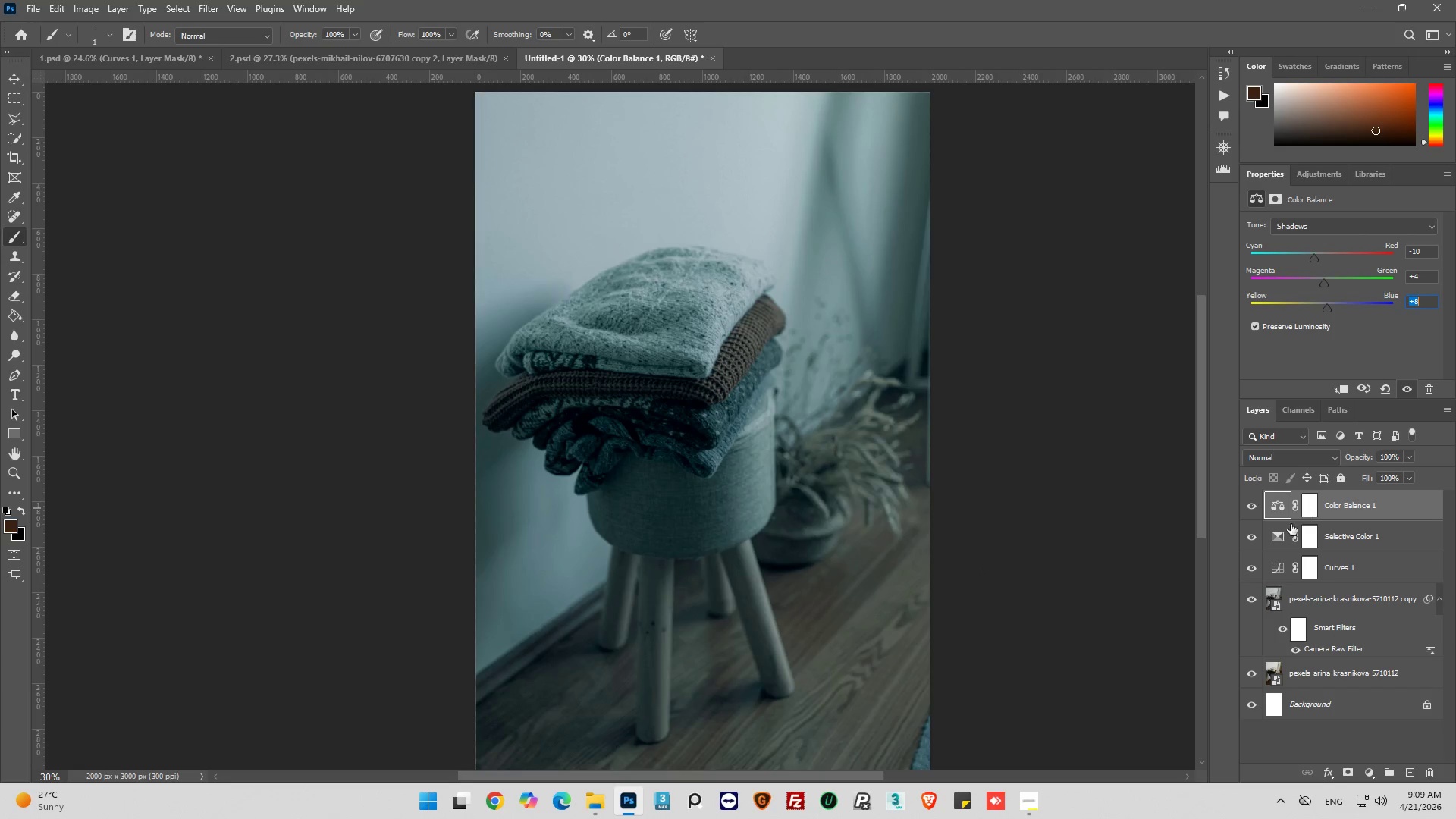 
scroll: coordinate [513, 366], scroll_direction: down, amount: 5.0
 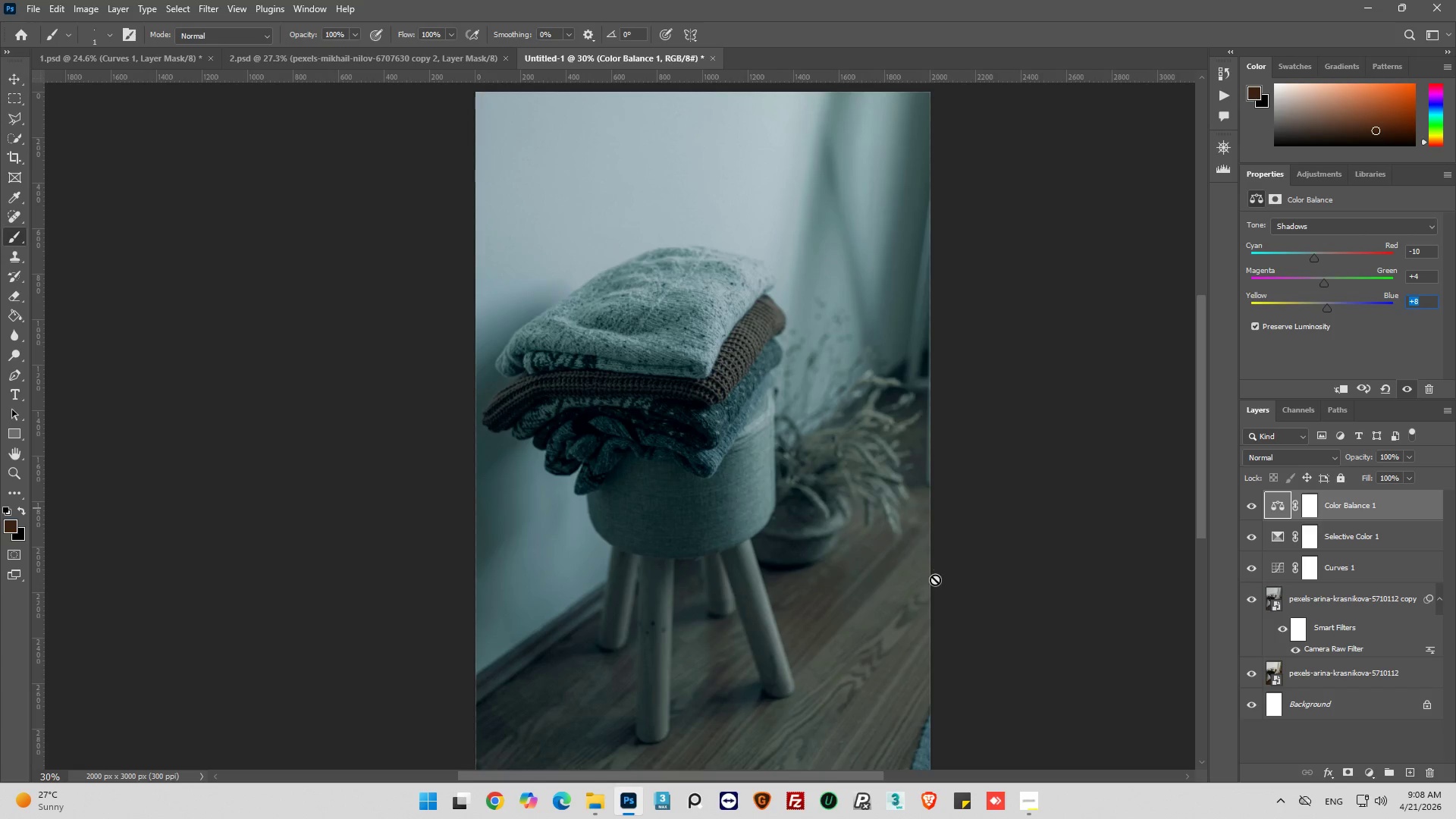 
left_click([1275, 508])
 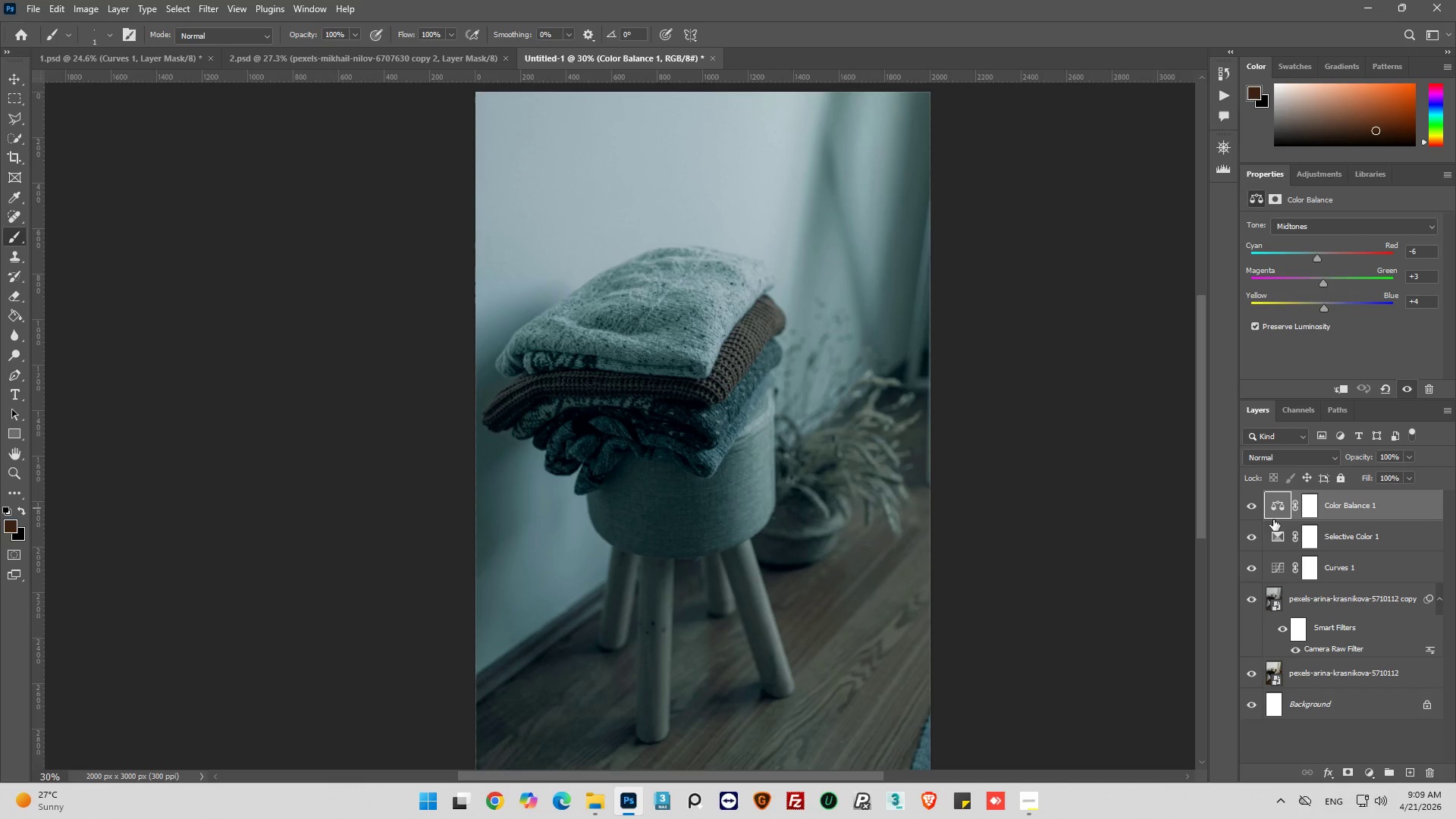 
key(Alt+AltLeft)
 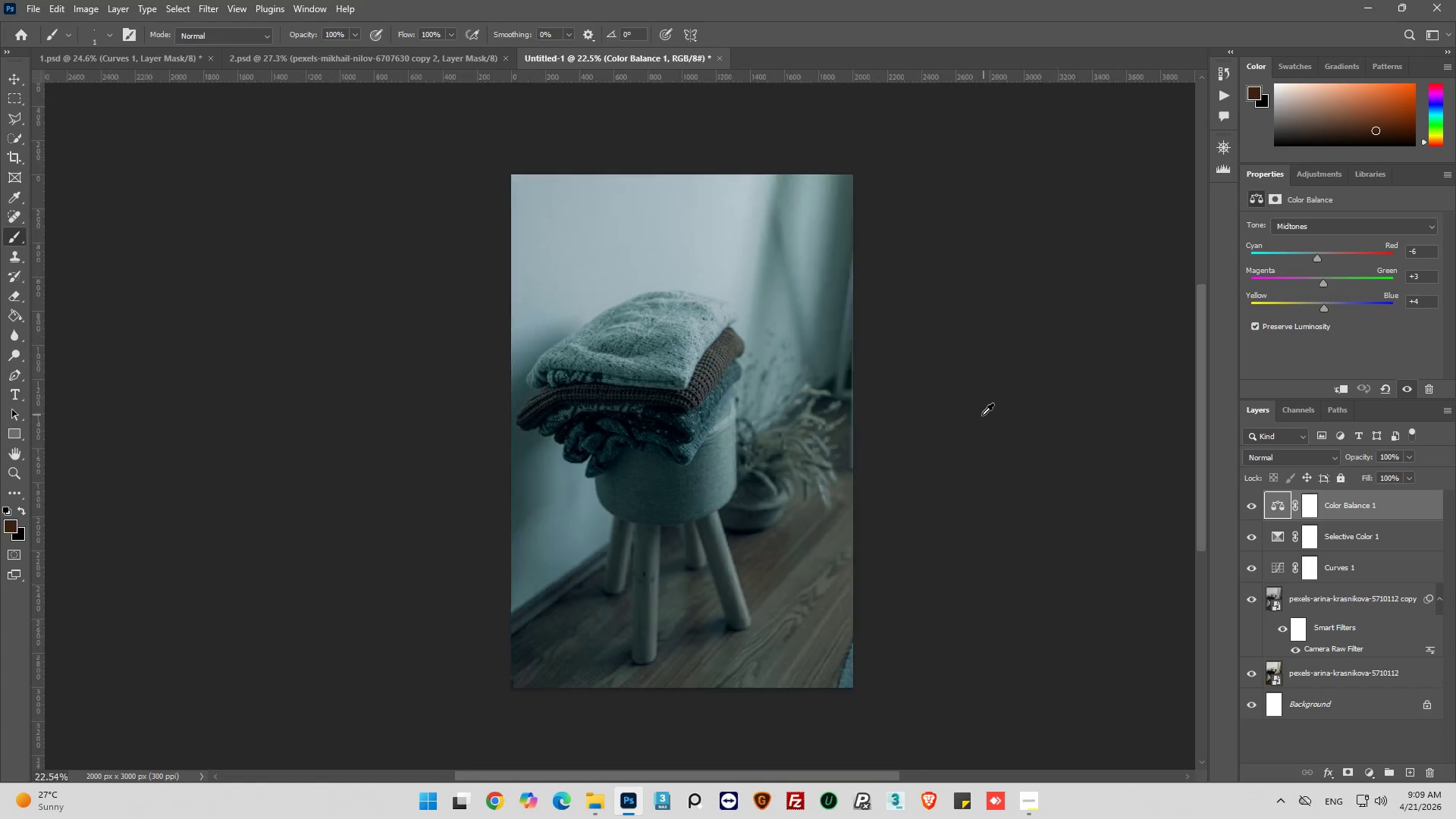 
hold_key(key=AltLeft, duration=0.5)
scroll: coordinate [780, 475], scroll_direction: down, amount: 1.0
 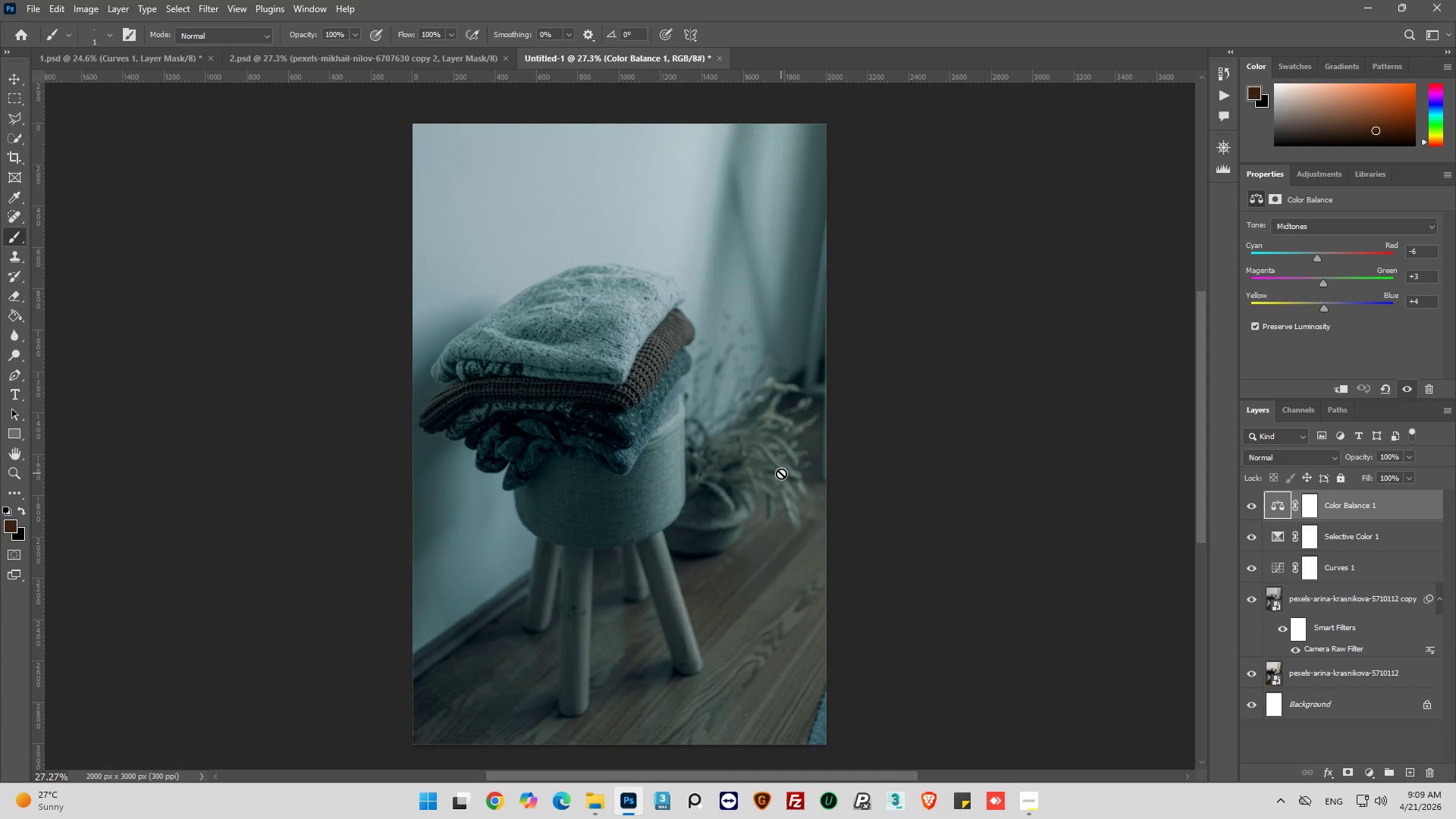 
wait(10.26)
 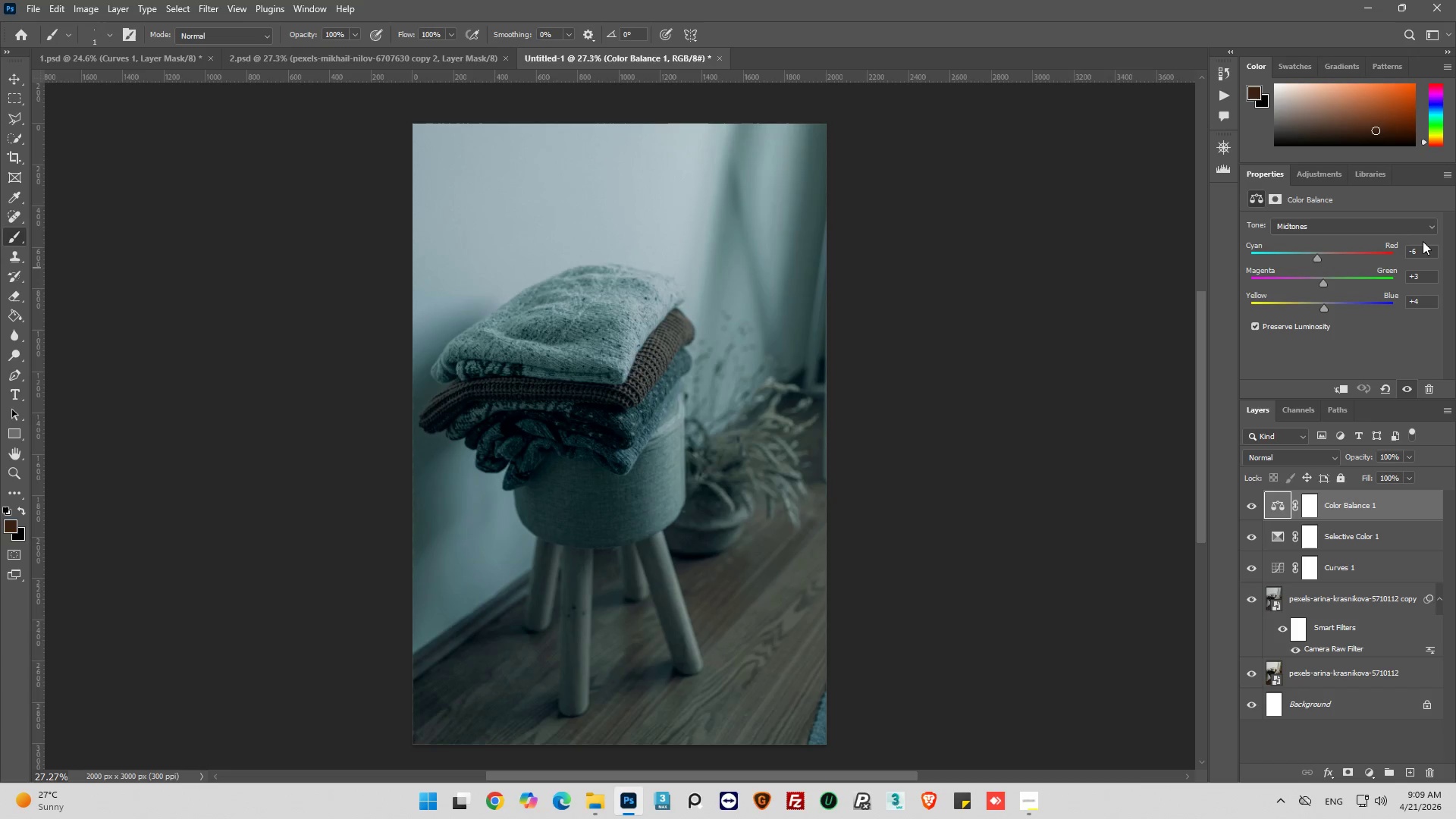 
left_click([1426, 230])
 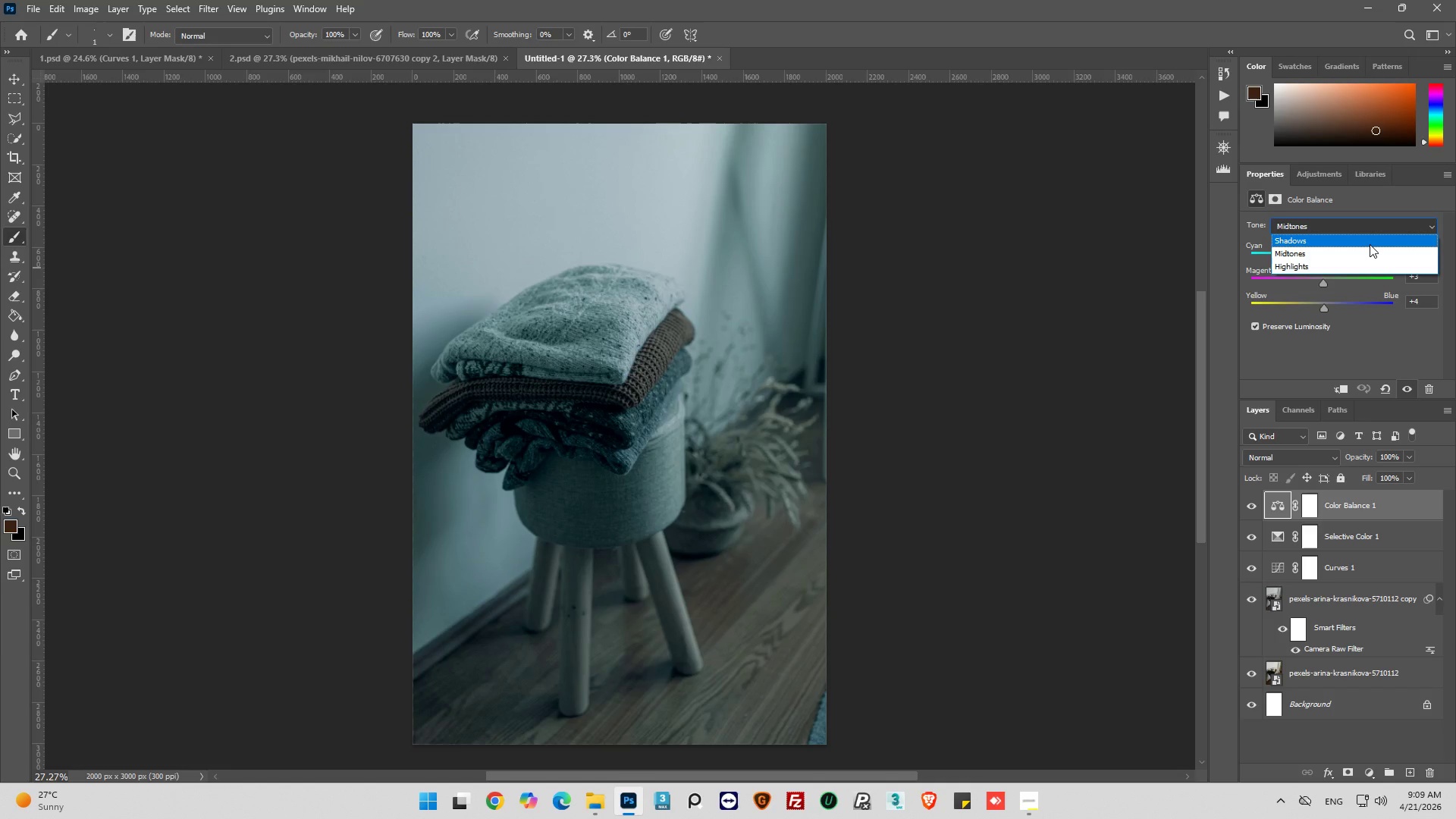 
left_click([1370, 244])
 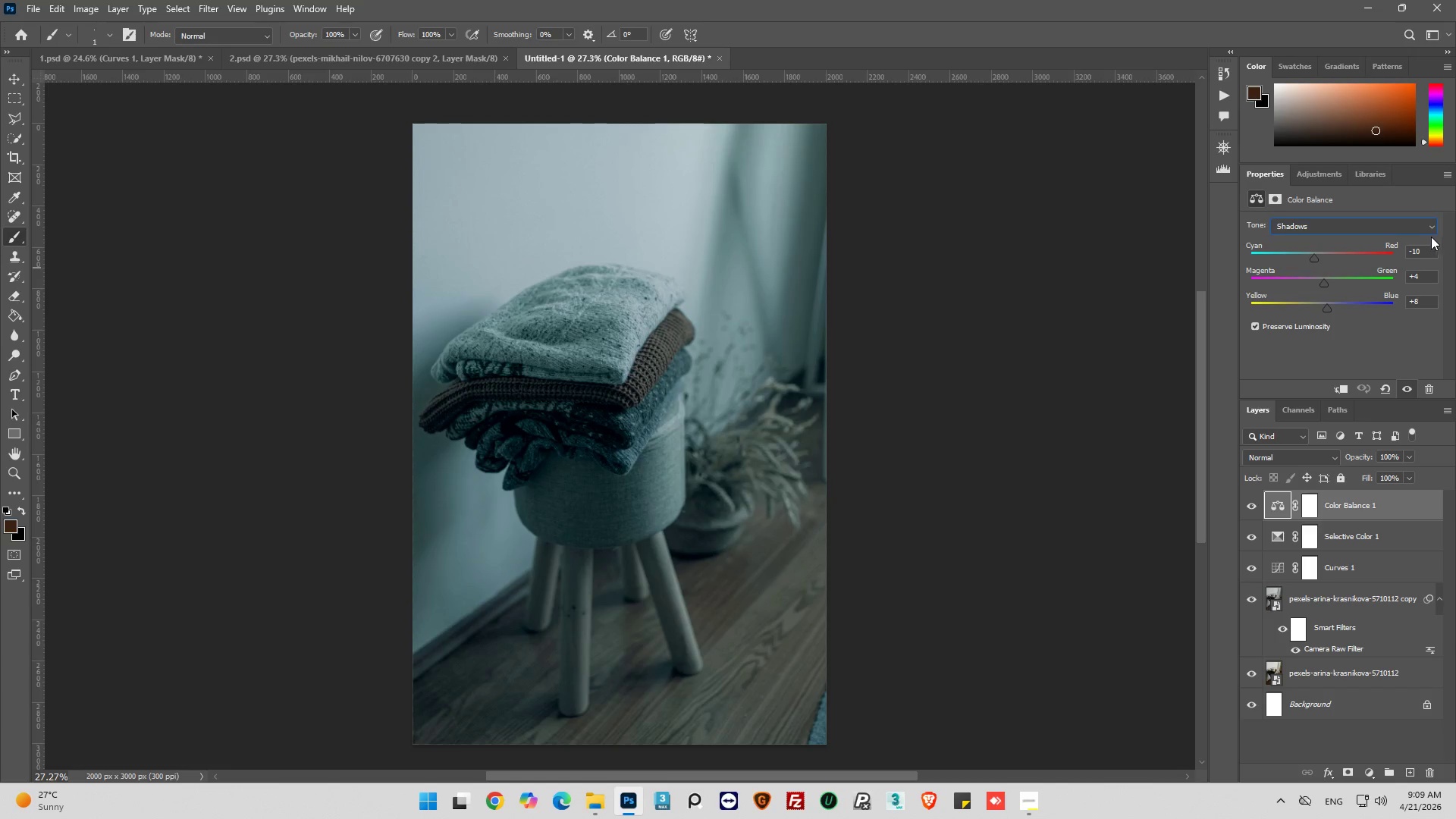 
wait(5.44)
 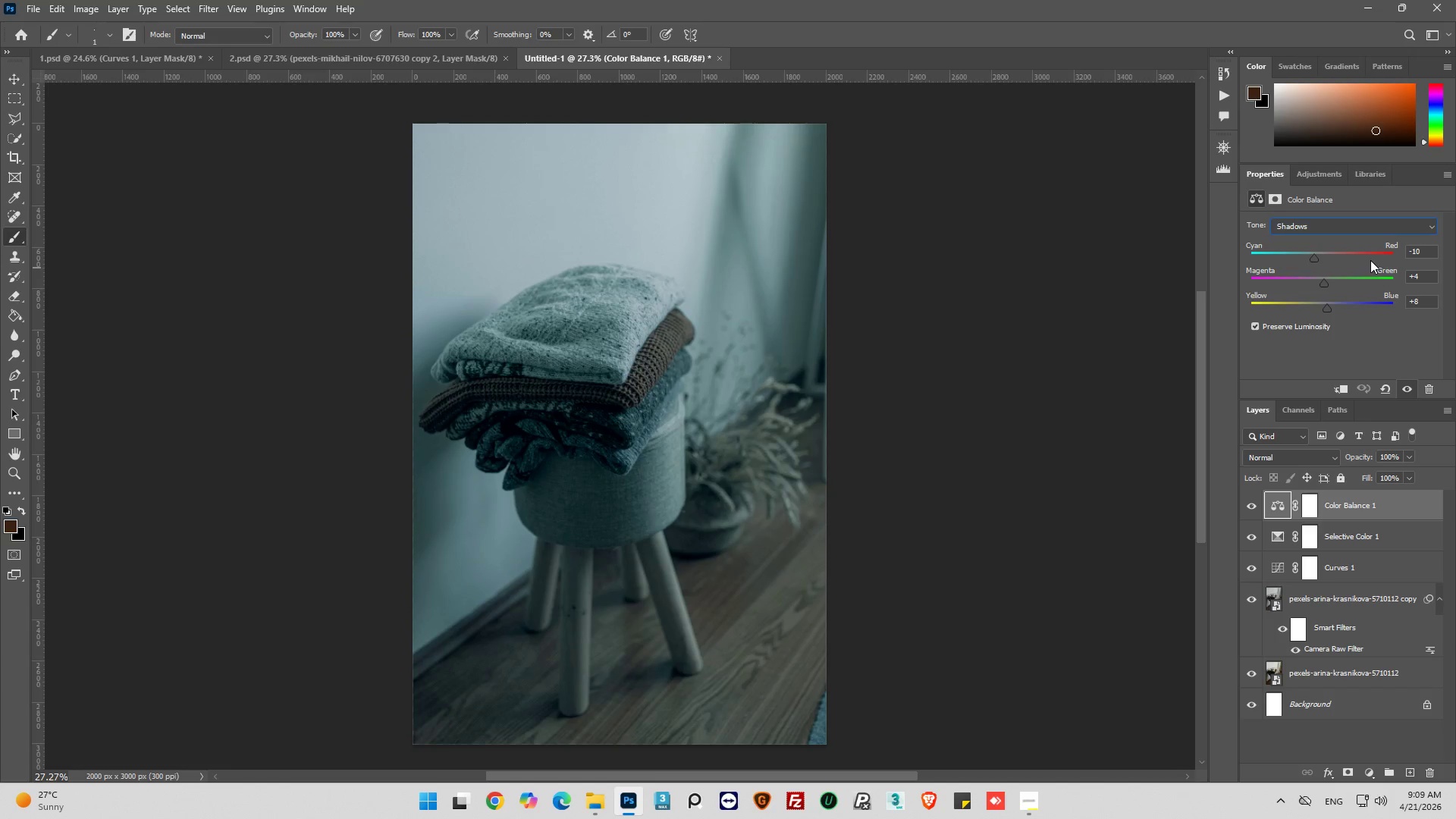 
left_click([1414, 227])
 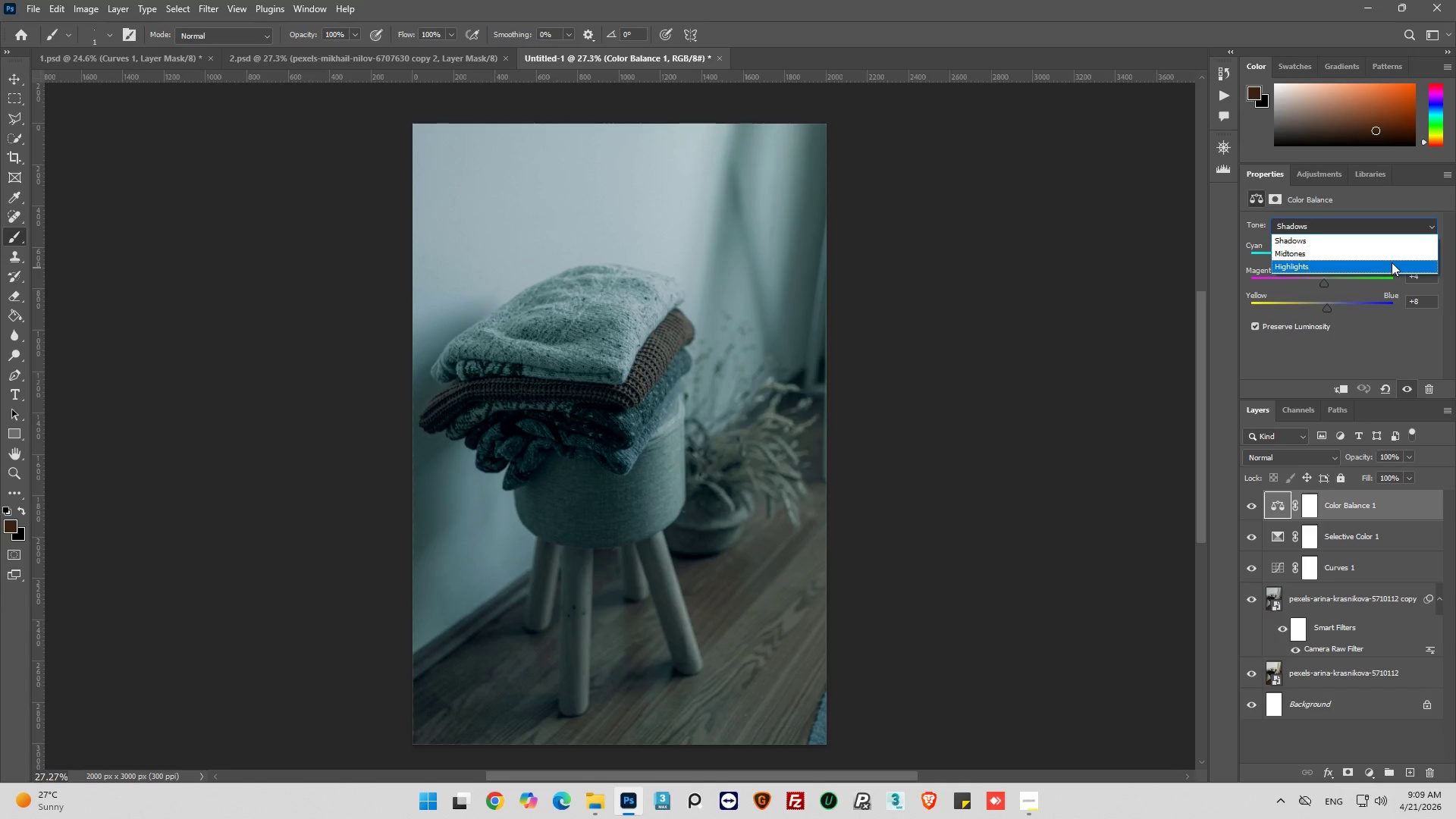 
left_click([1392, 262])
 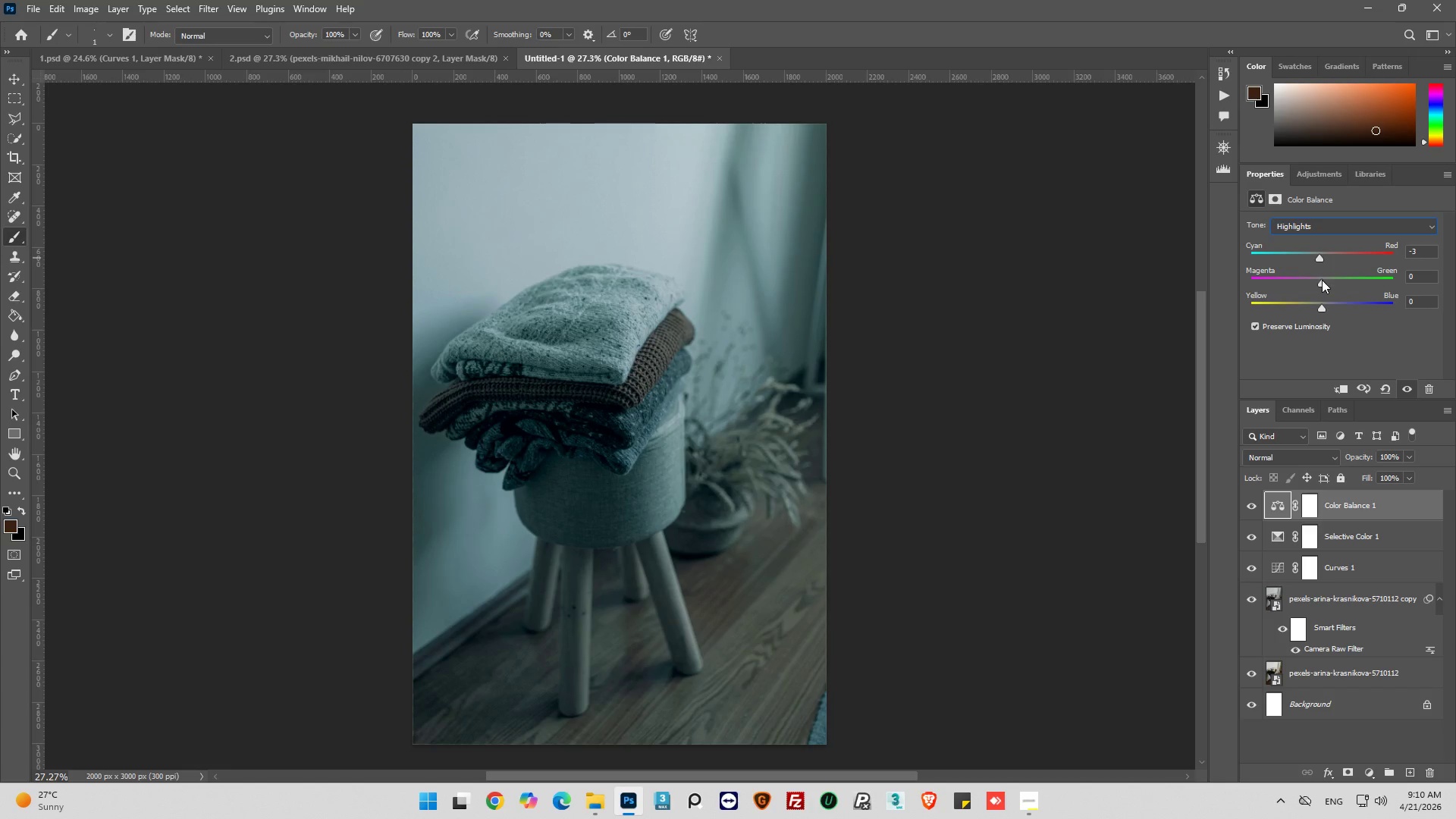 
wait(52.84)
 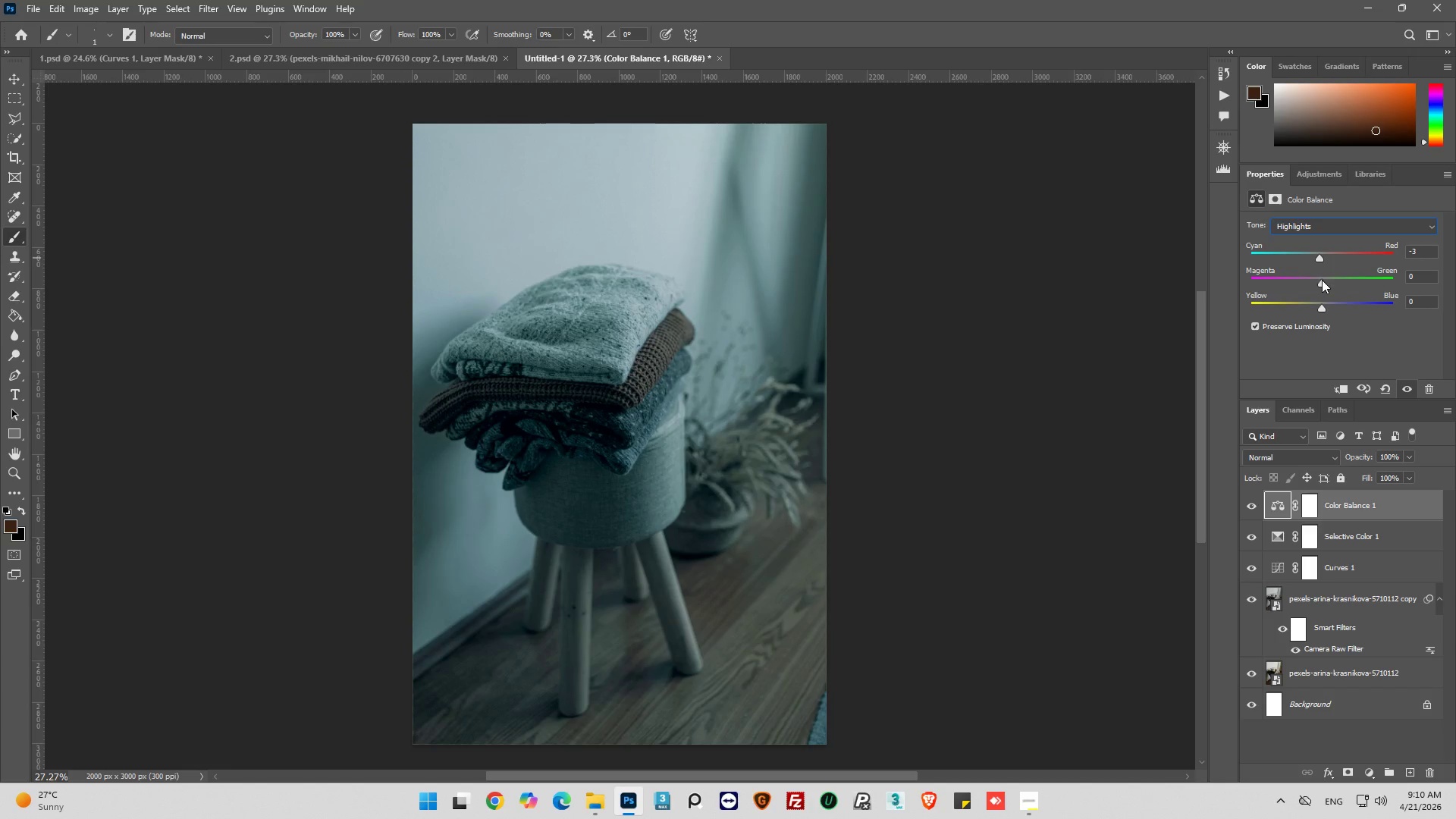 
double_click([1427, 279])
 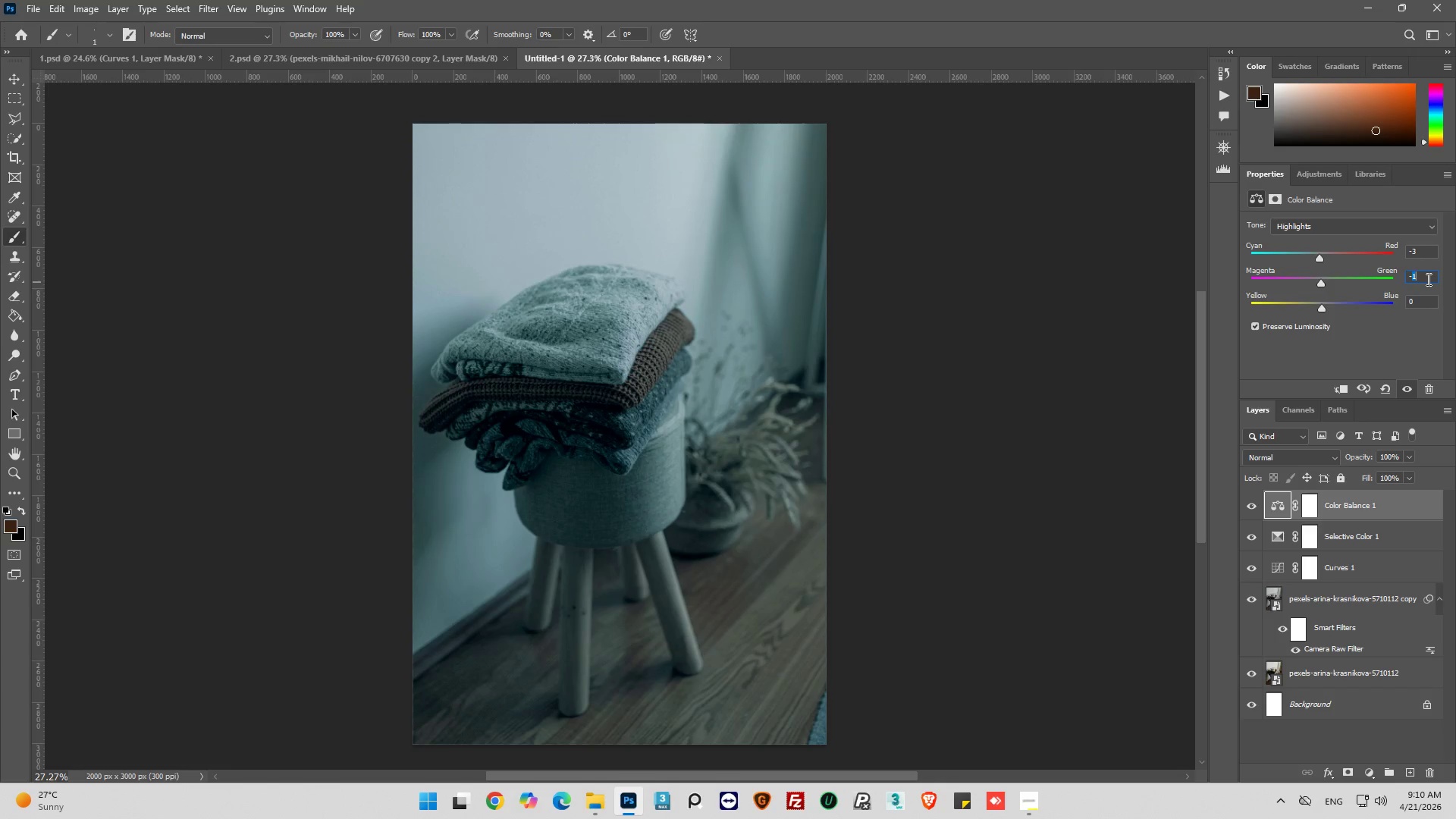 
key(Backspace)
 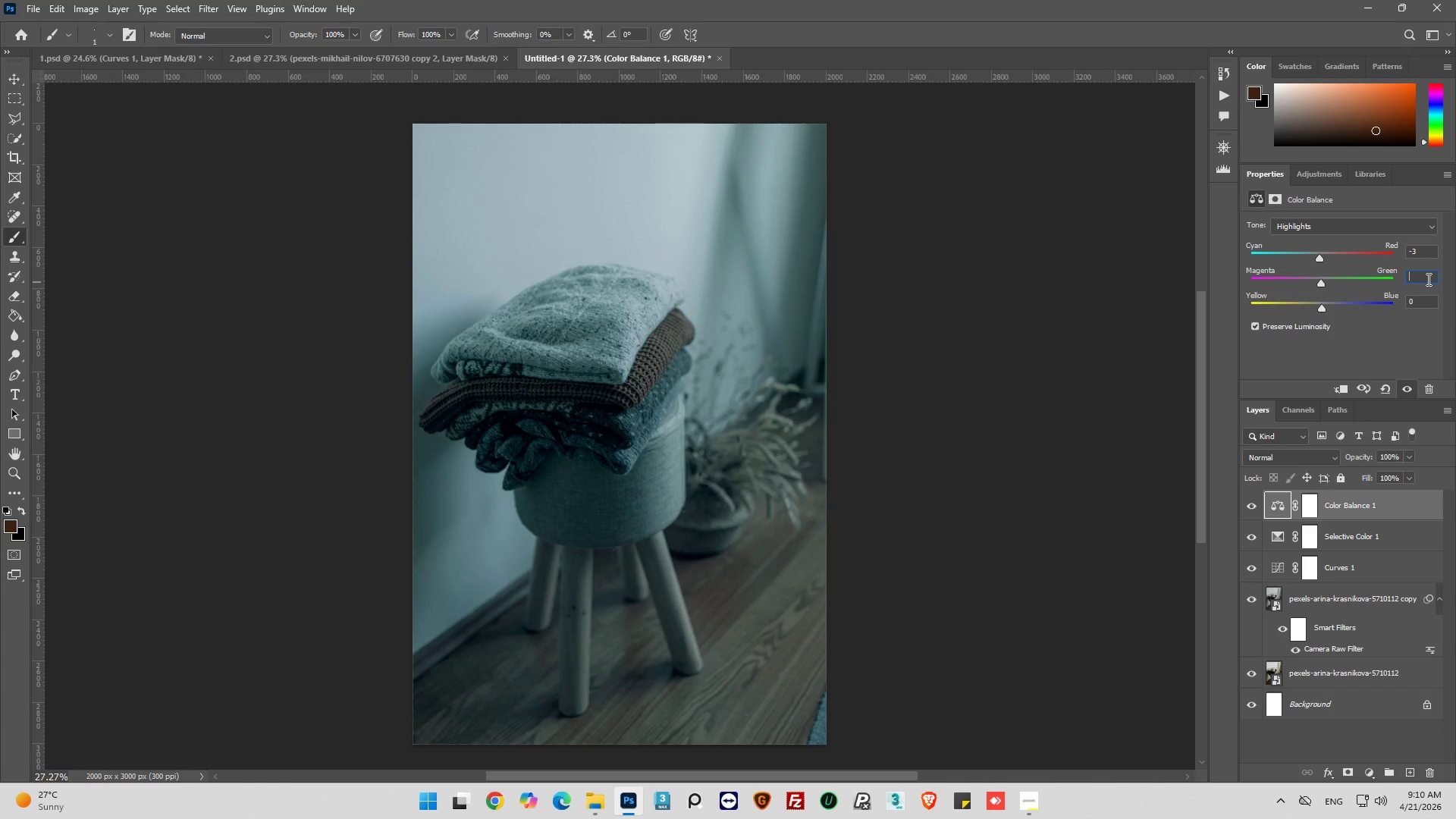 
key(Backspace)
 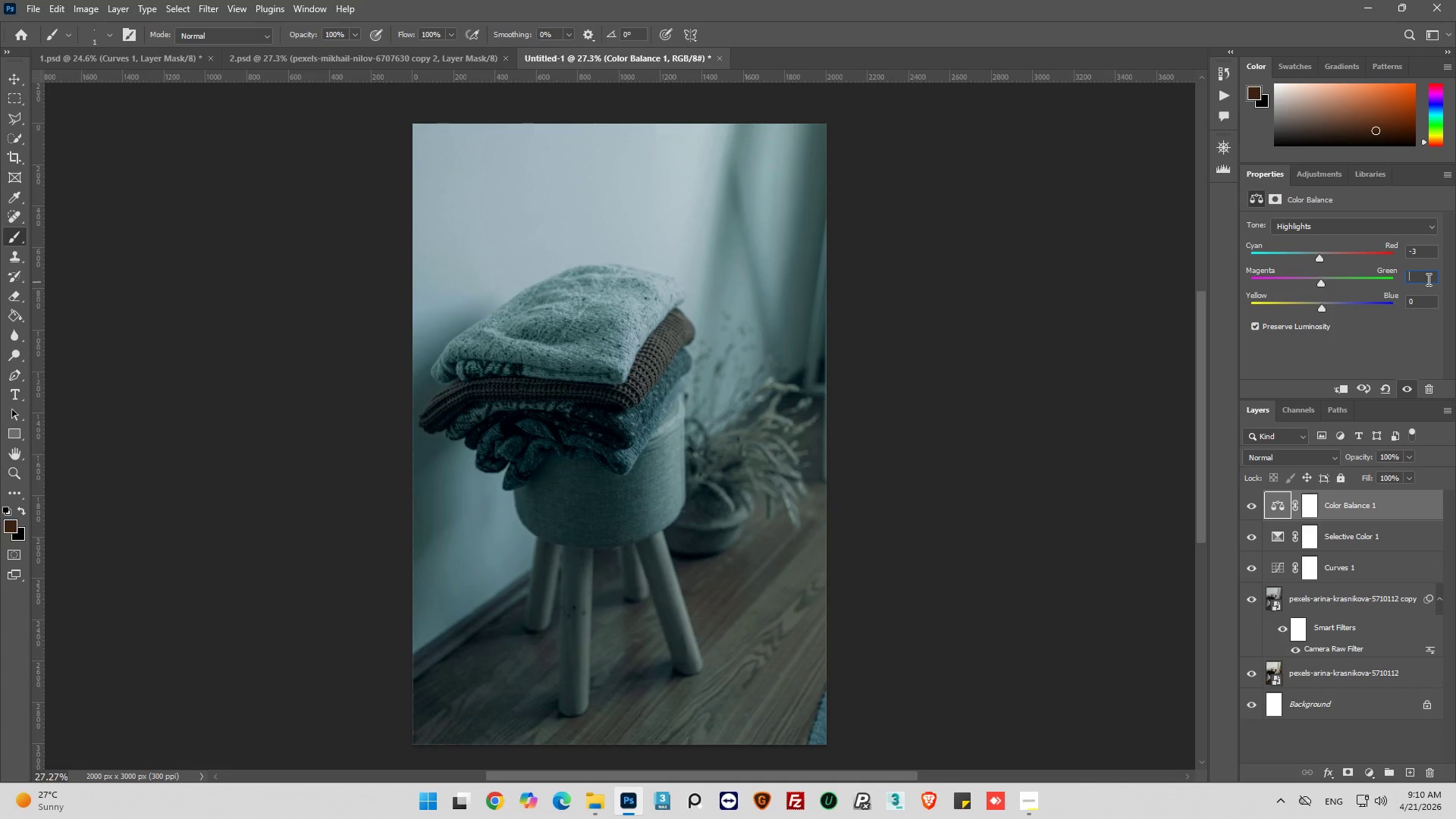 
key(2)
 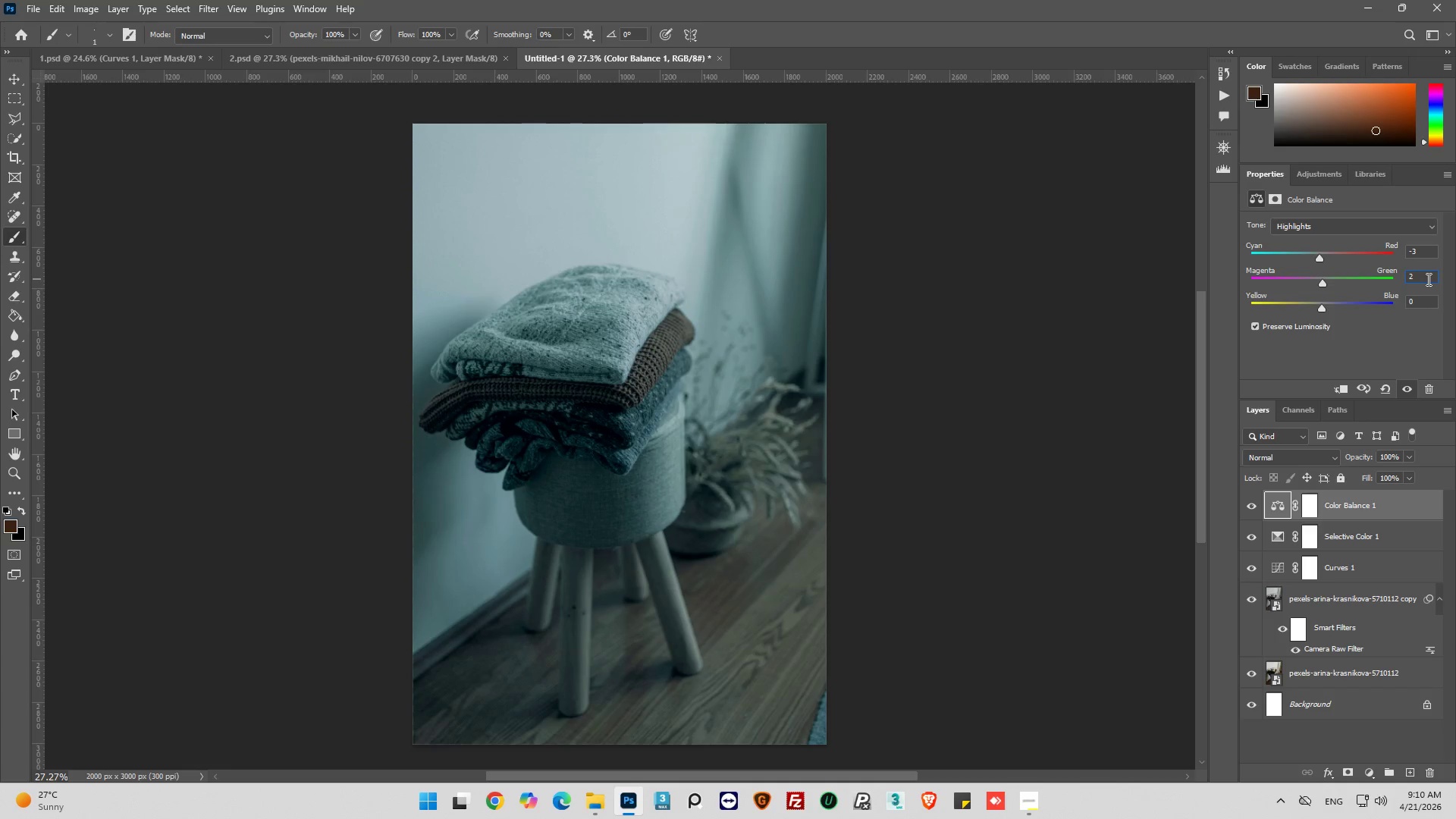 
key(Enter)
 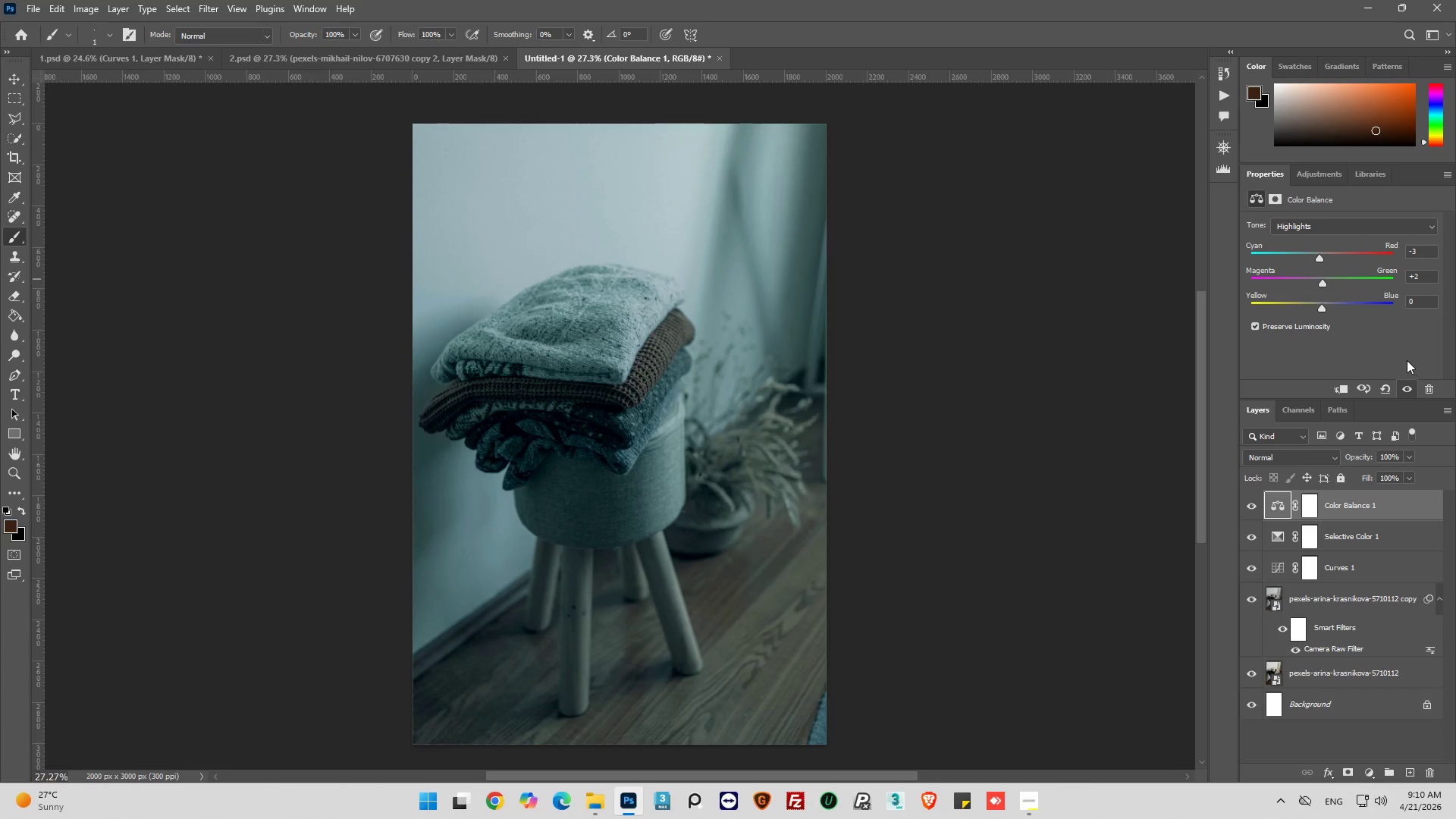 
wait(13.58)
 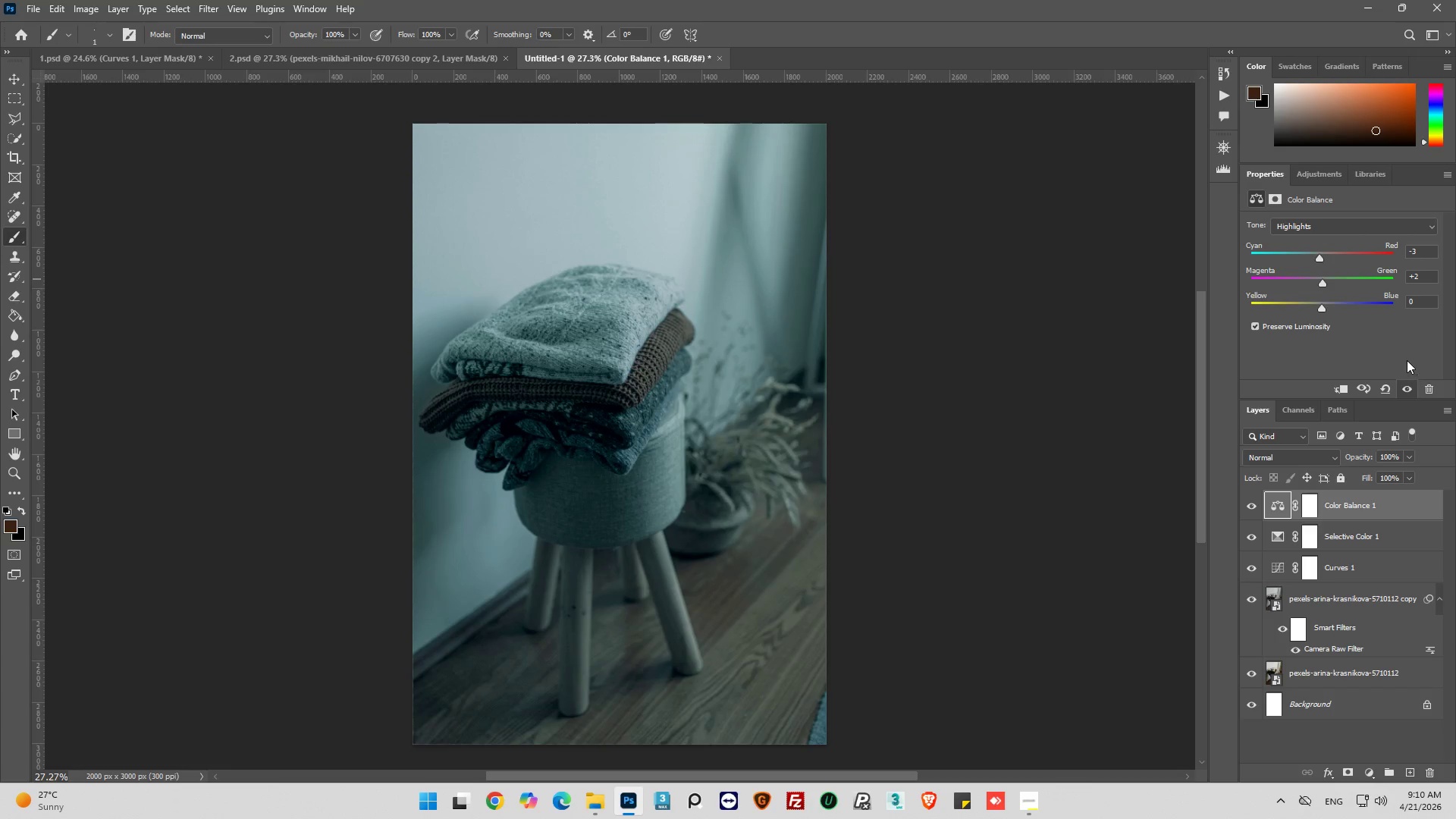 
double_click([1421, 302])
 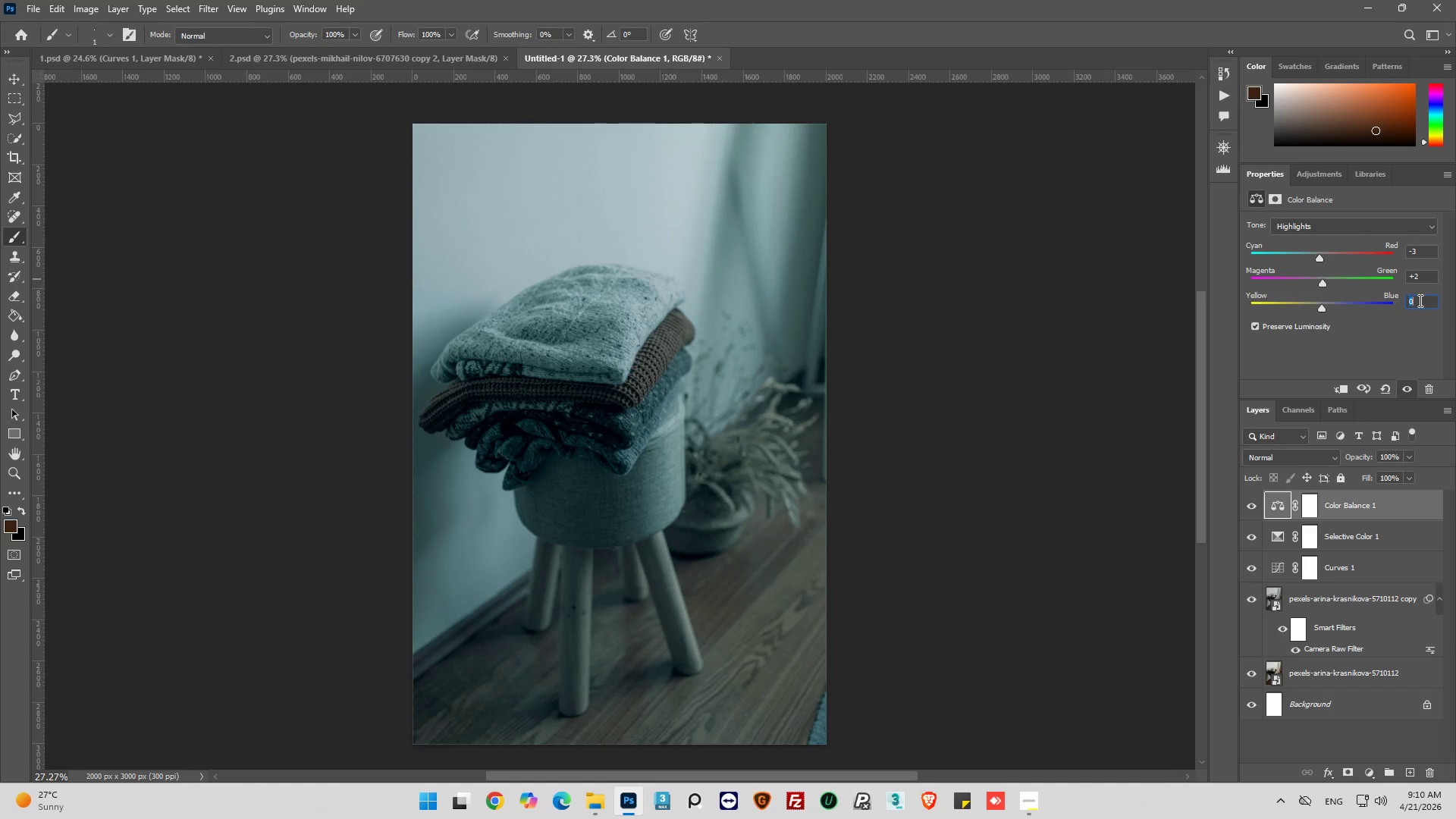 
wait(6.14)
 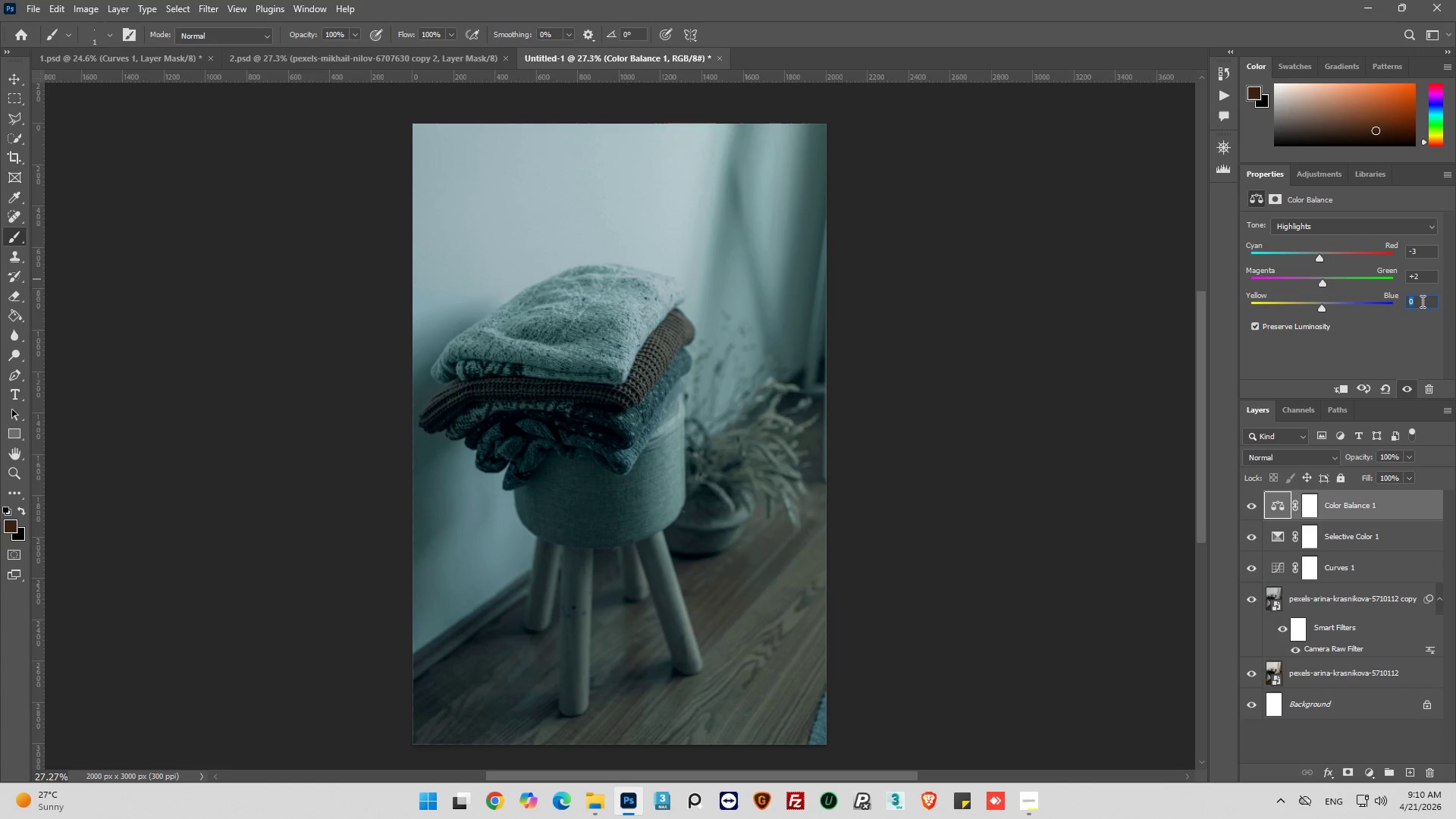 
key(8)
 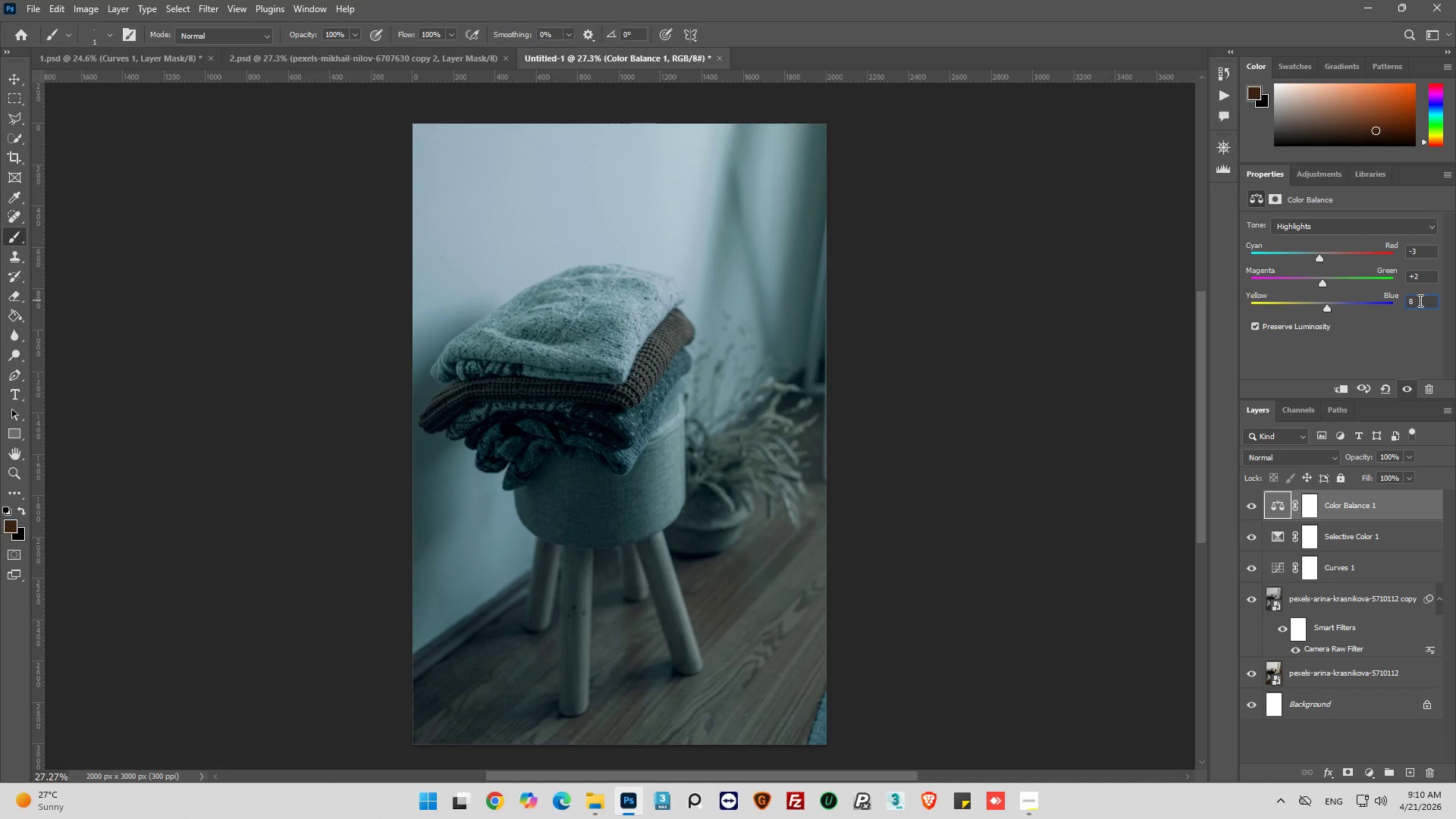 
key(Enter)
 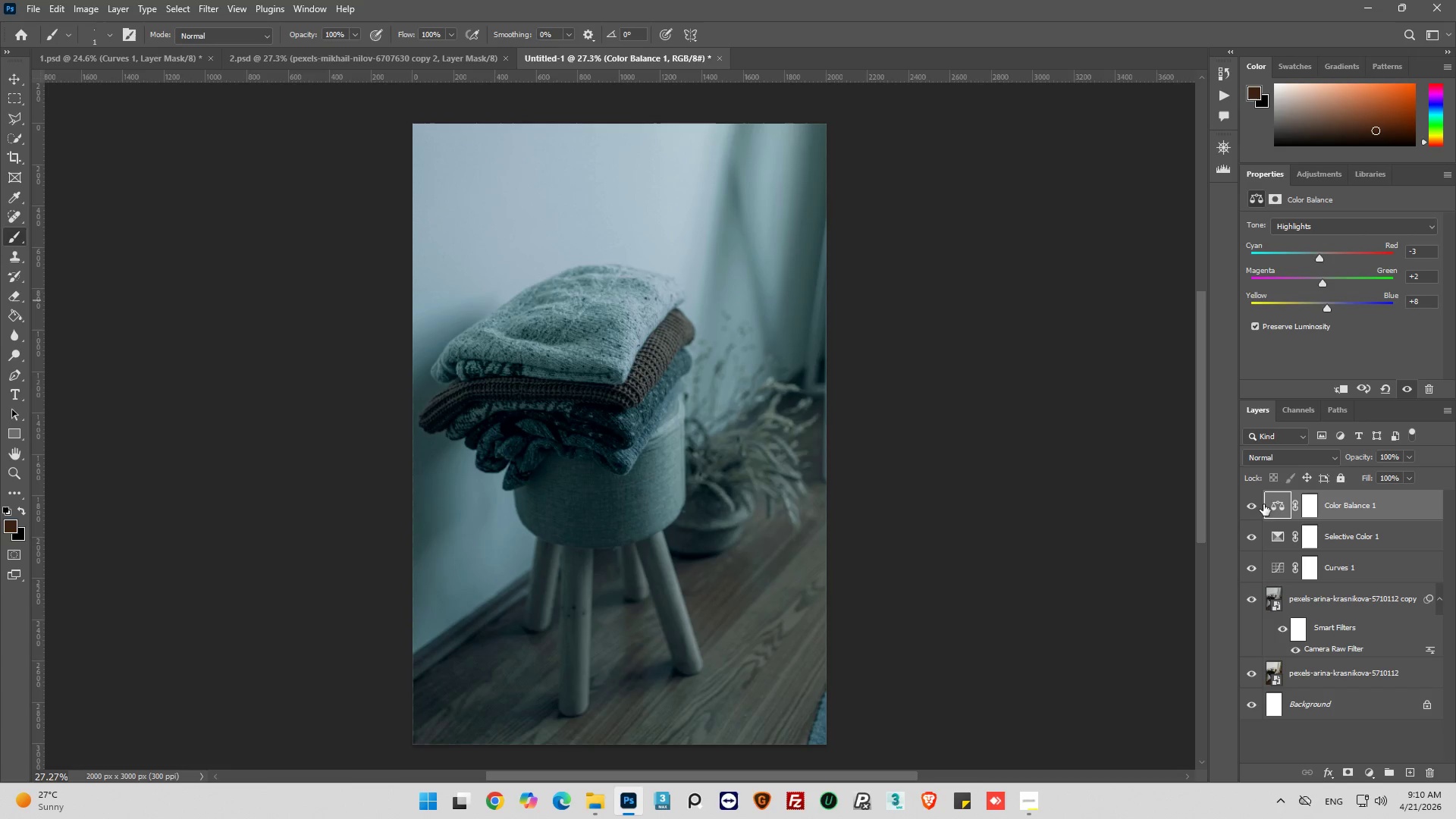 
left_click([1252, 508])
 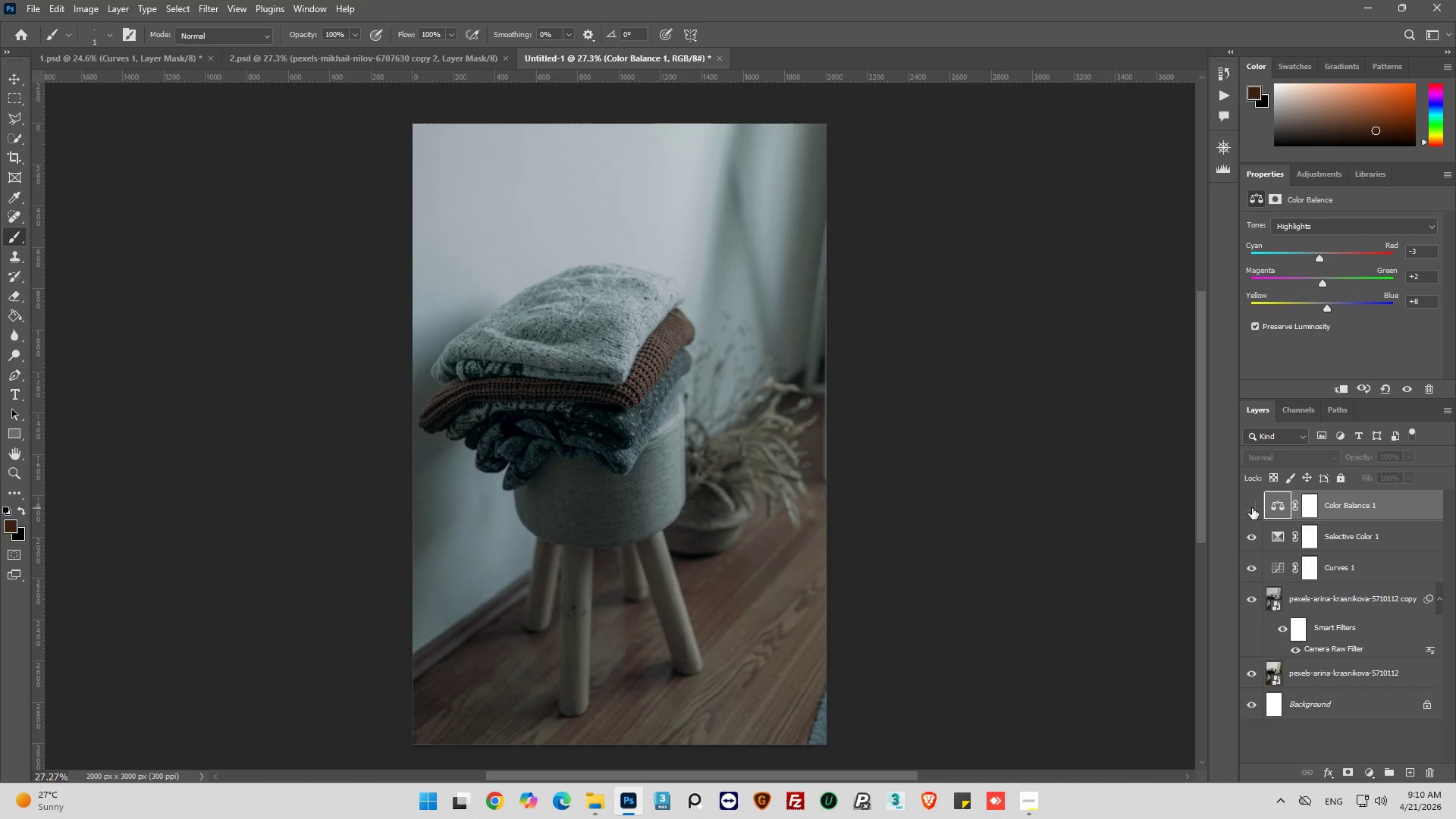 
left_click([1252, 508])
 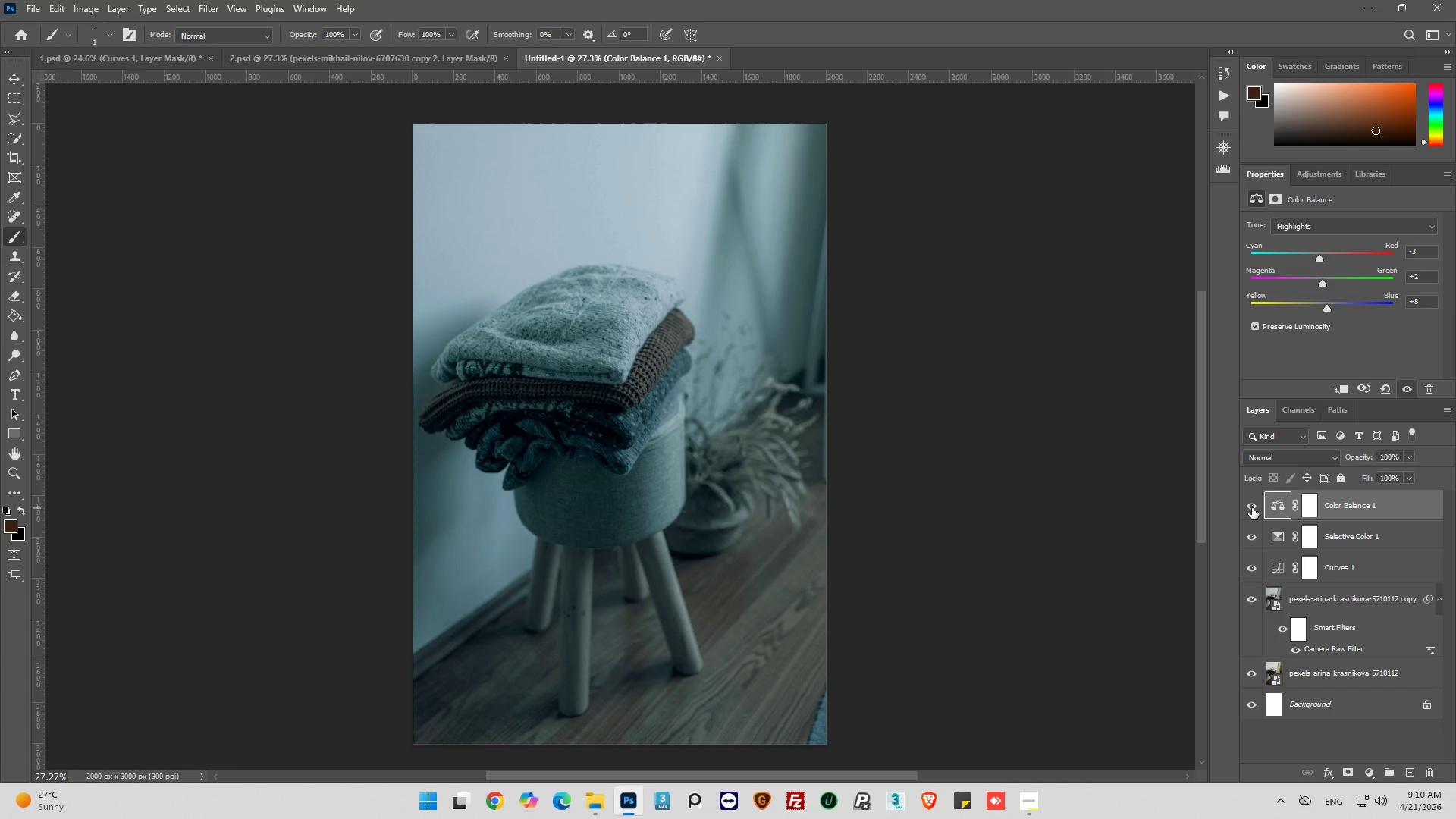 
left_click([1252, 508])
 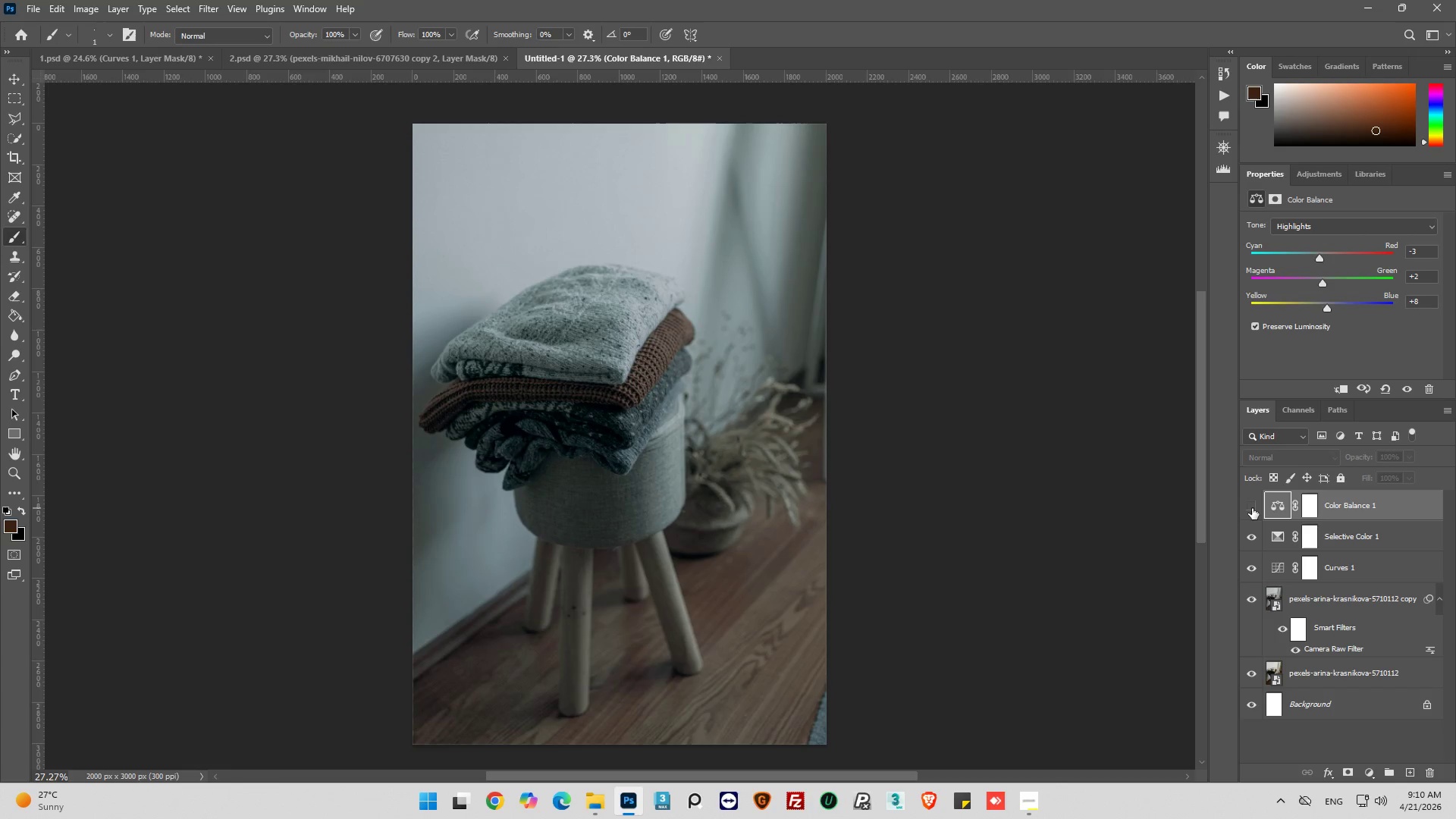 
left_click([1252, 508])
 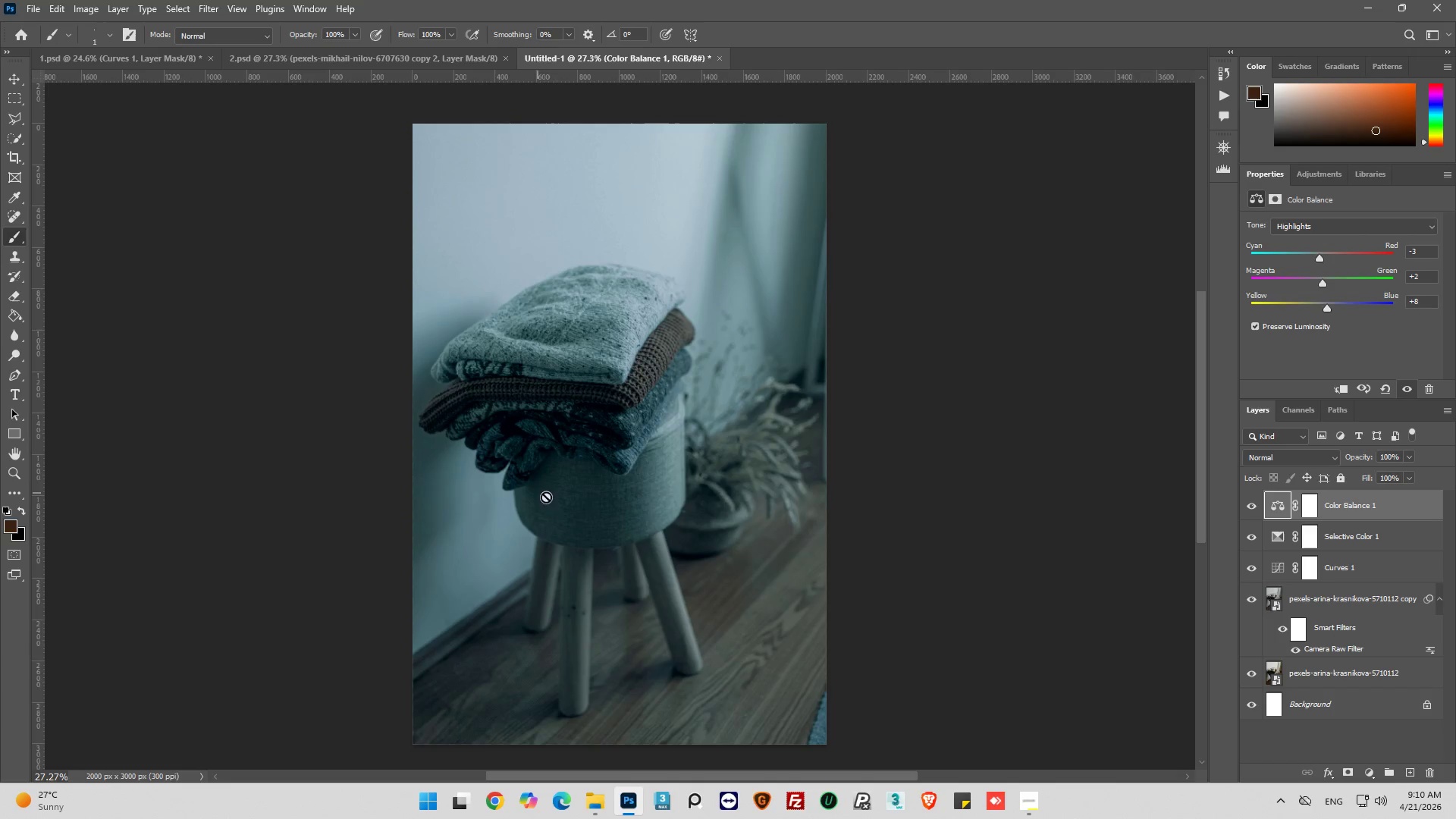 
hold_key(key=AltLeft, duration=0.58)
scroll: coordinate [543, 500], scroll_direction: up, amount: 12.0
 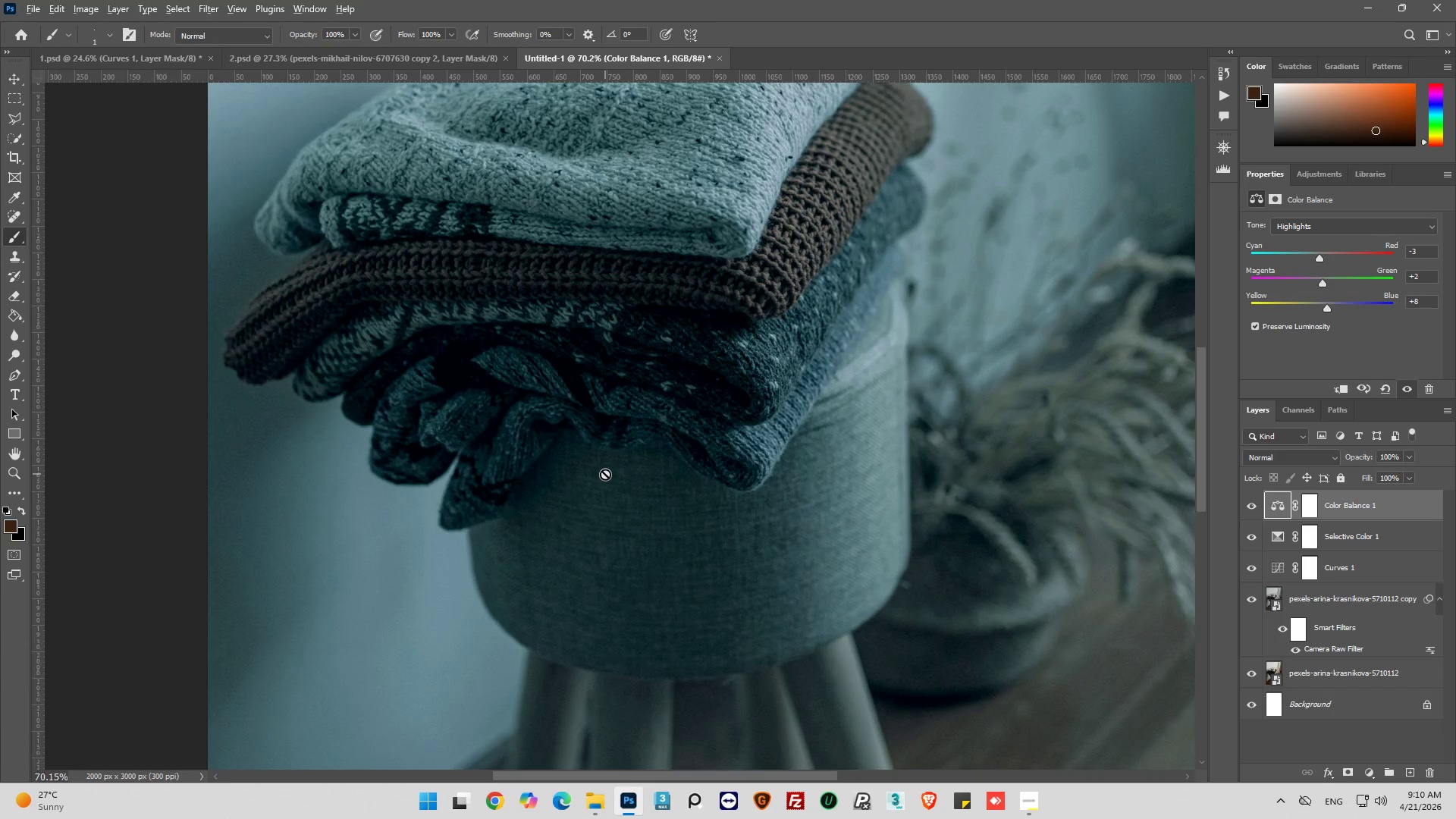 
hold_key(key=AltLeft, duration=0.48)
hold_key(key=AltLeft, duration=0.31)
scroll: coordinate [601, 472], scroll_direction: down, amount: 13.0
 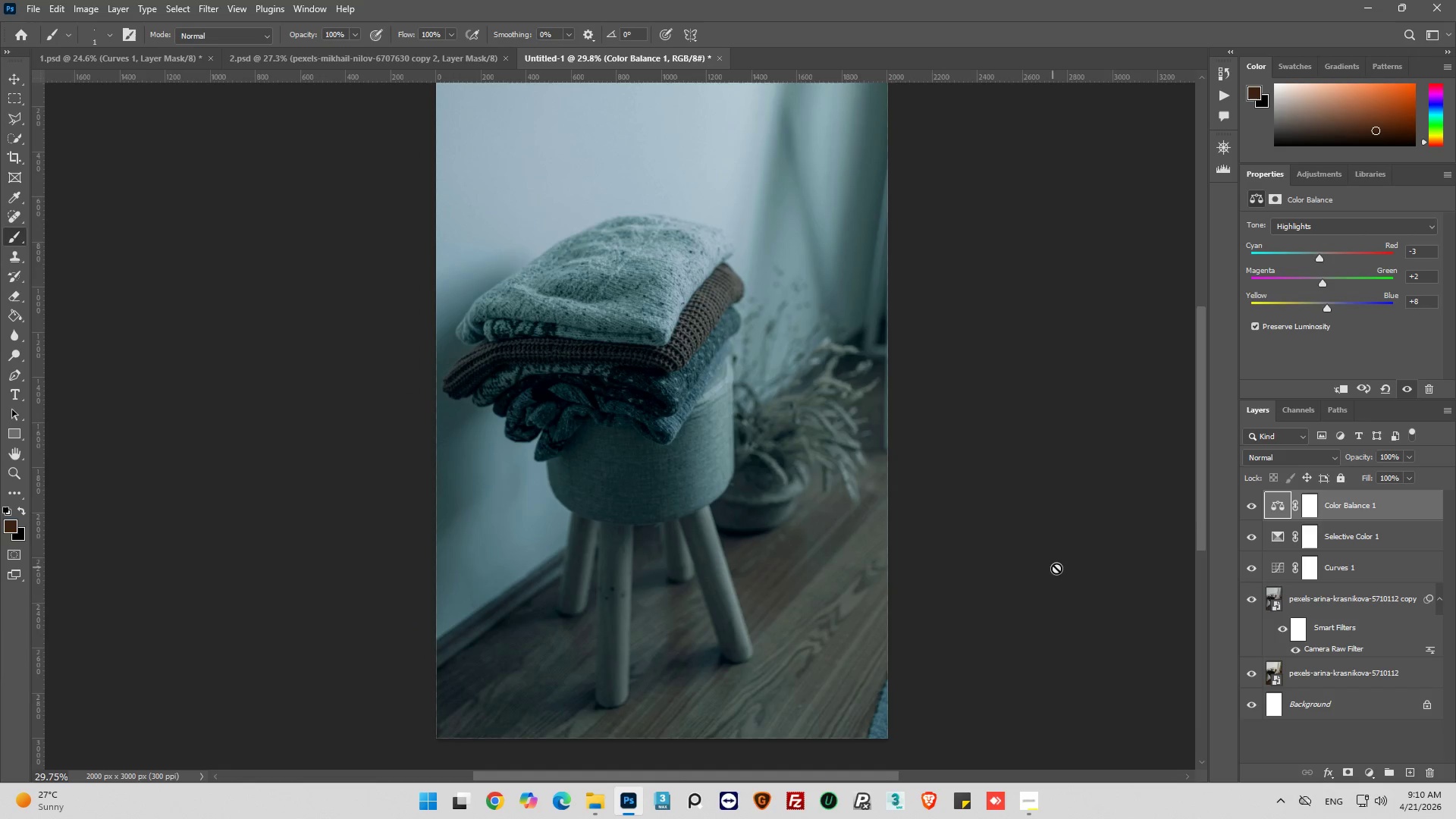 
left_click([1247, 509])
 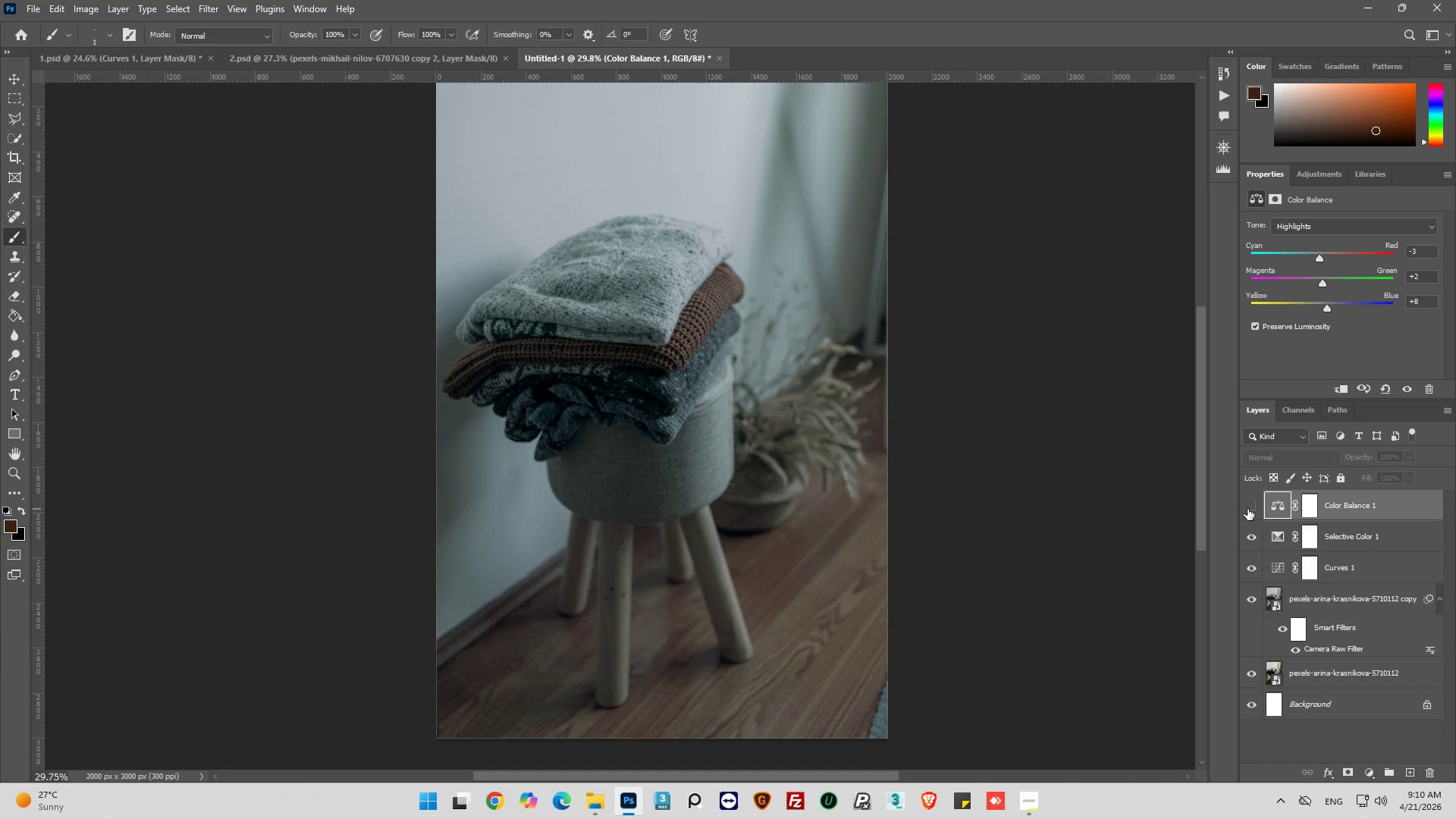 
left_click([1247, 509])
 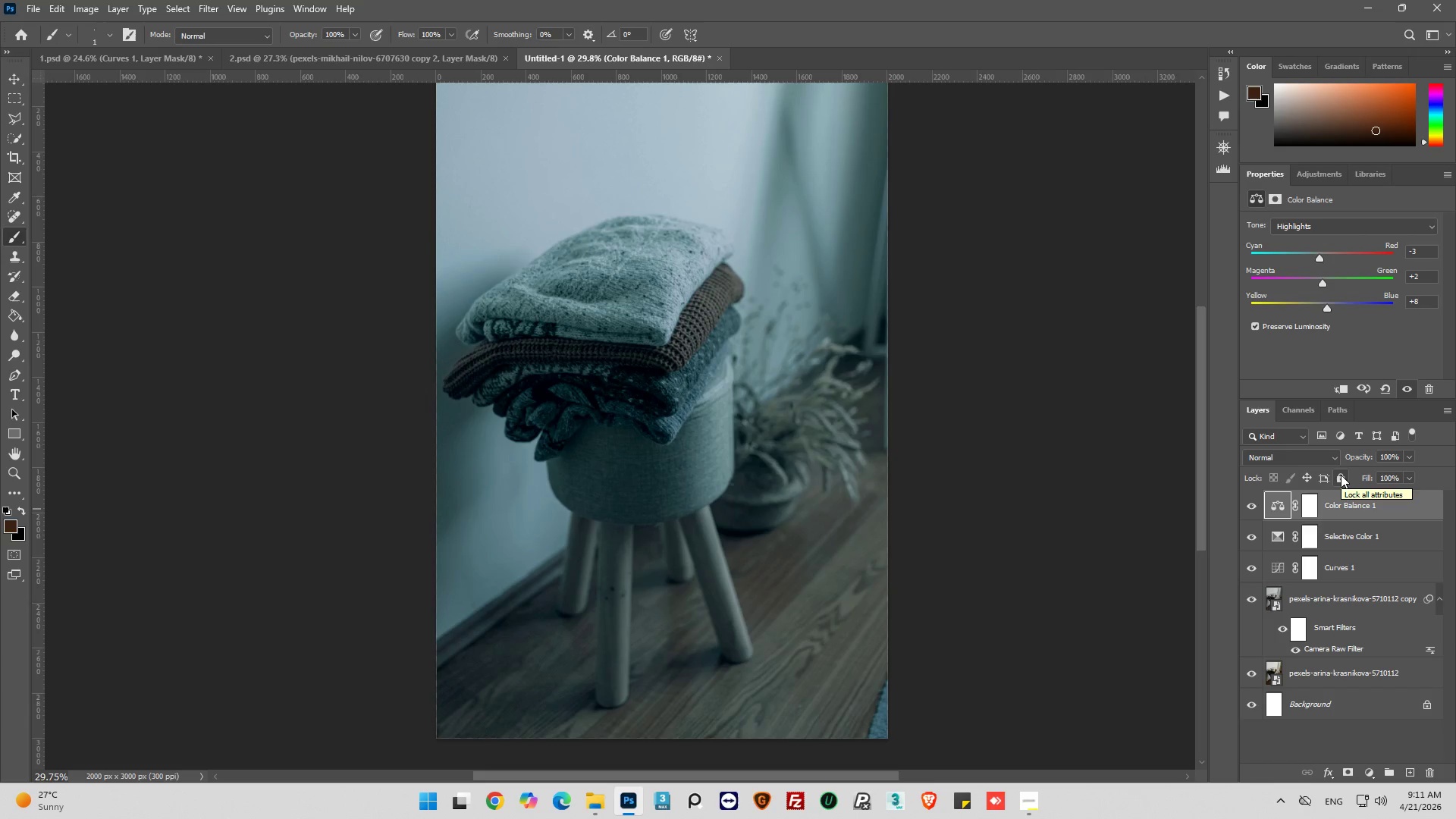 
wait(14.88)
 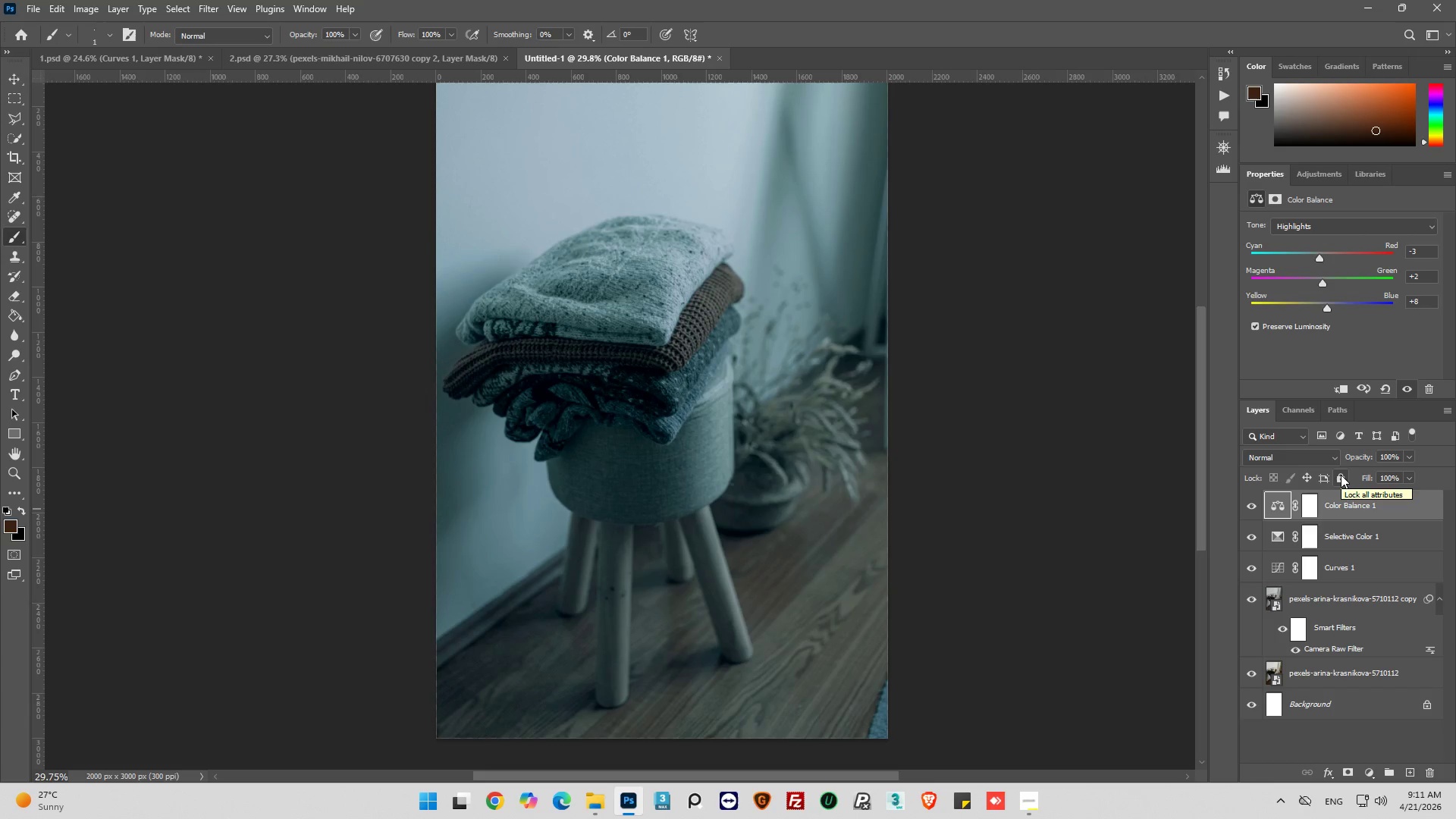 
left_click([391, 60])
 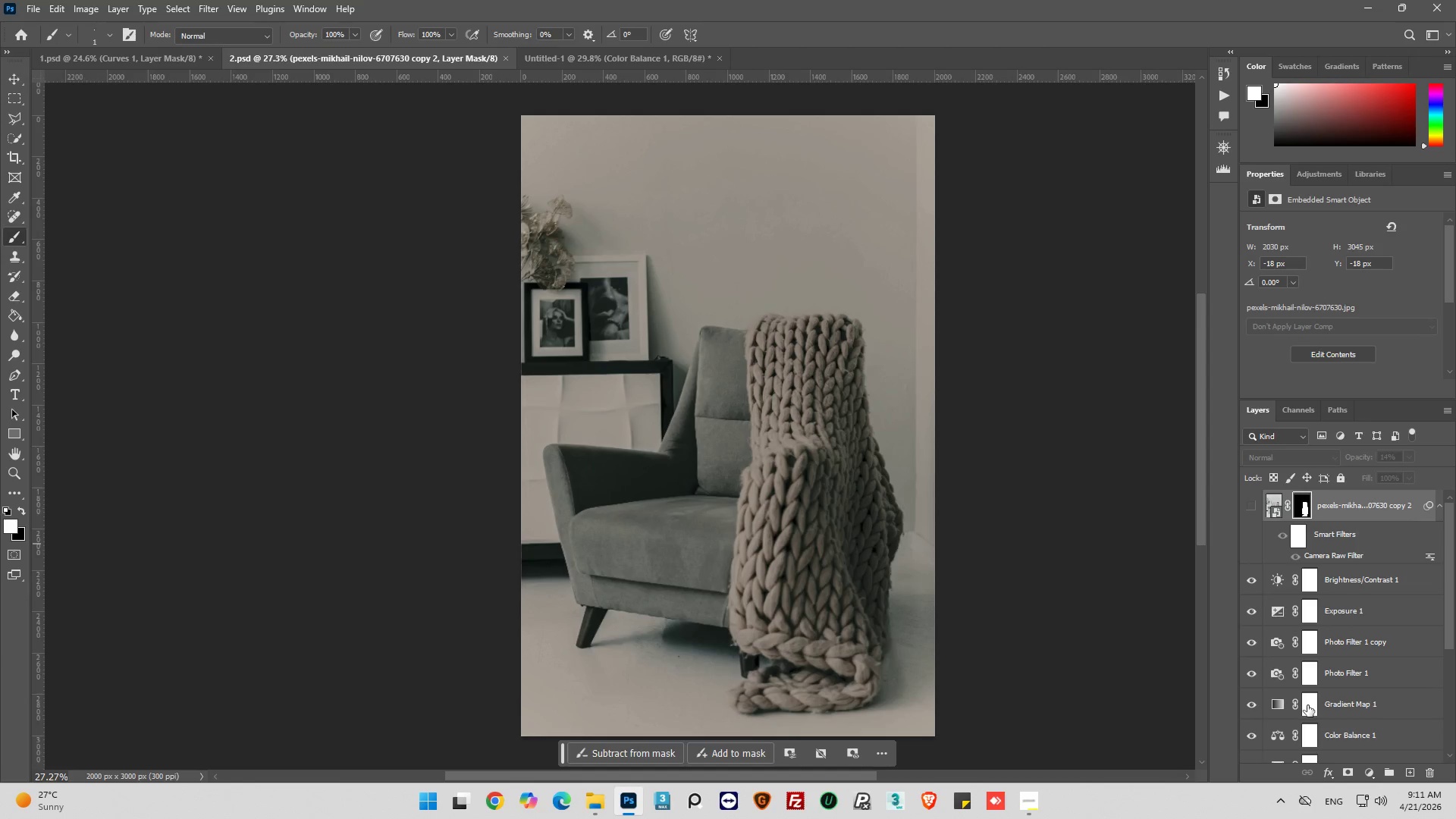 
left_click([1272, 706])
 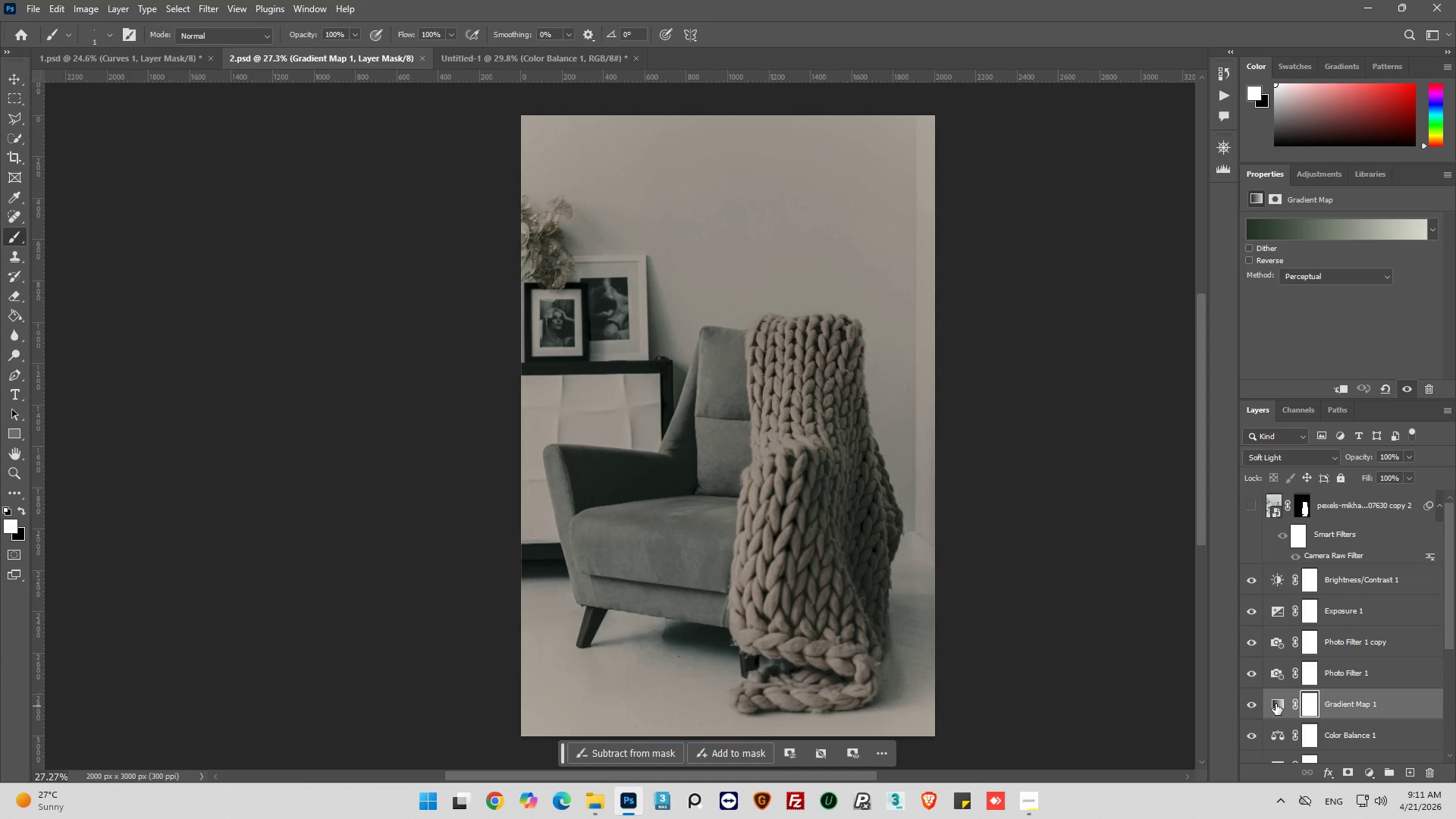 
left_click([1276, 704])
 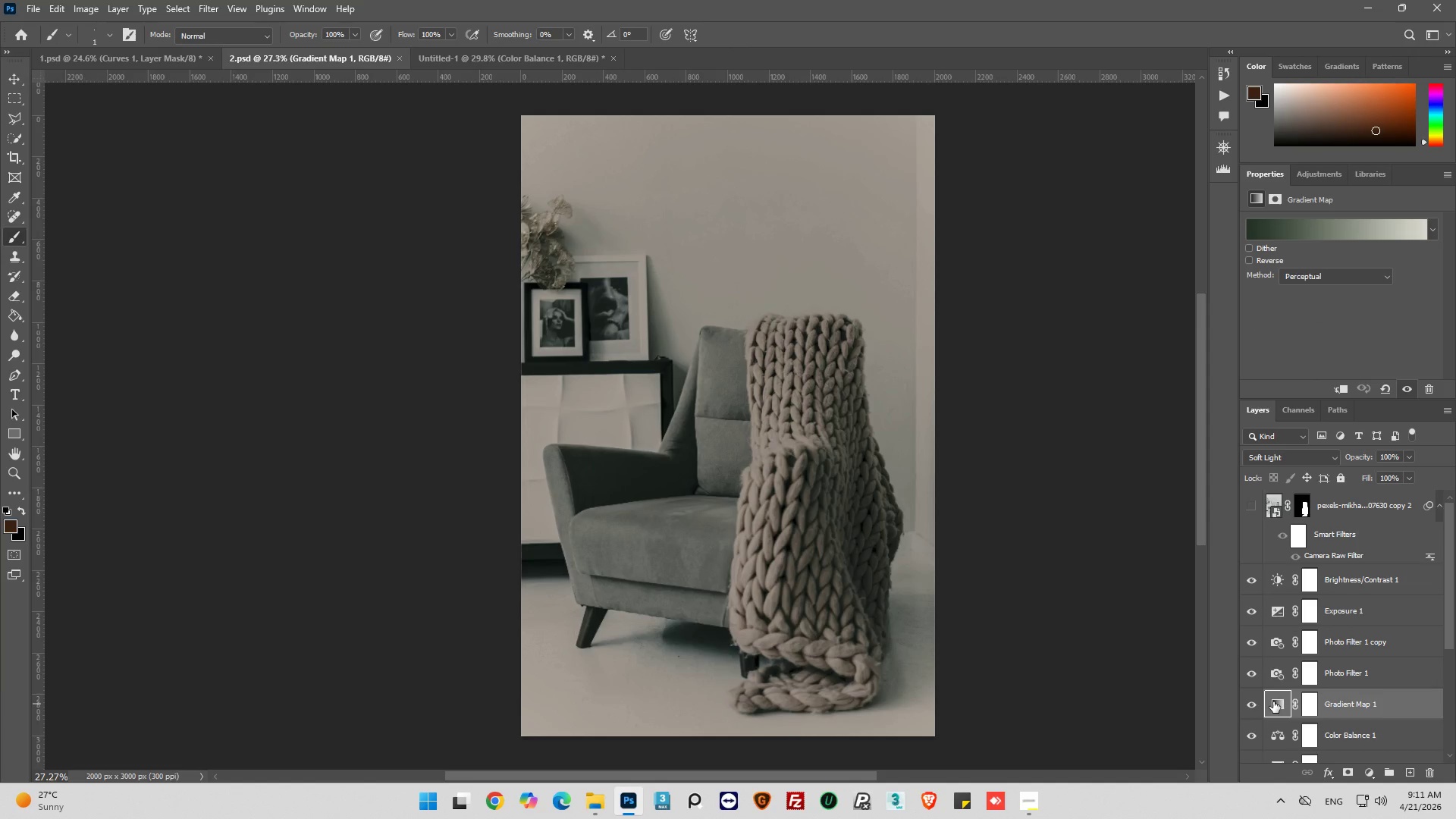 
key(Control+C)
 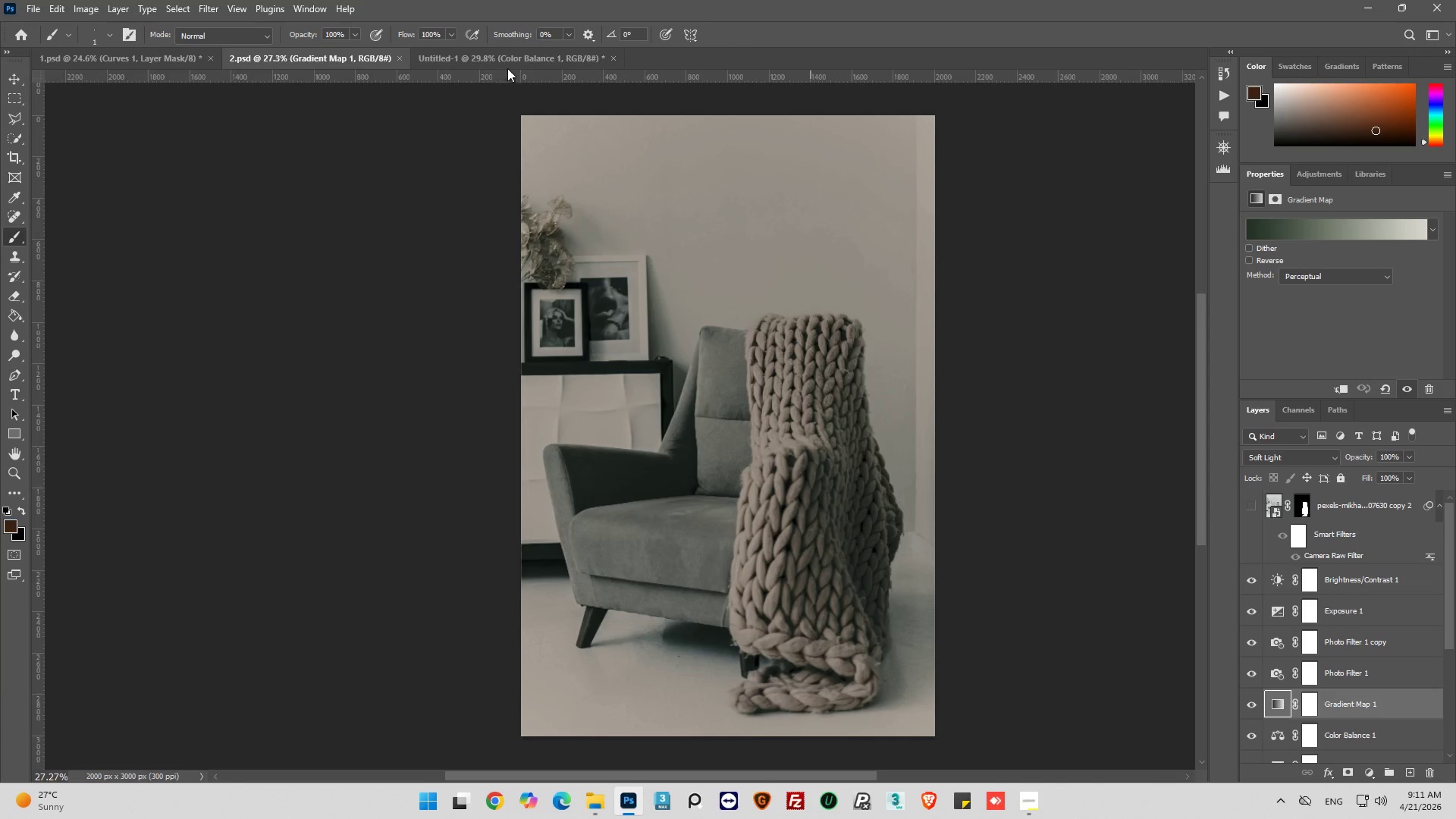 
left_click([504, 55])
 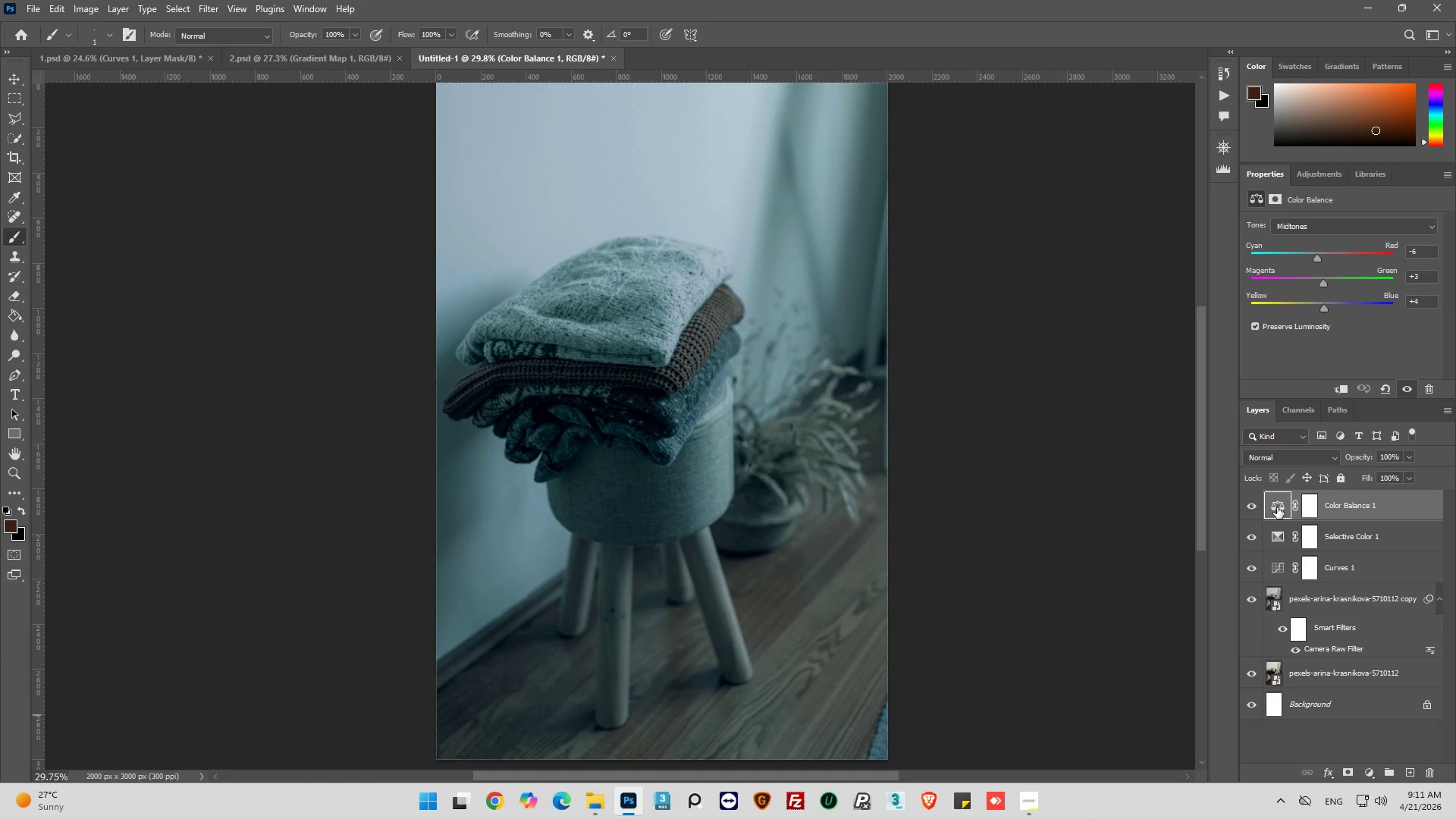 
key(Control+V)
 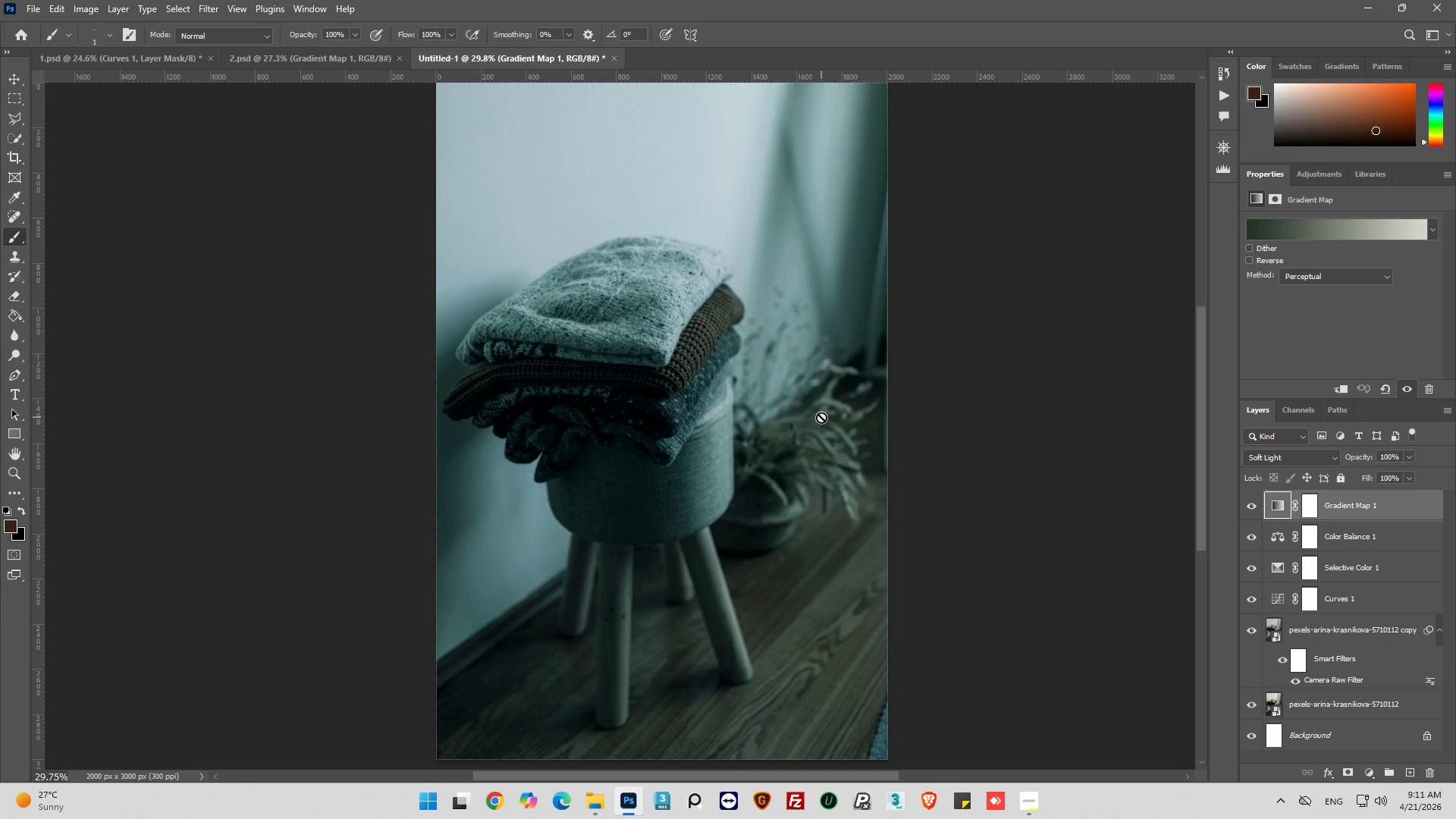 
wait(29.77)
 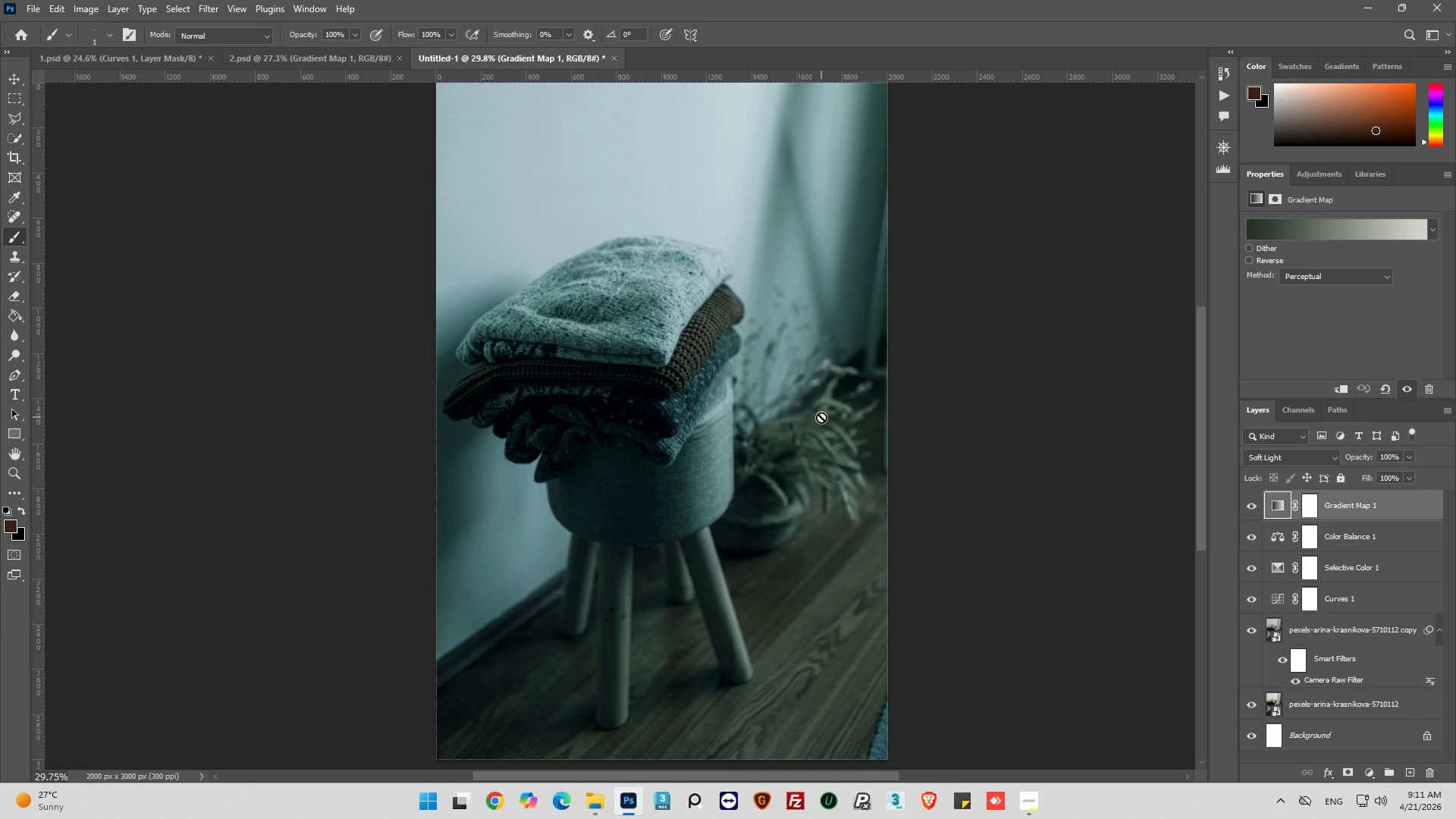 
left_click([331, 61])
 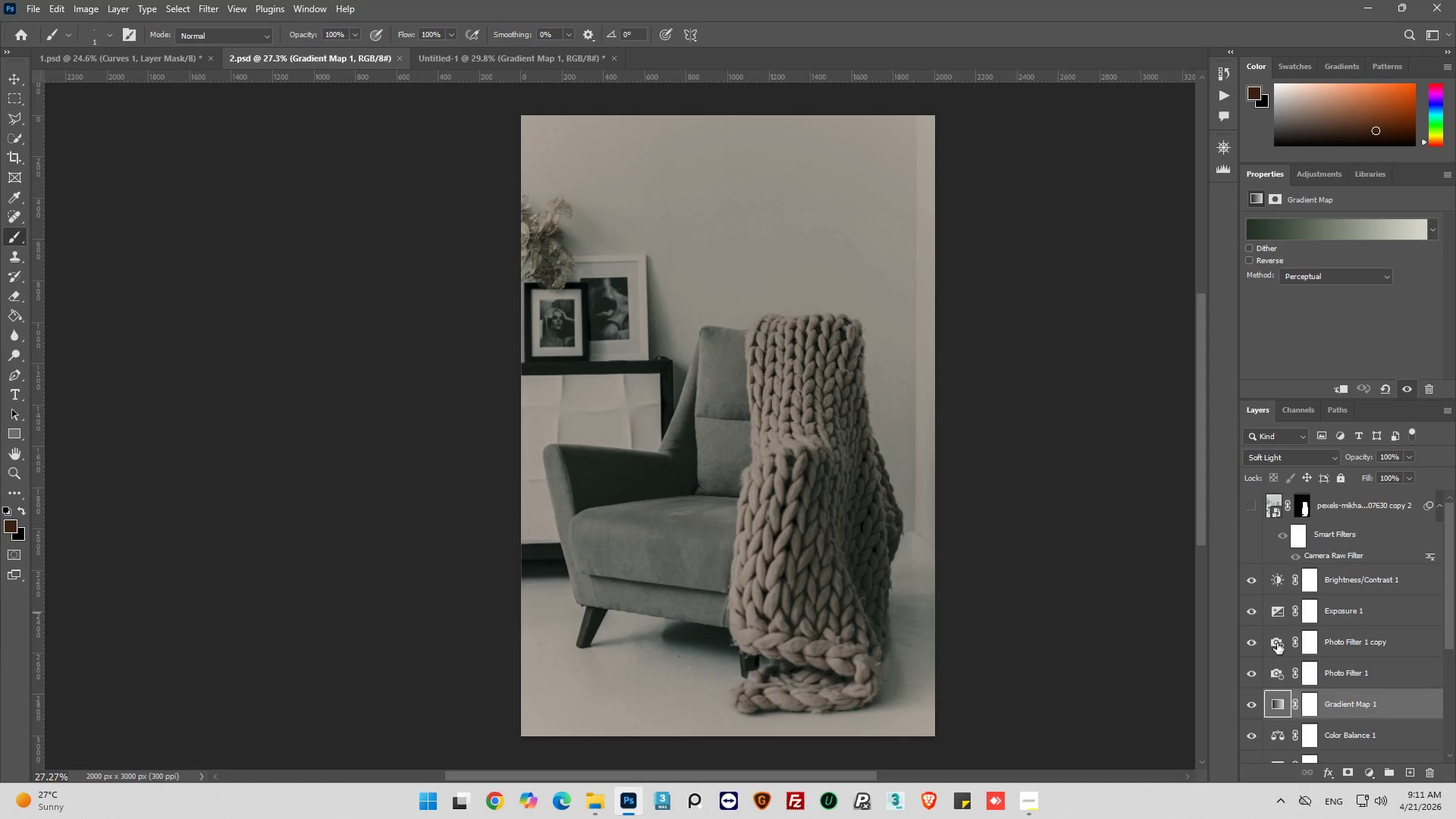 
double_click([1275, 670])
 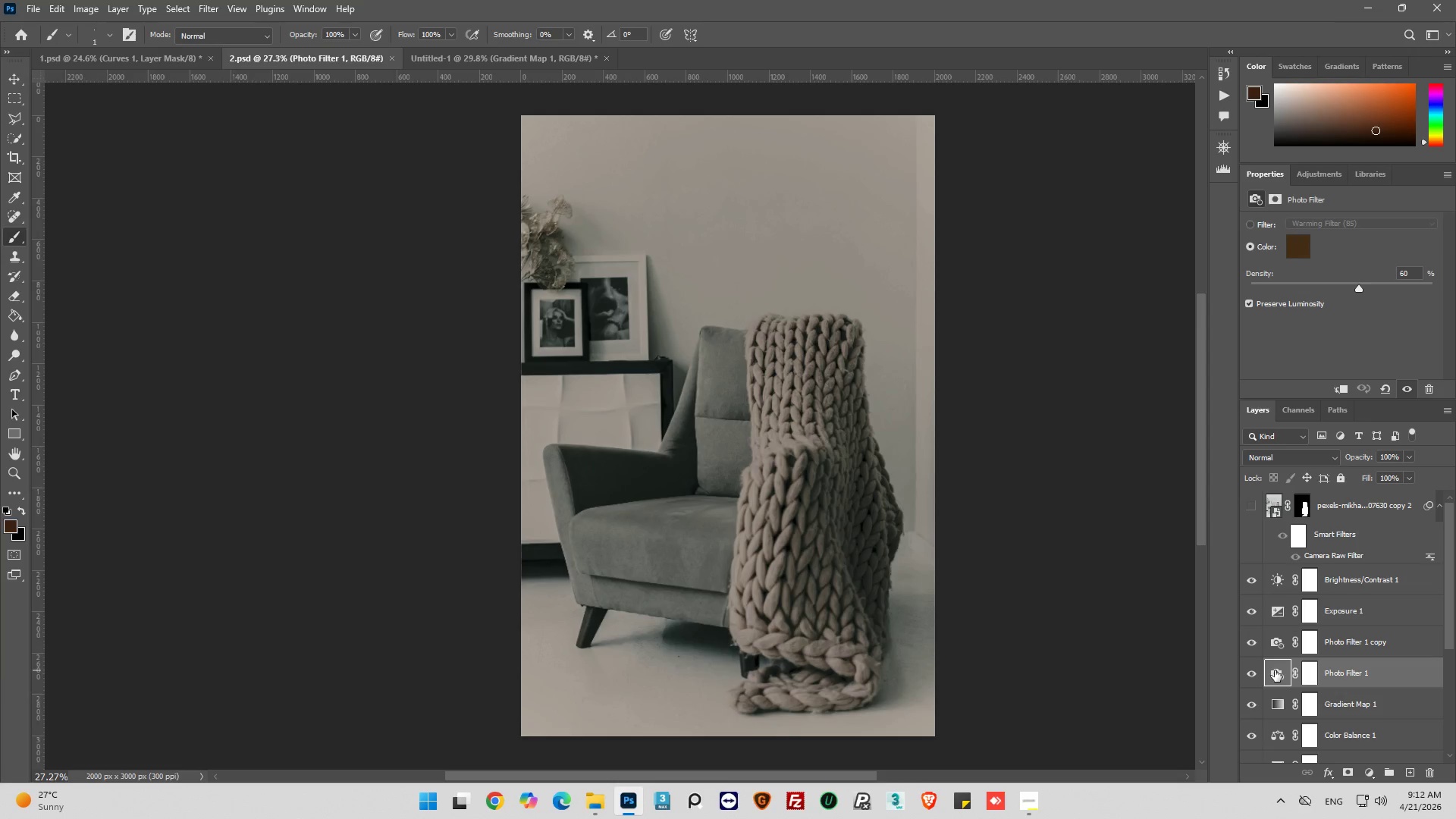 
hold_key(key=ControlLeft, duration=0.66)
 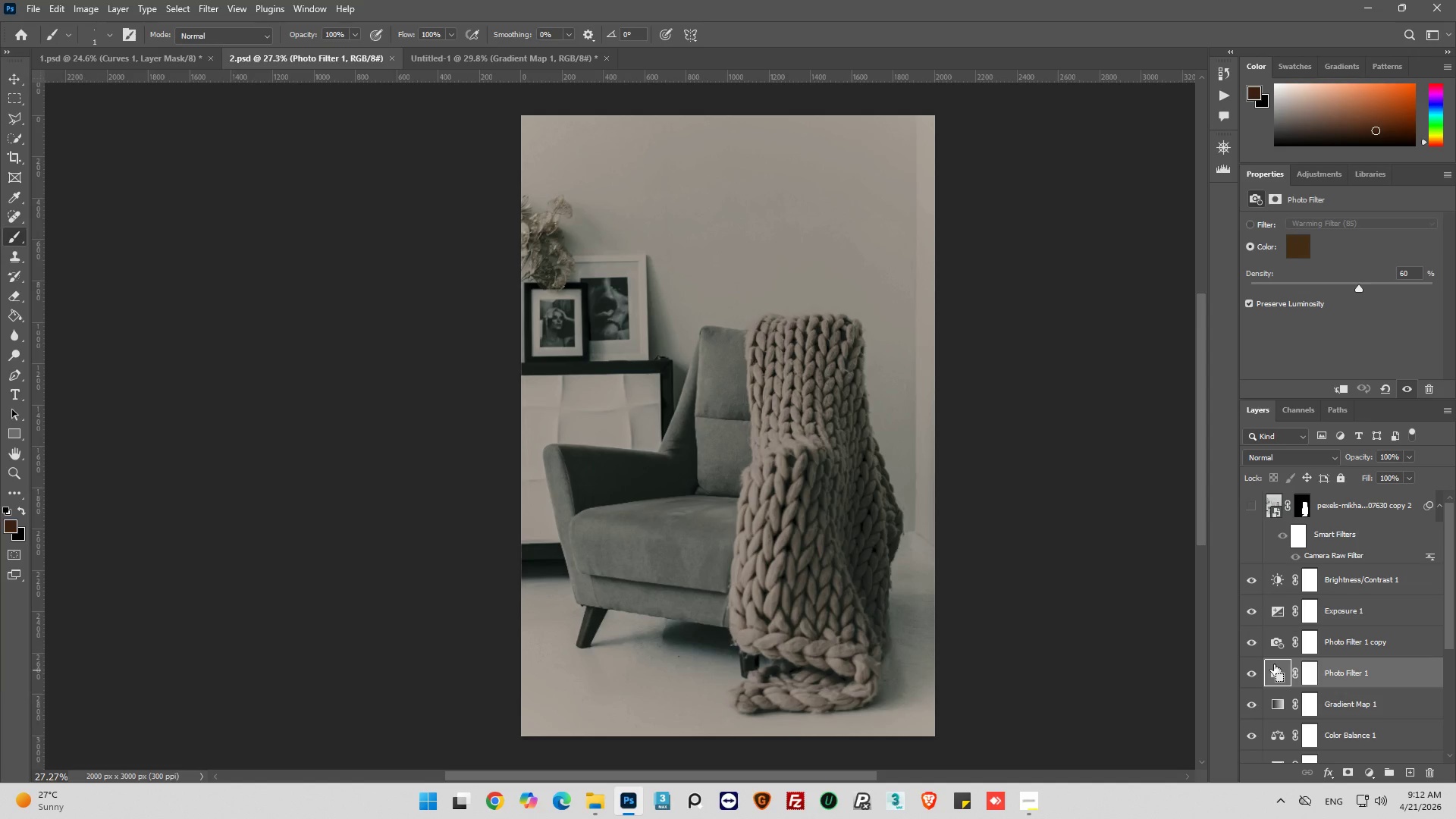 
key(Control+C)
 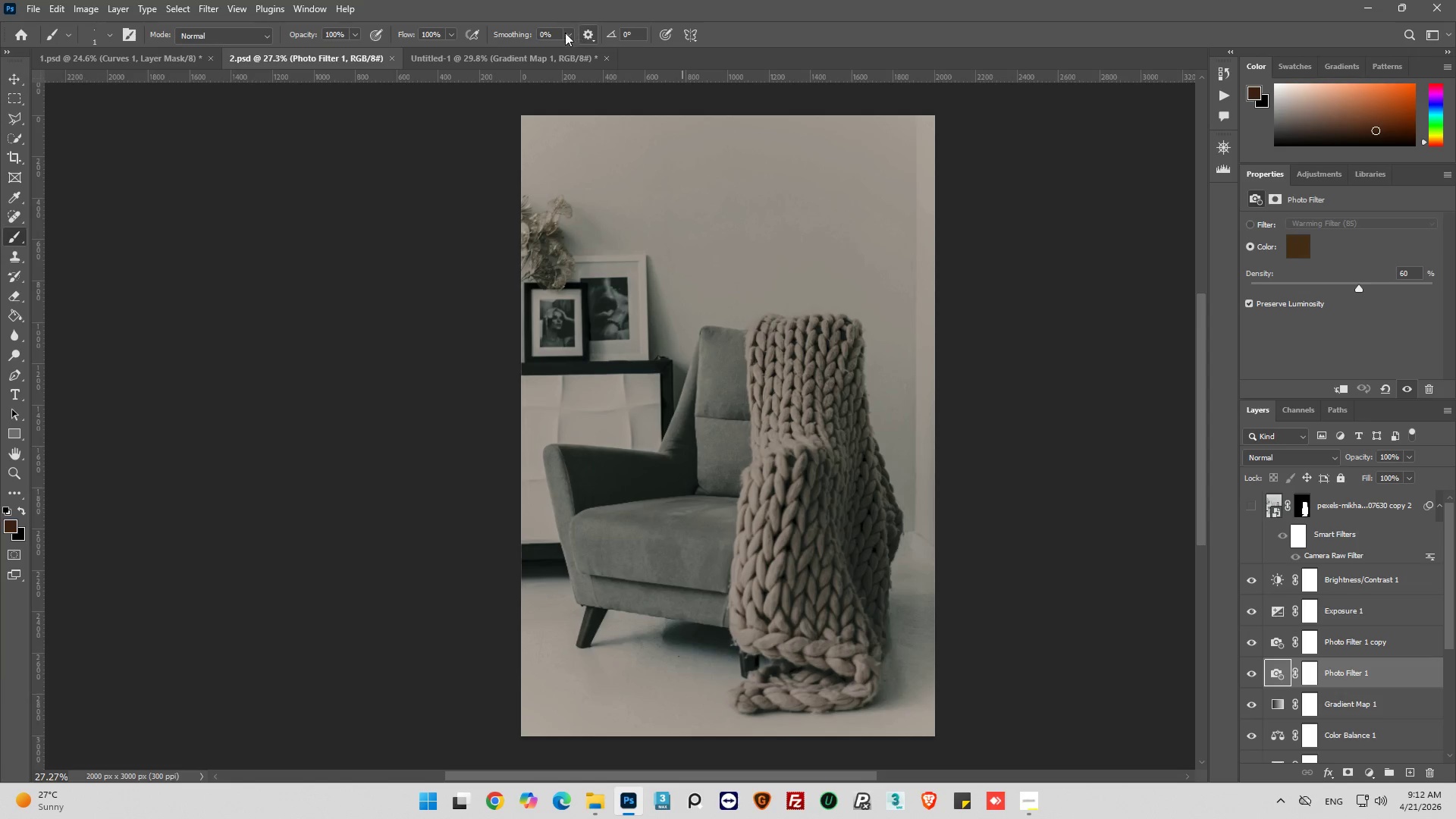 
left_click([554, 58])
 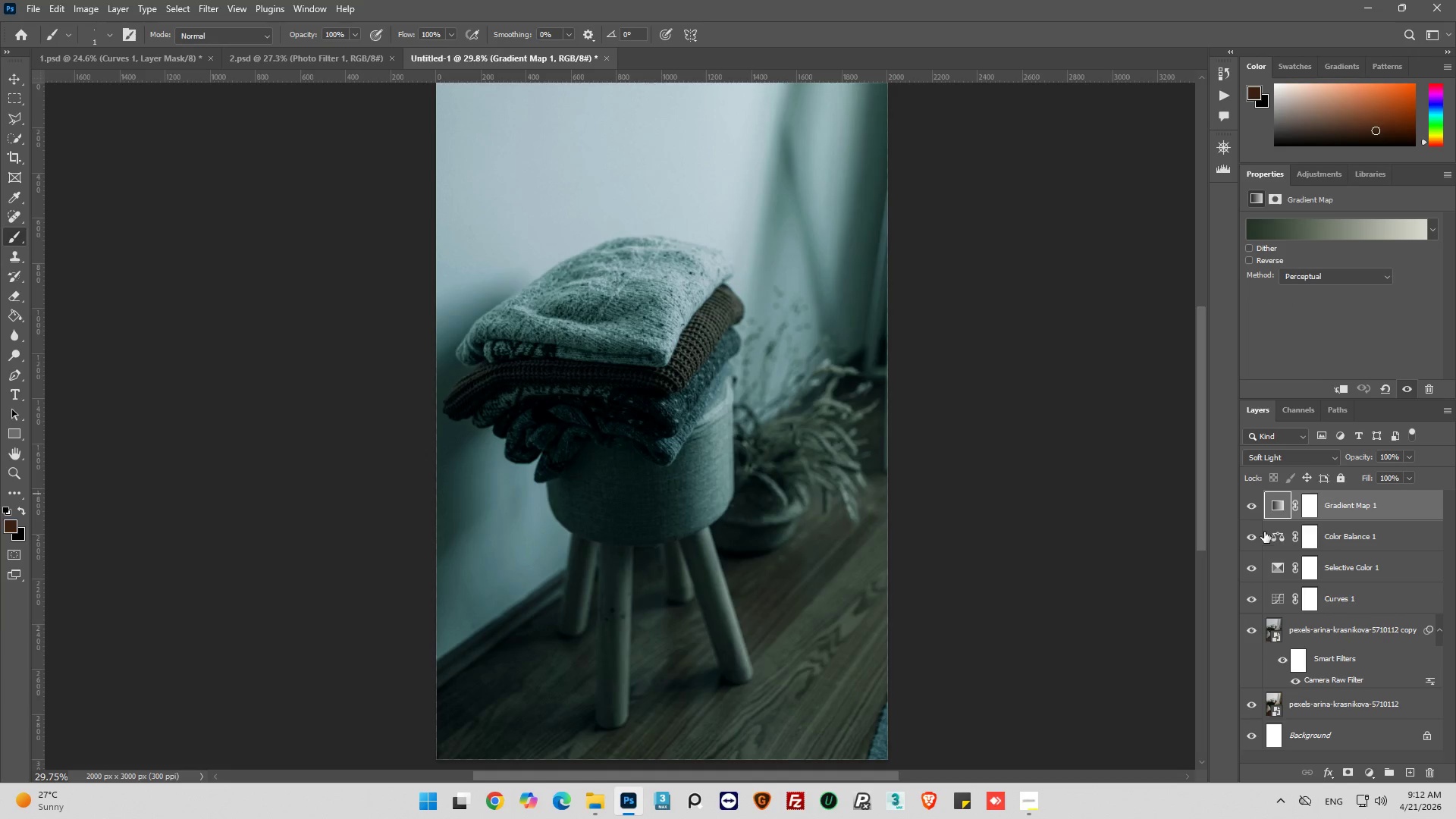 
key(Control+V)
 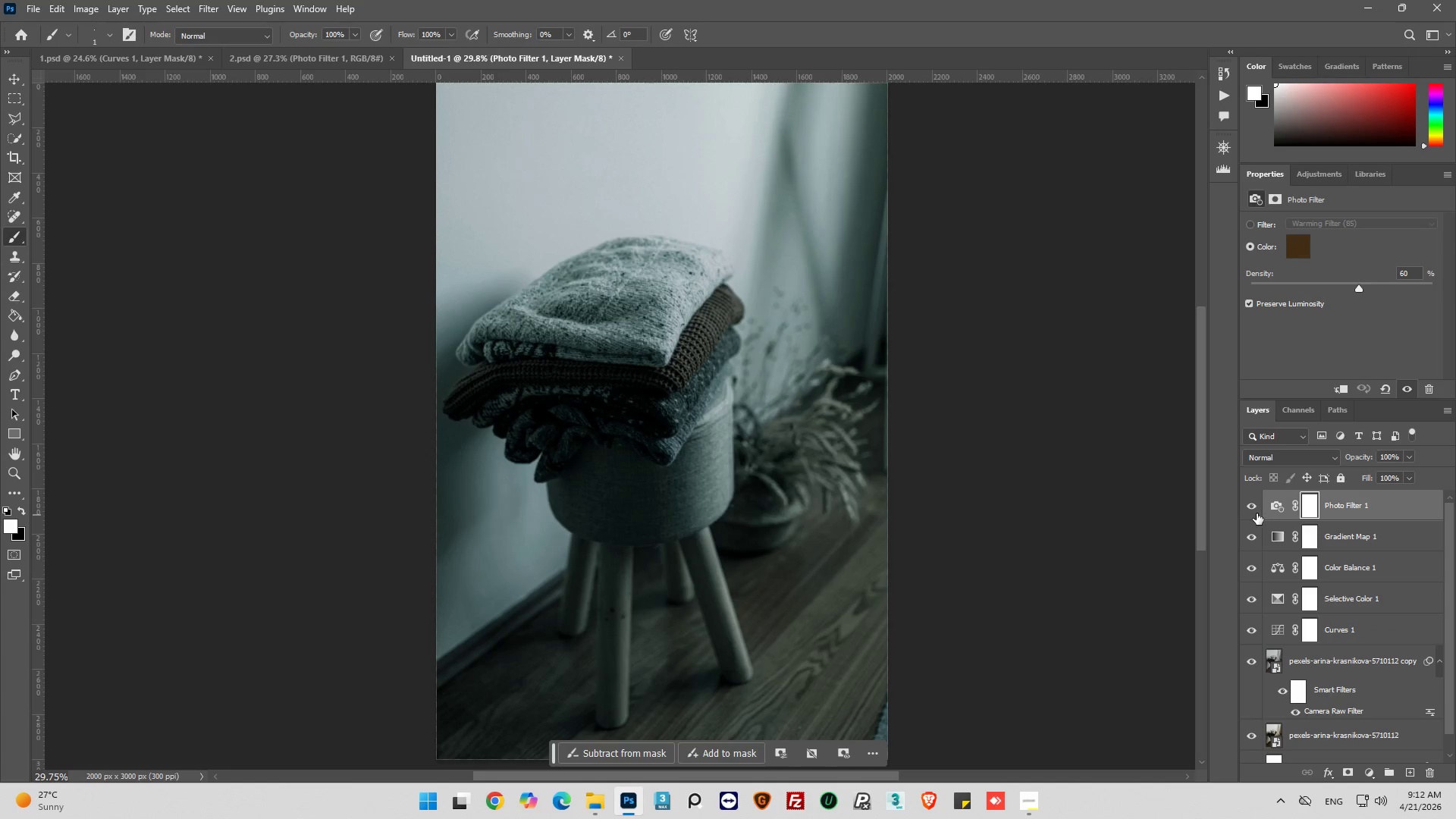 
left_click([1253, 507])
 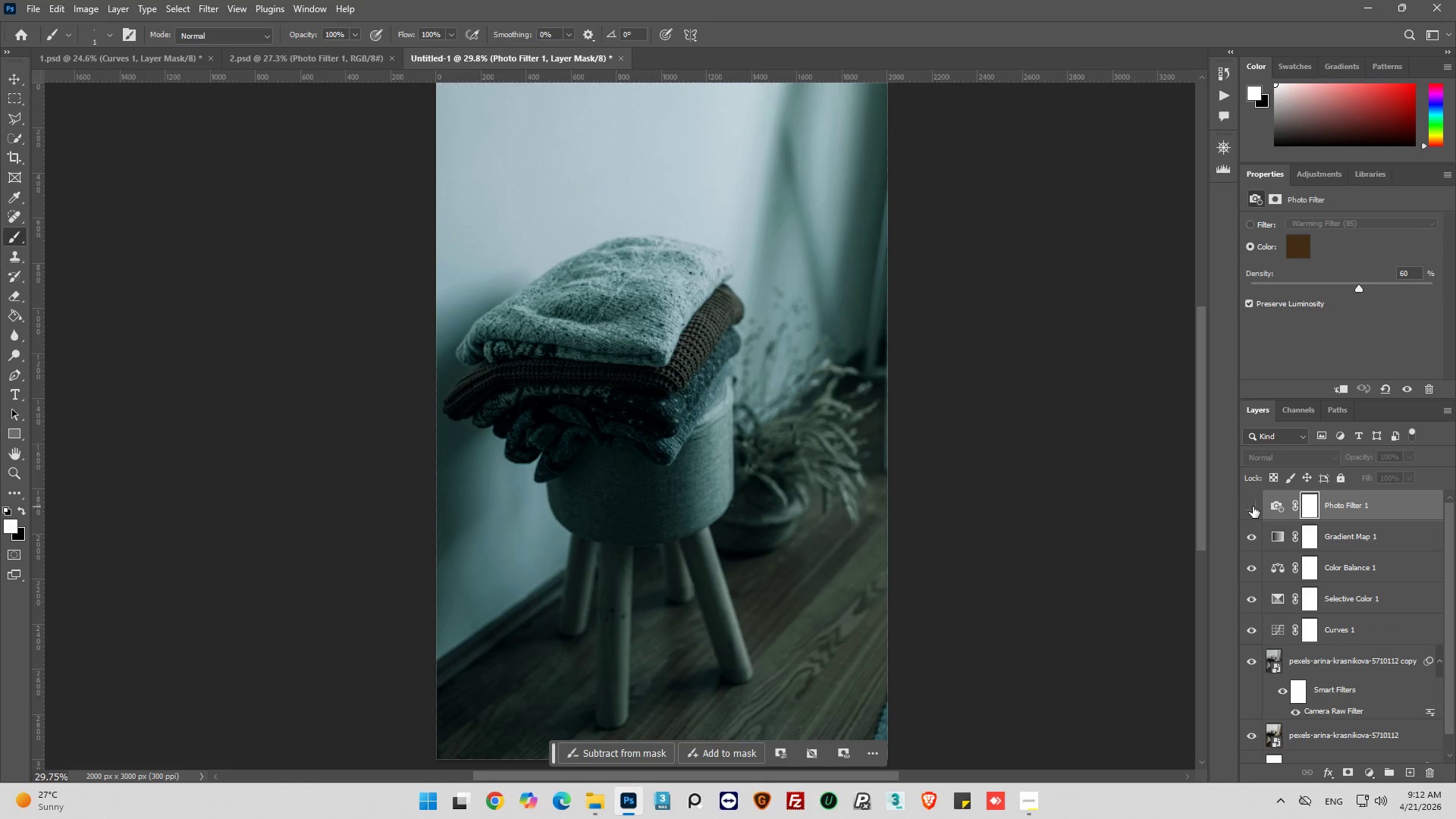 
left_click([1253, 507])
 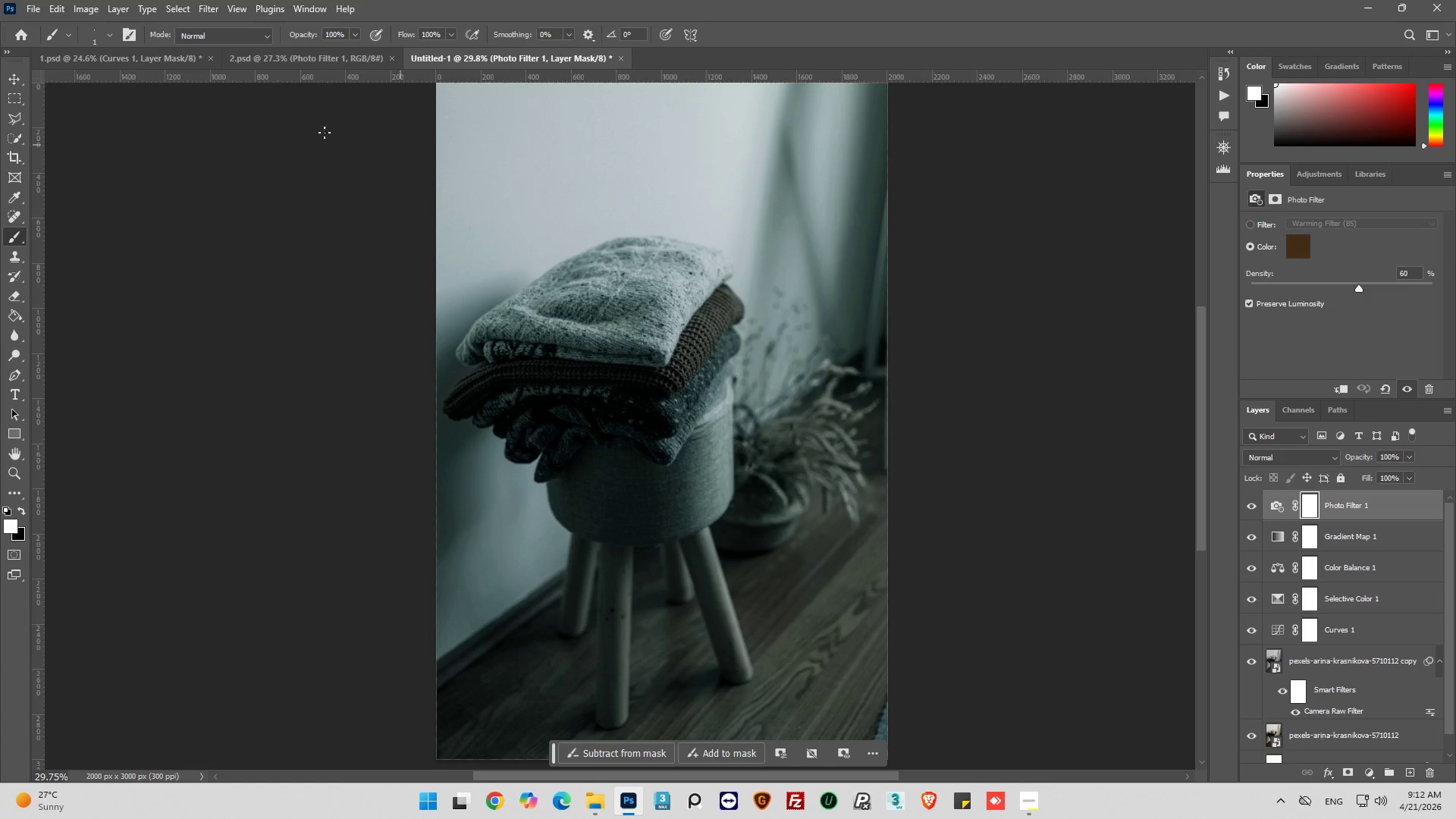 
left_click([282, 56])
 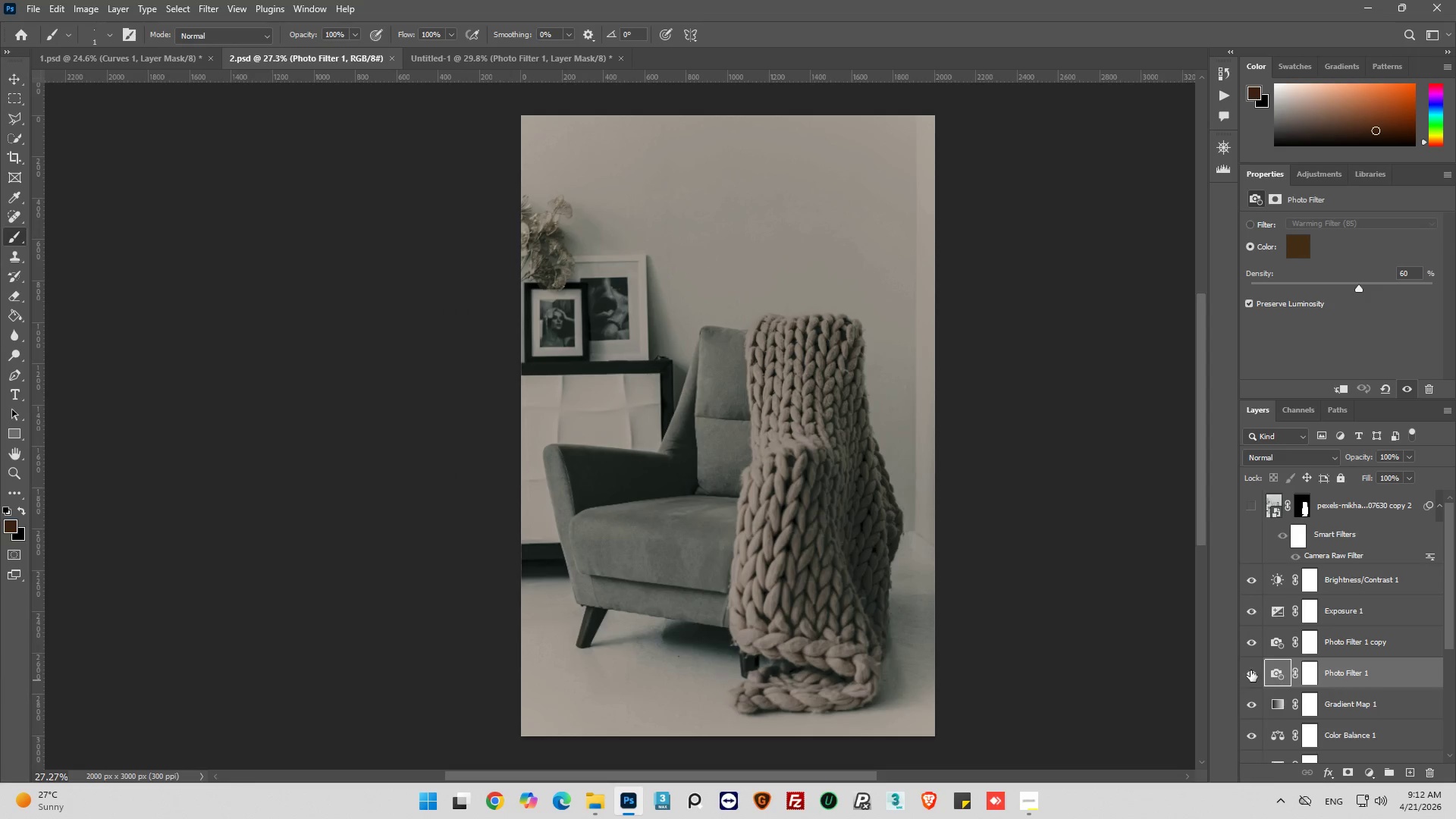 
left_click([1276, 644])
 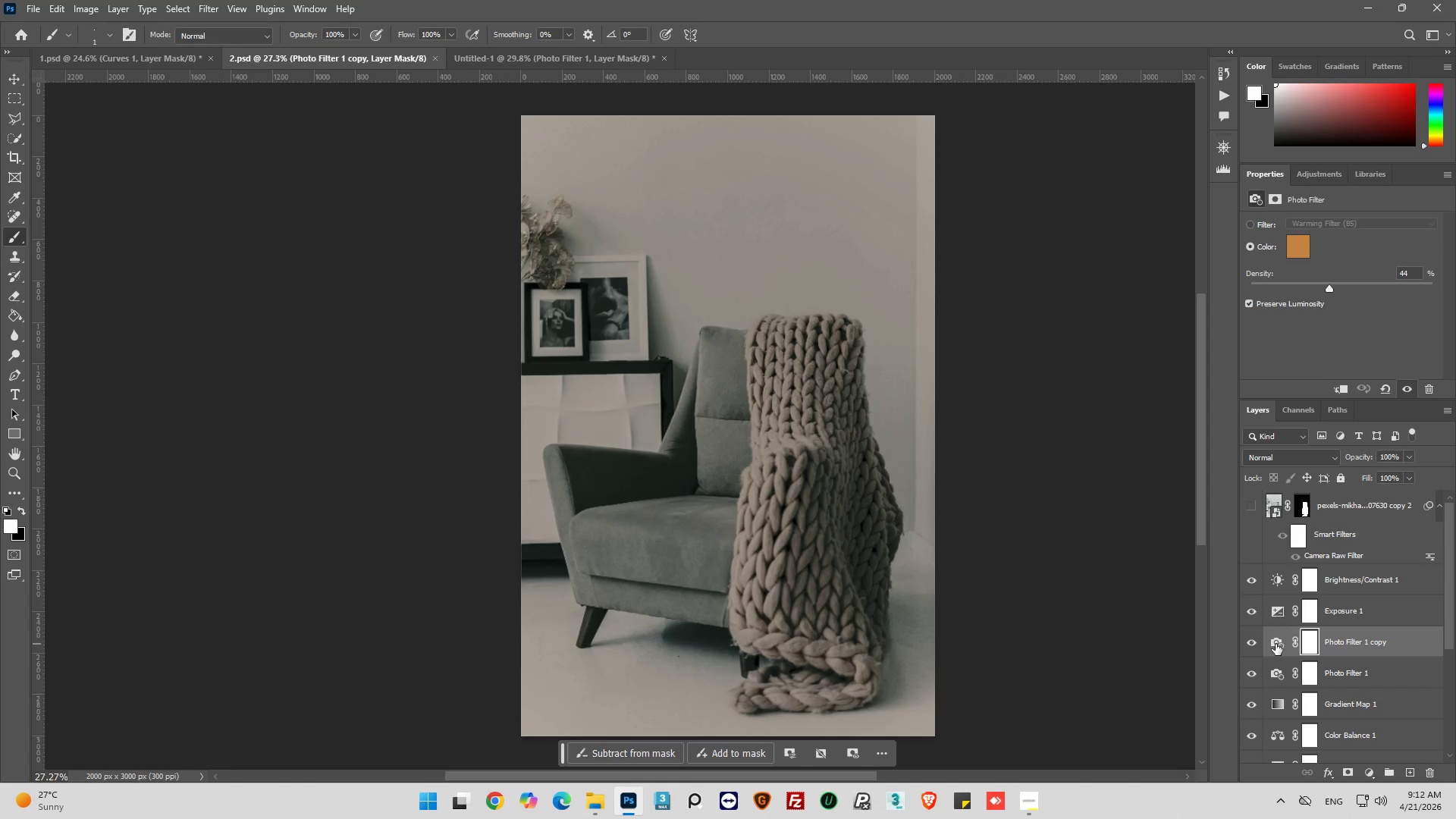 
left_click([1276, 644])
 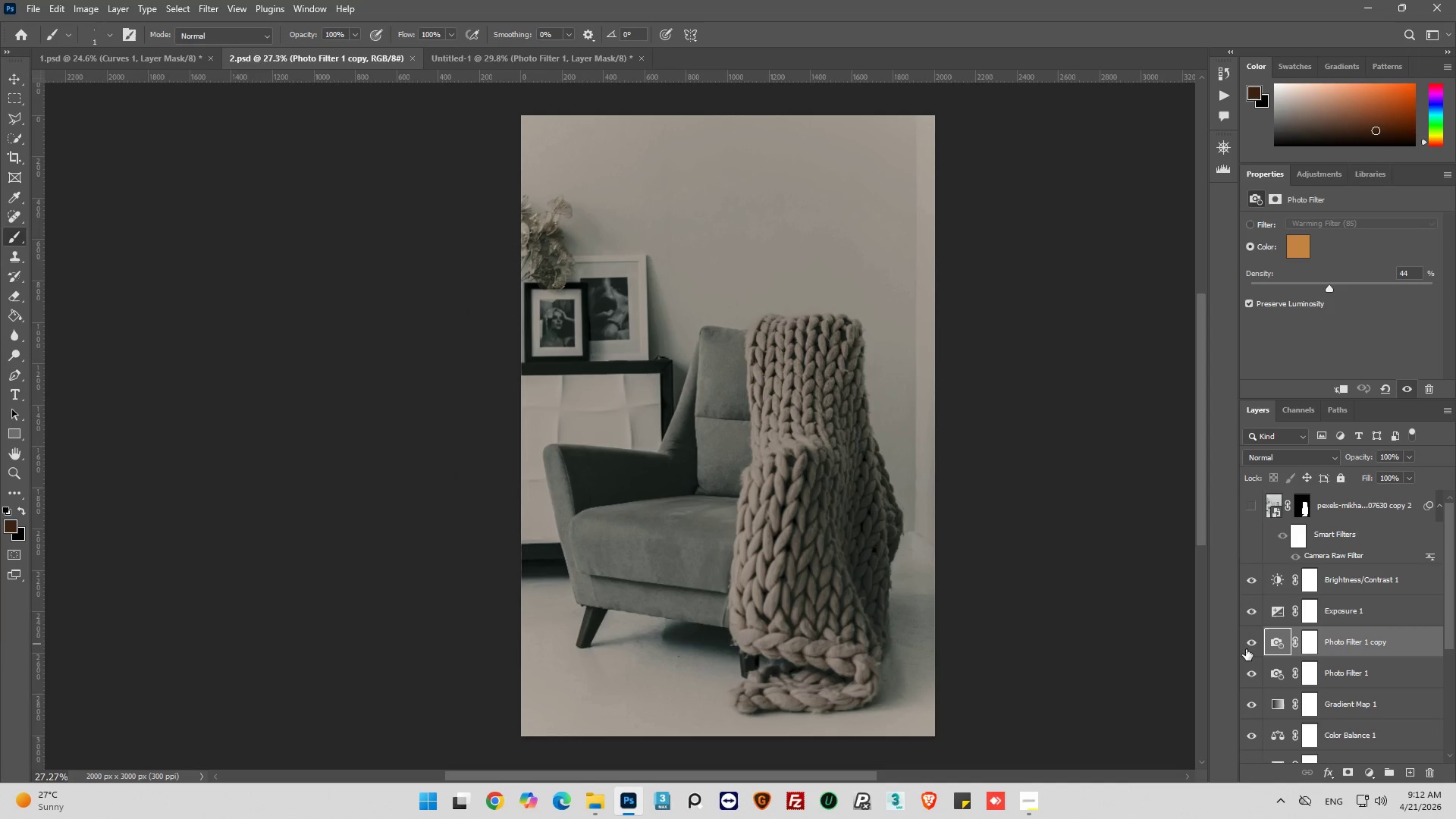 
left_click([1247, 645])
 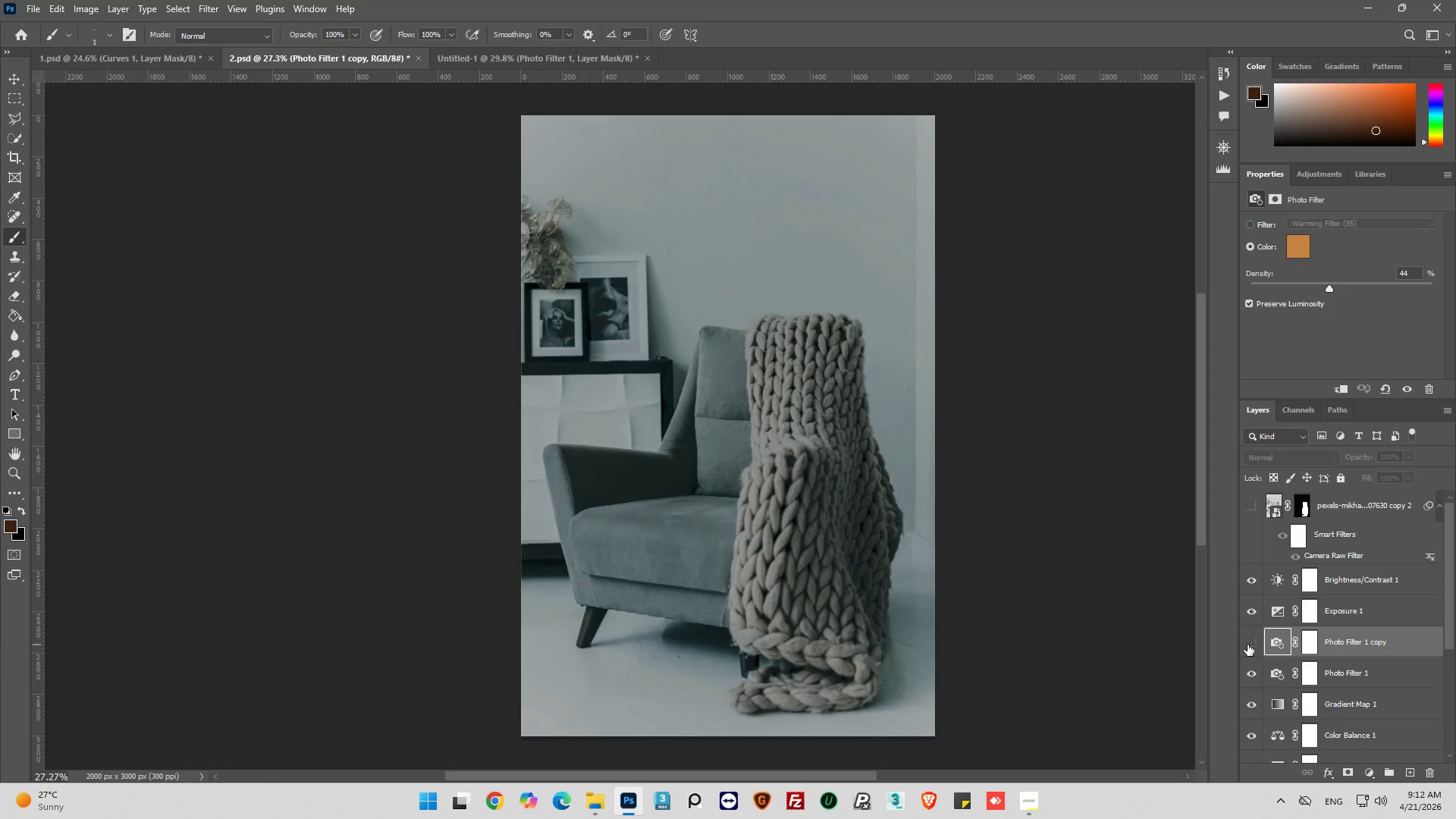 
left_click([1247, 645])
 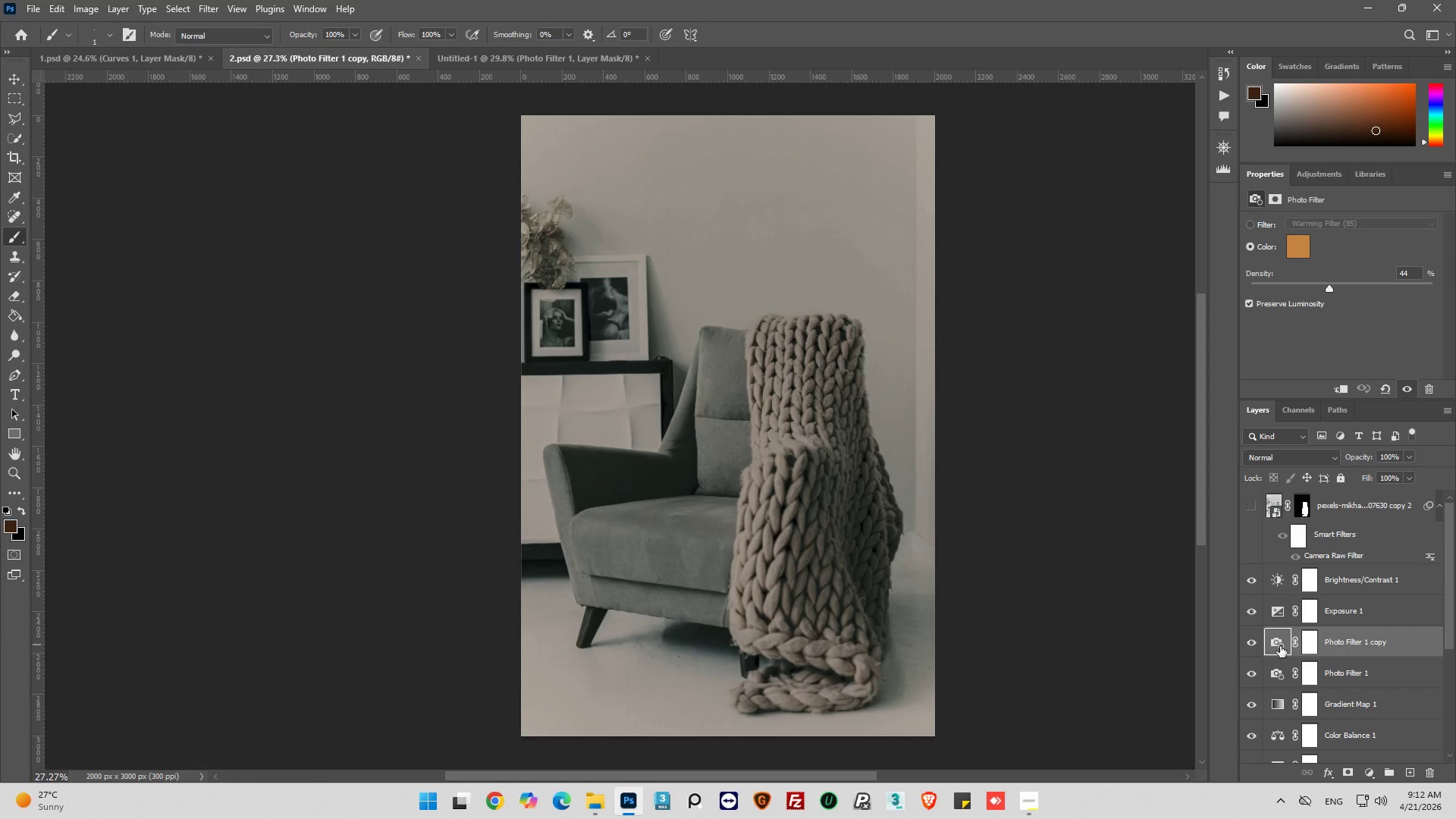 
key(Control+C)
 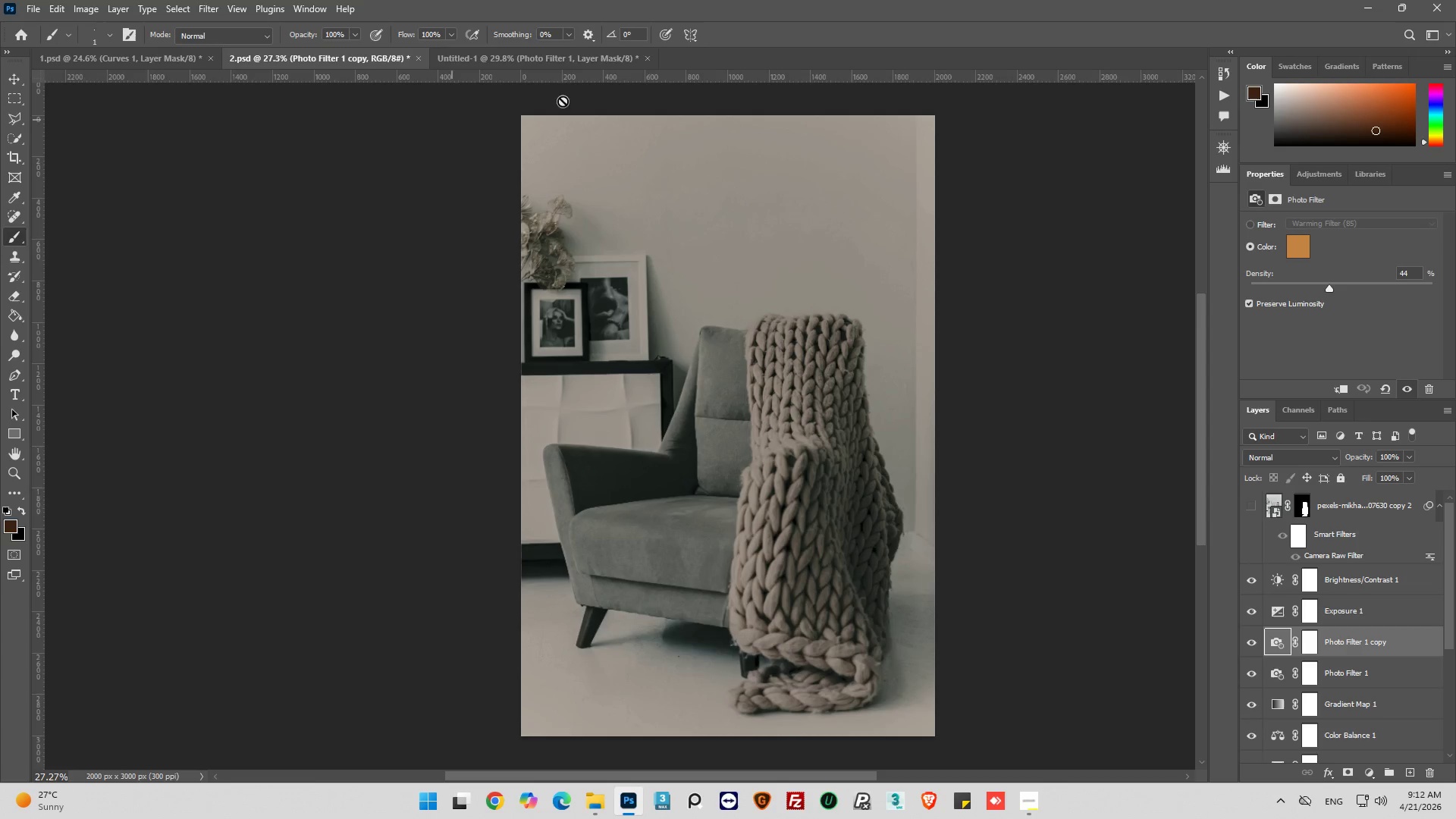 
left_click([607, 58])
 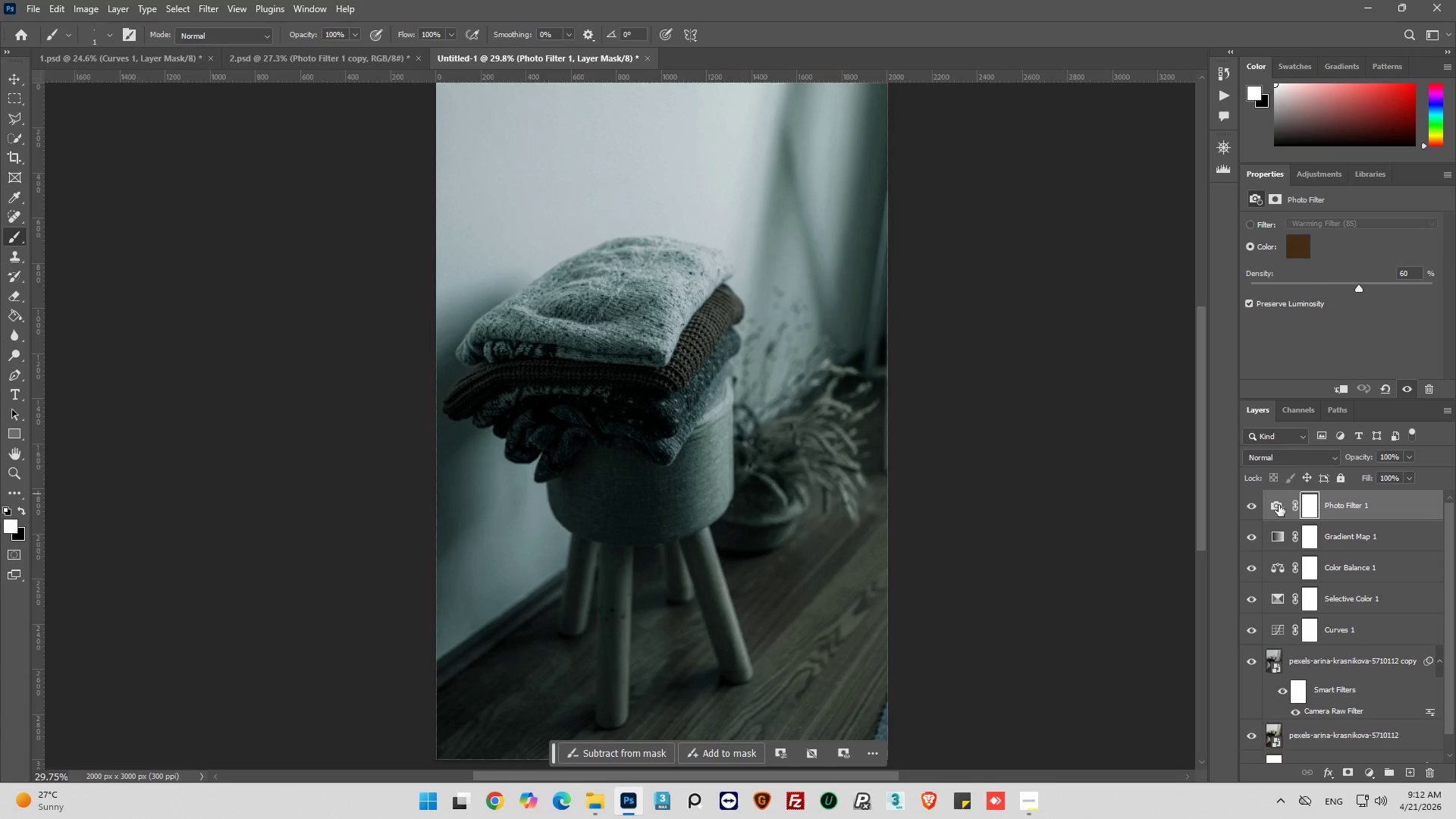 
left_click([1269, 506])
 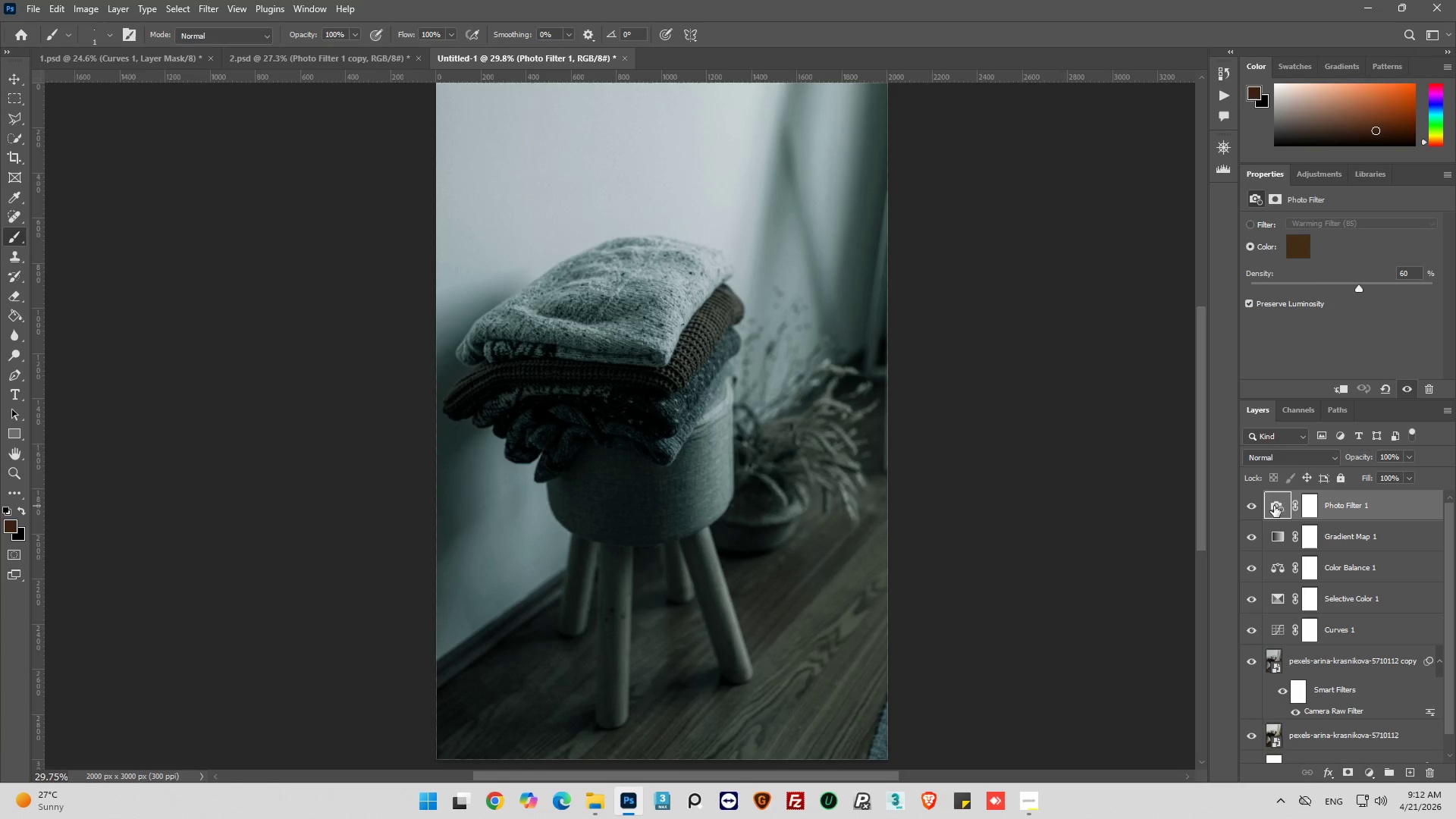 
key(Control+V)
 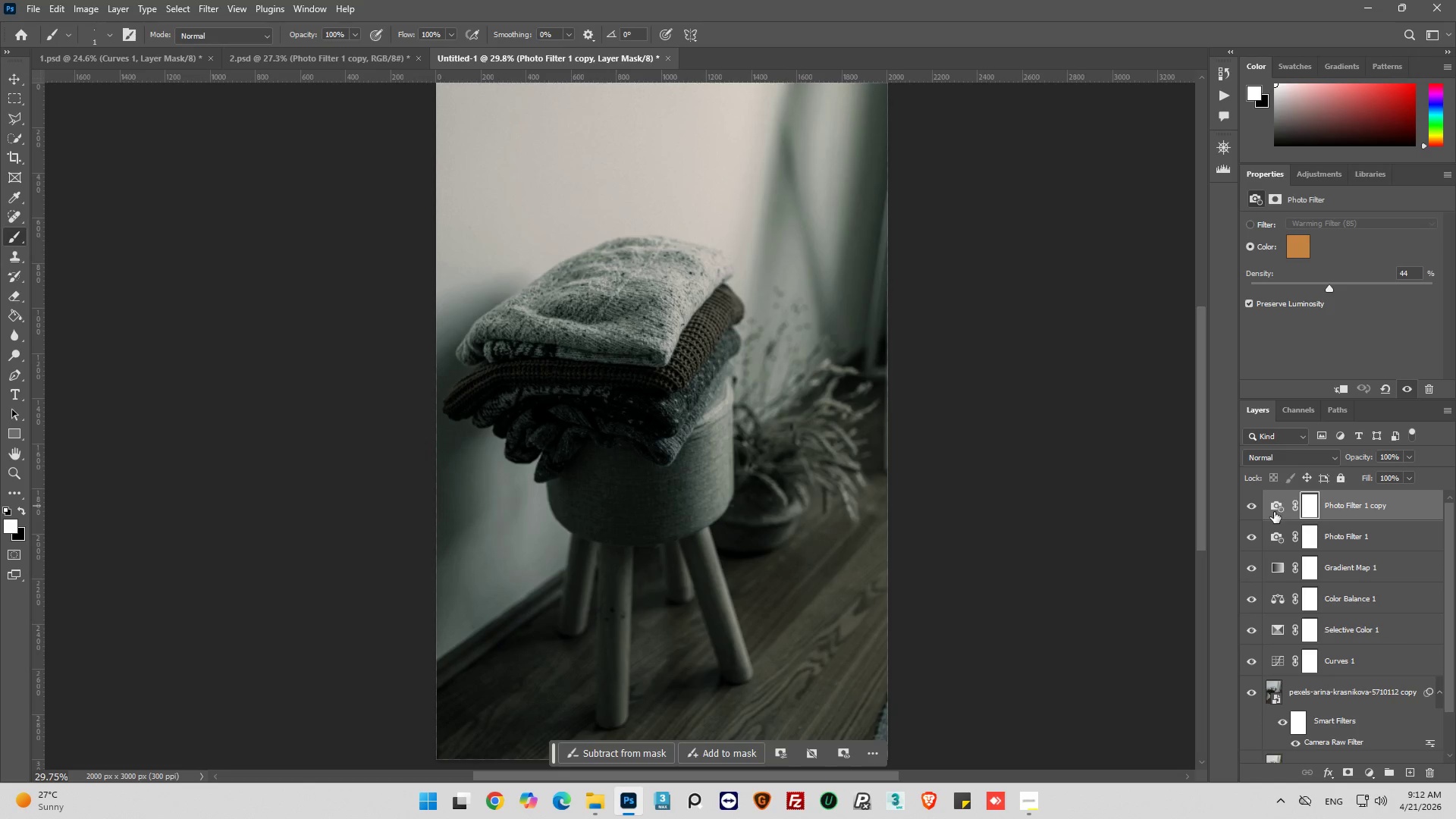 
left_click([1252, 507])
 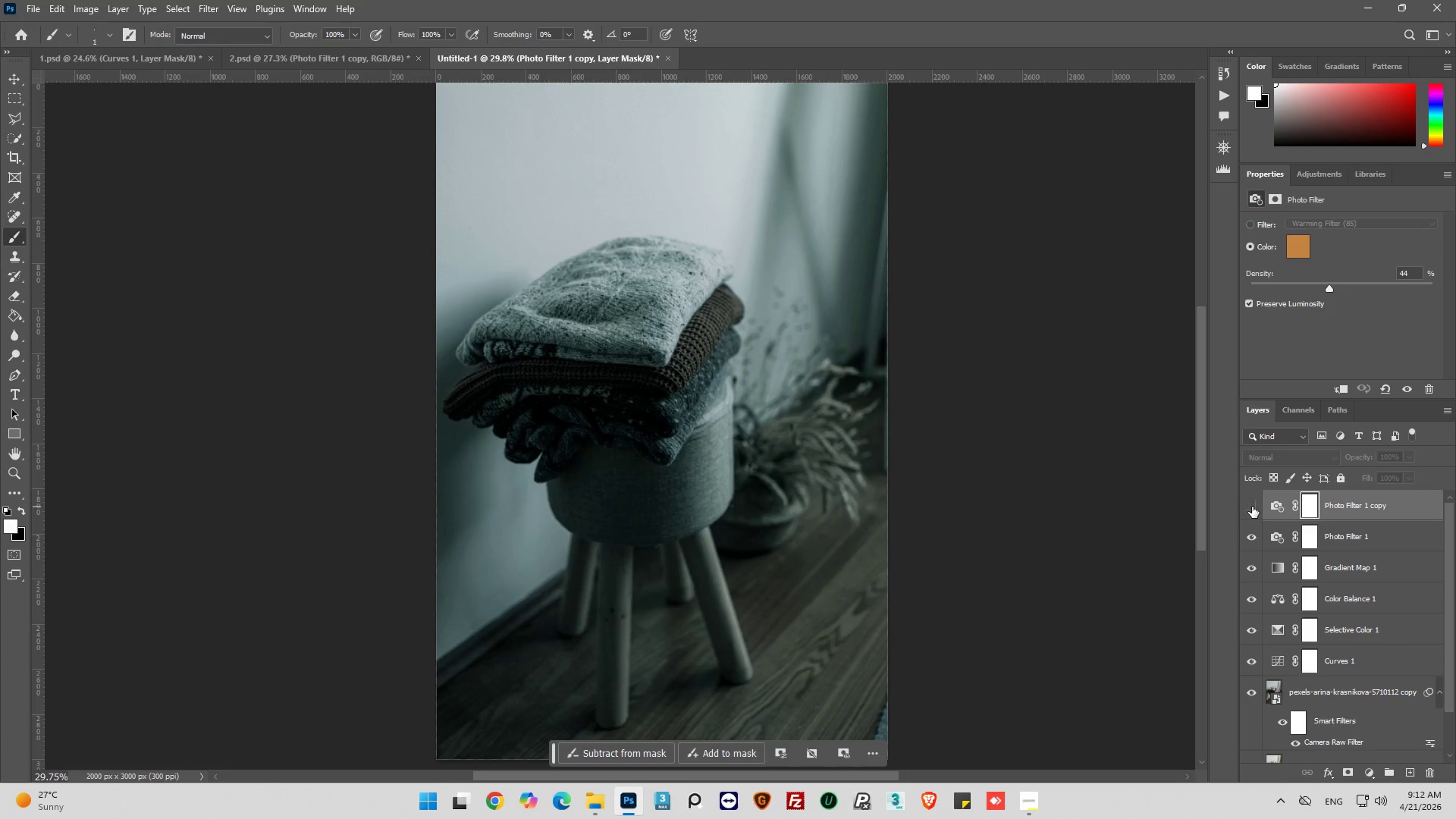 
left_click([1252, 507])
 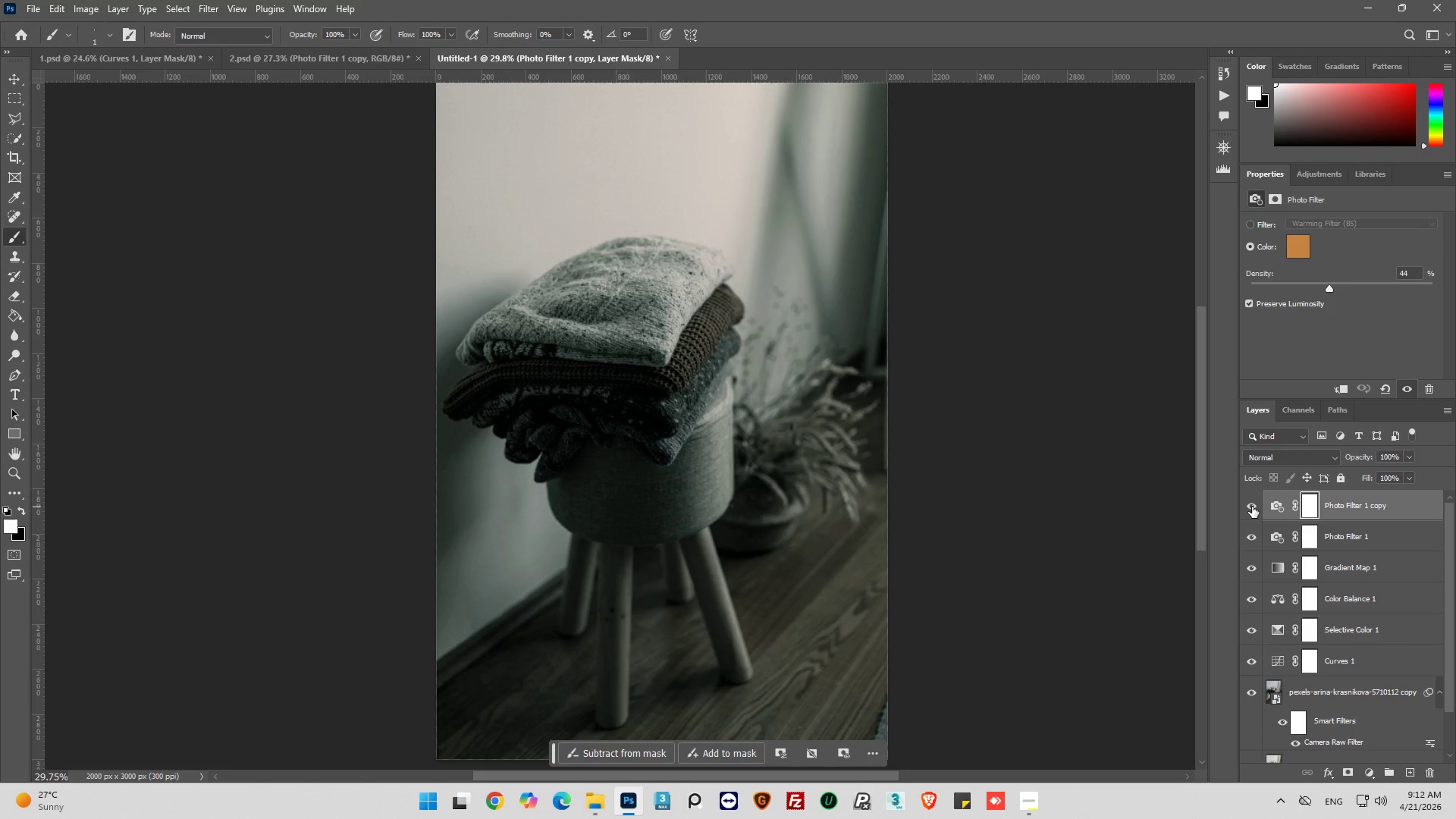 
left_click([1252, 507])
 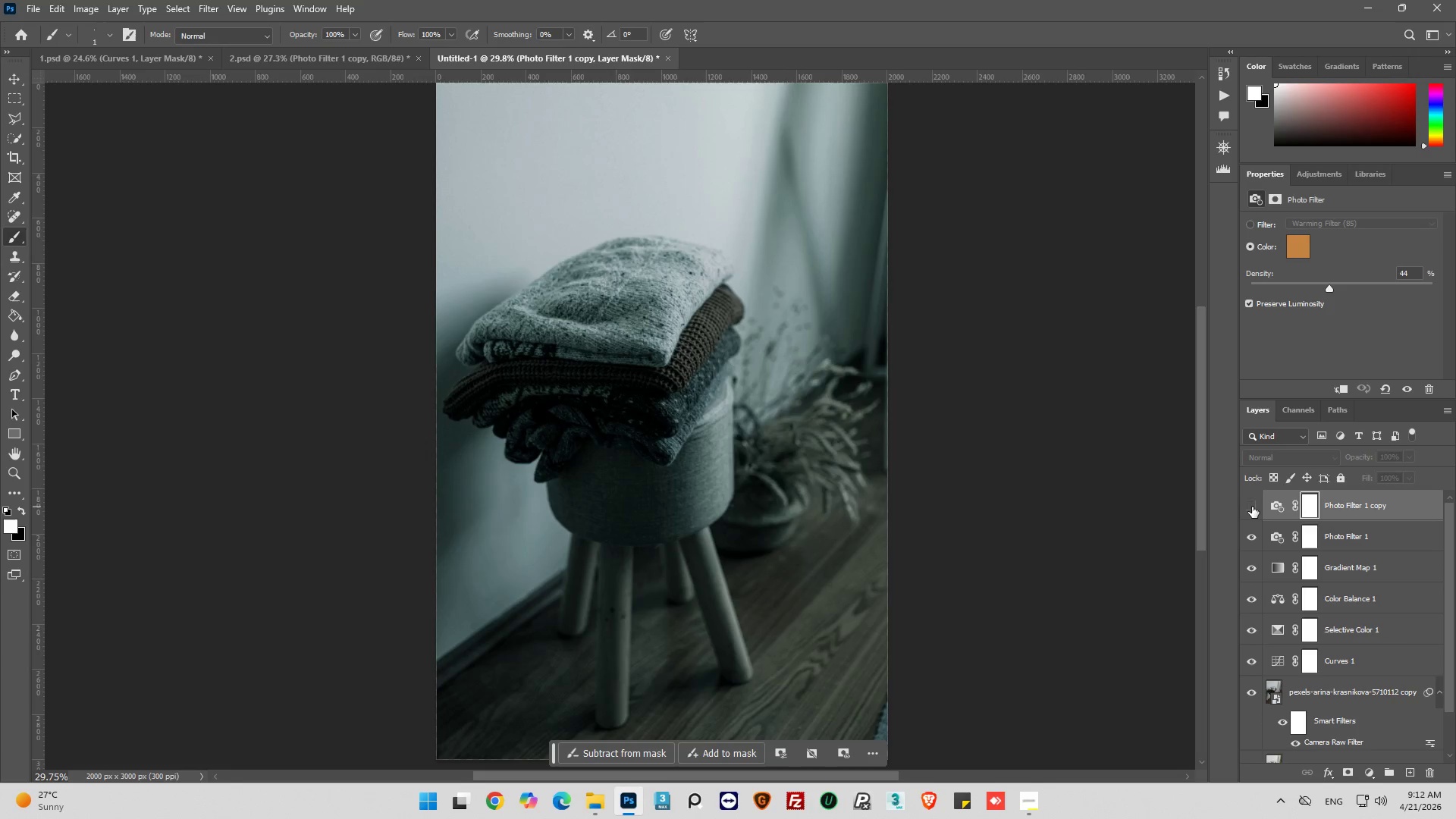 
left_click([1252, 507])
 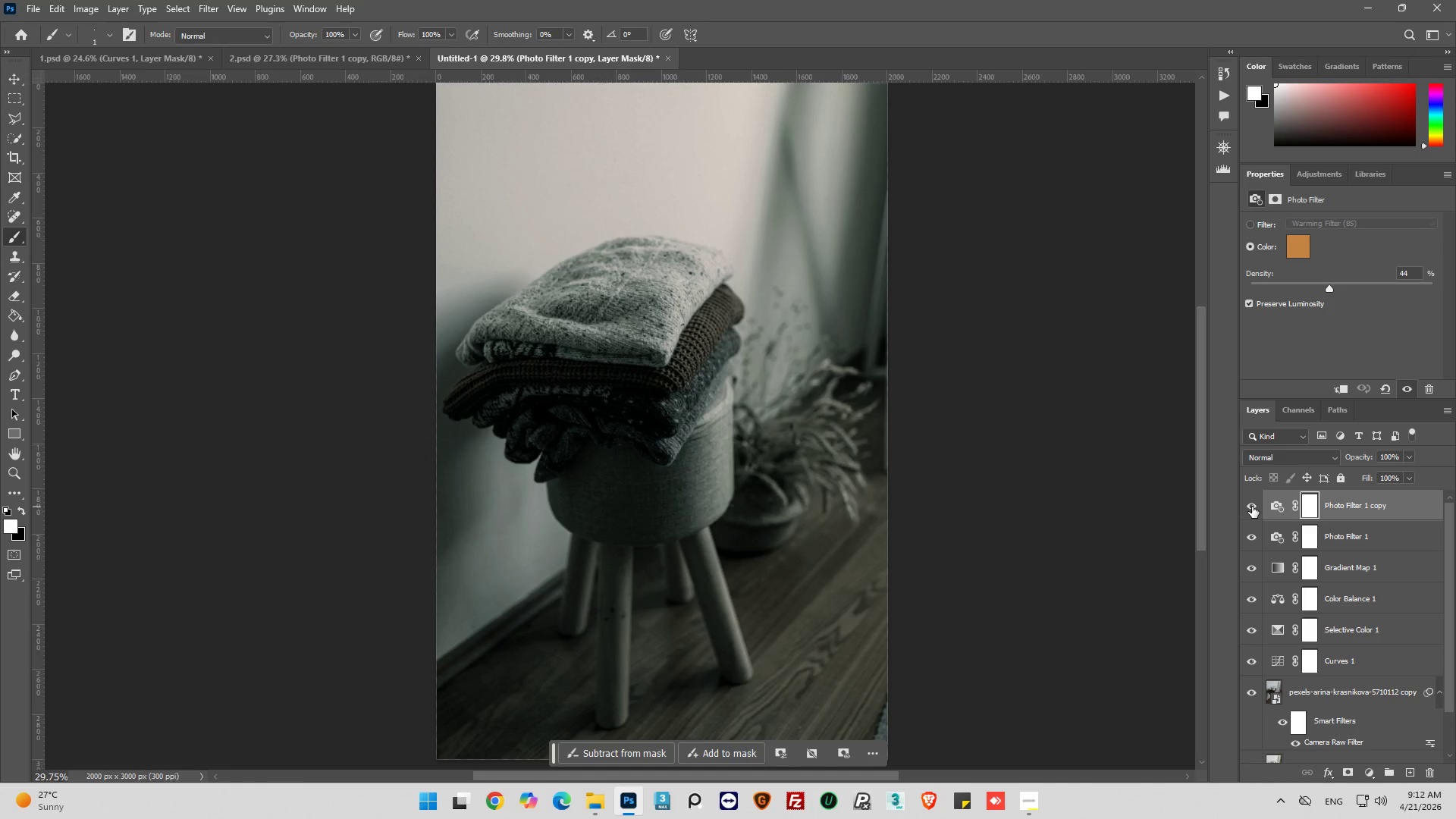 
left_click([1252, 507])
 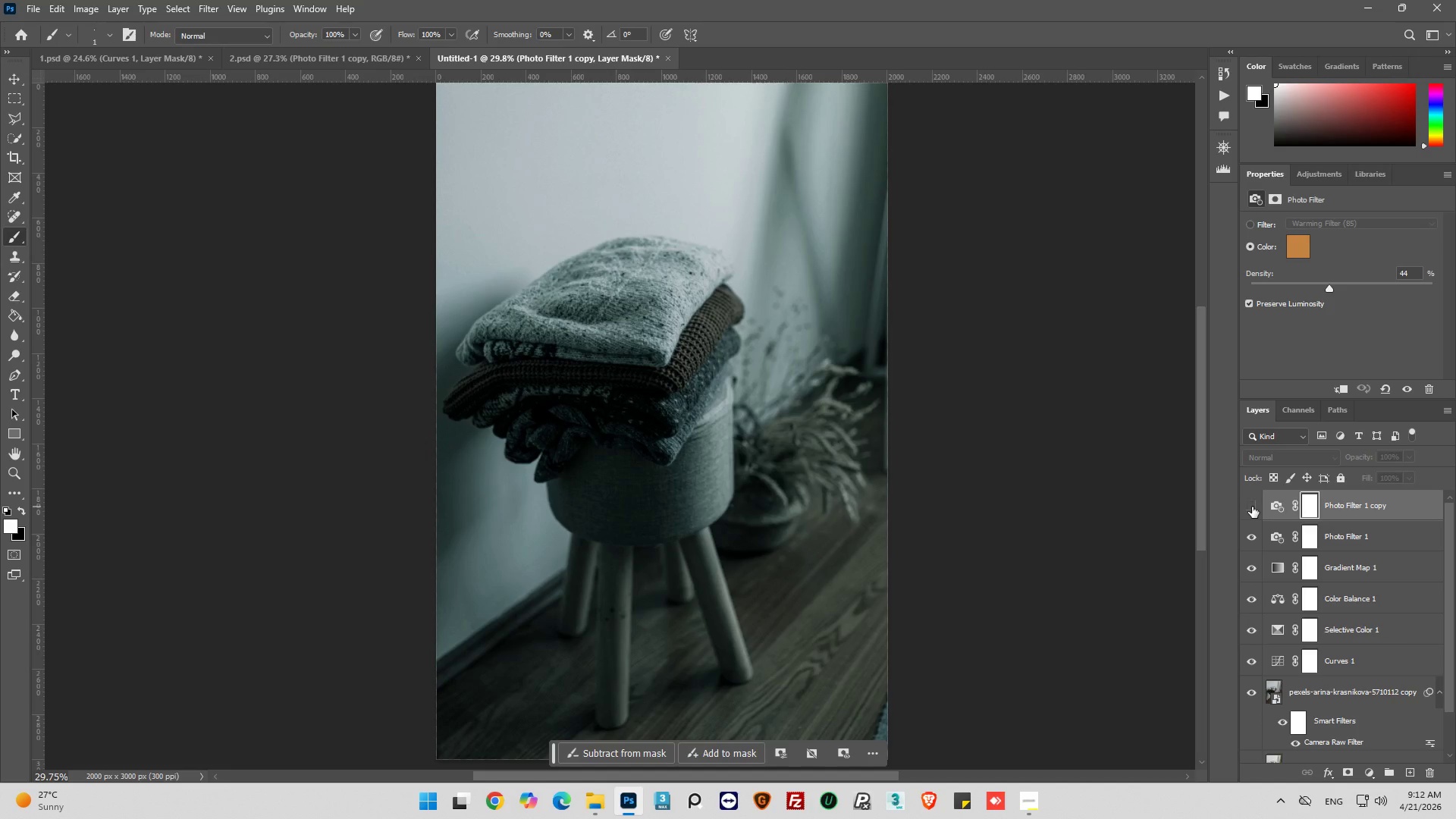 
left_click([1252, 507])
 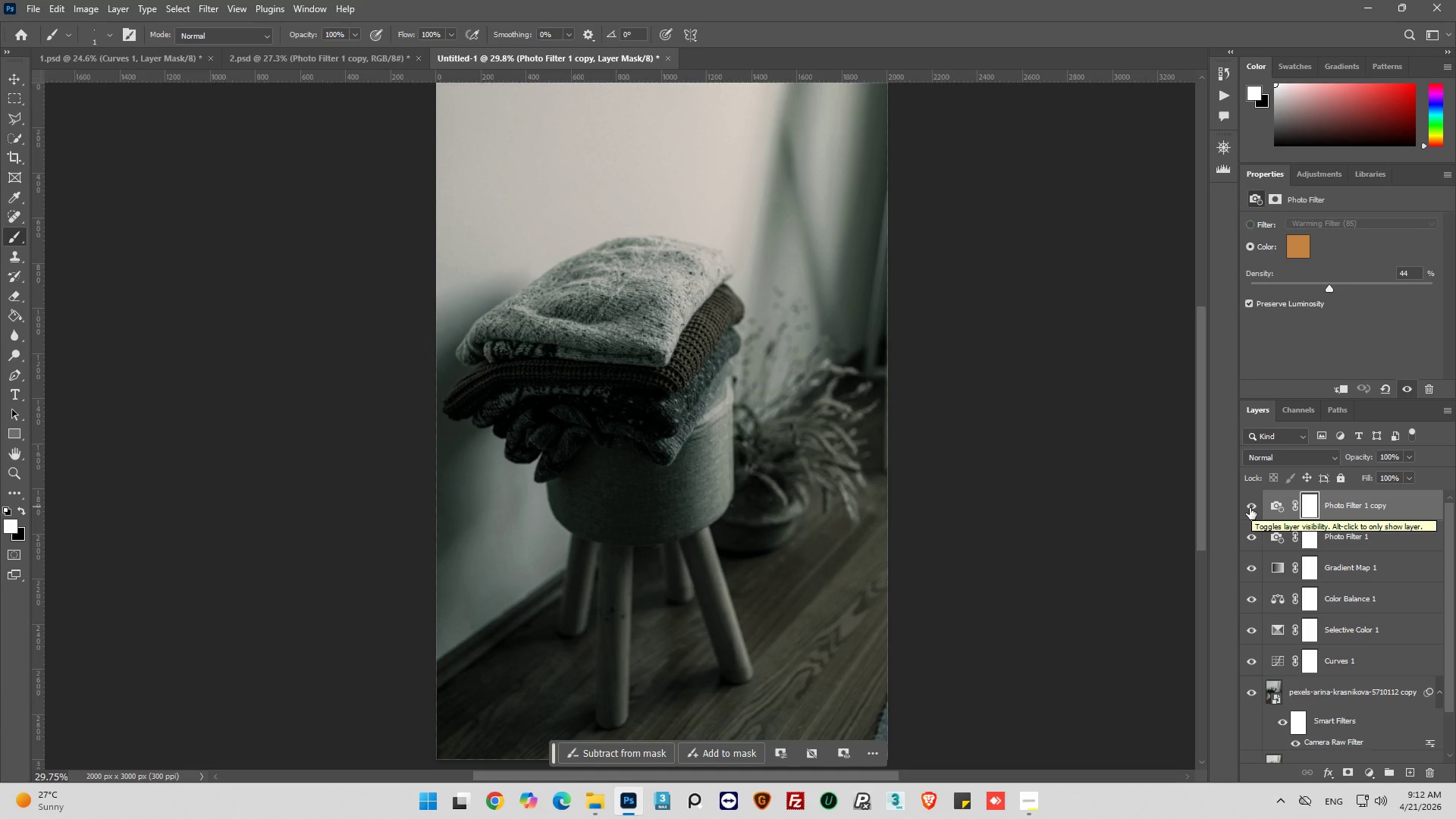 
left_click([1250, 508])
 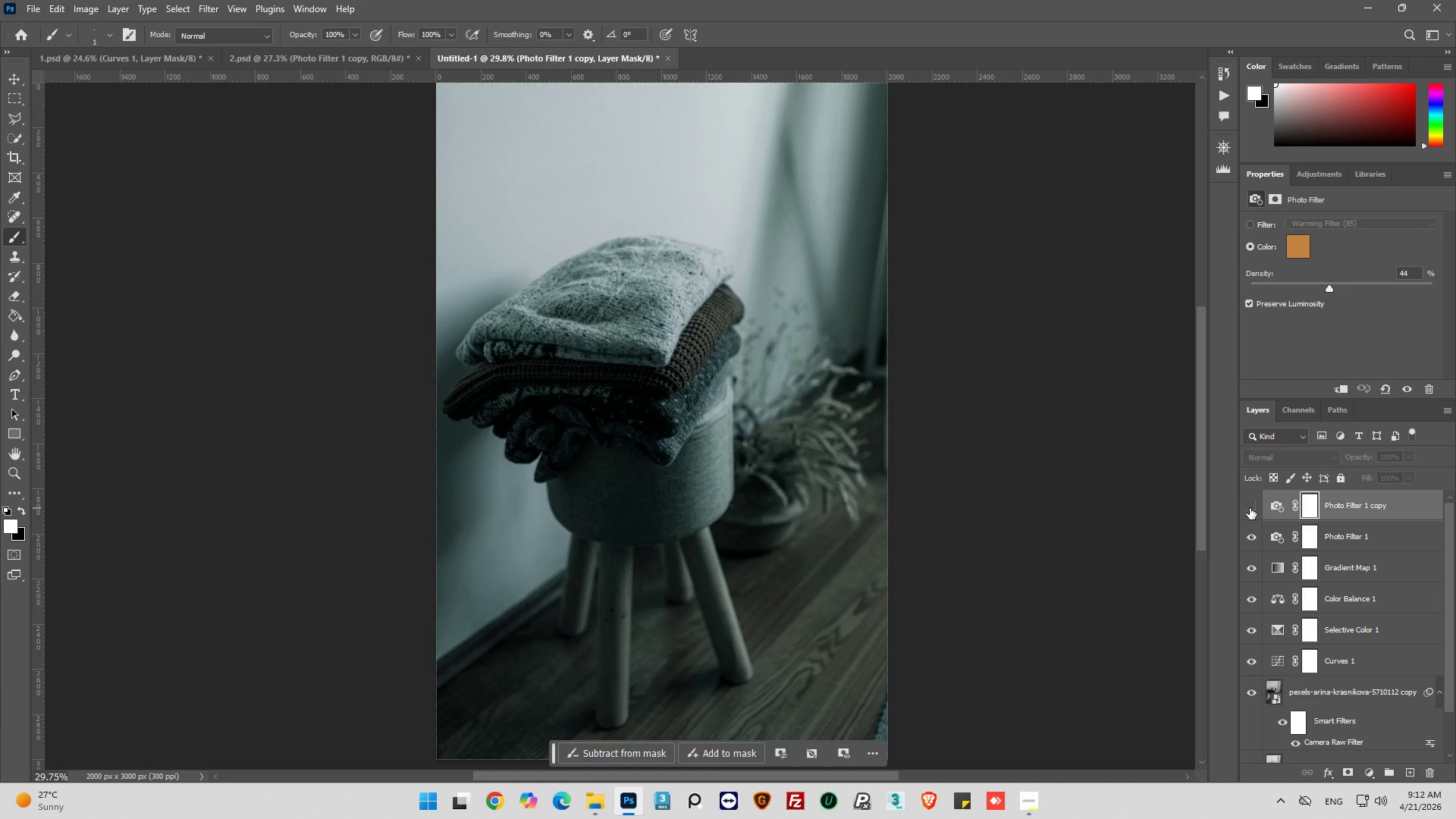 
left_click([1250, 508])
 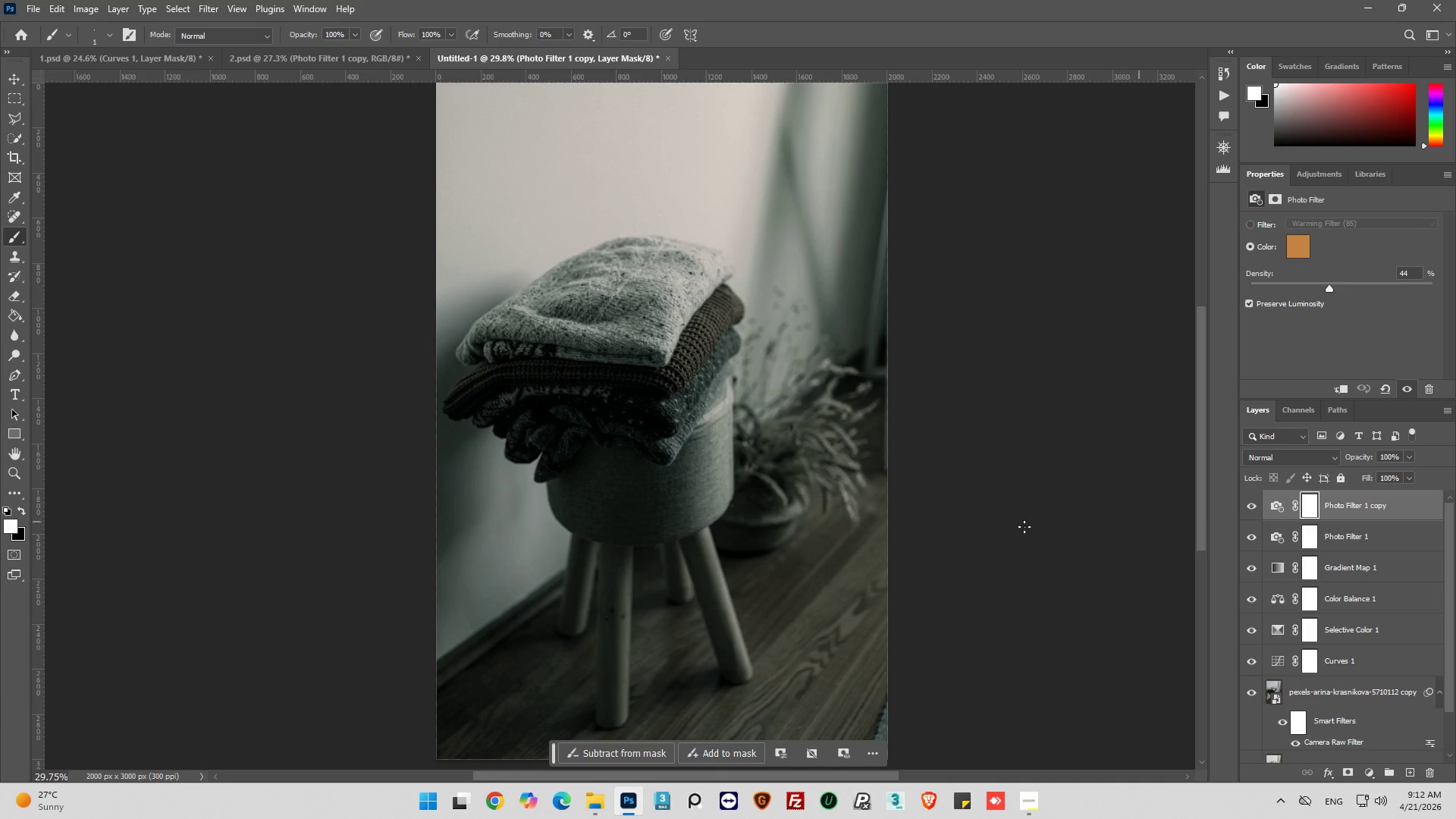 
key(Alt+AltLeft)
 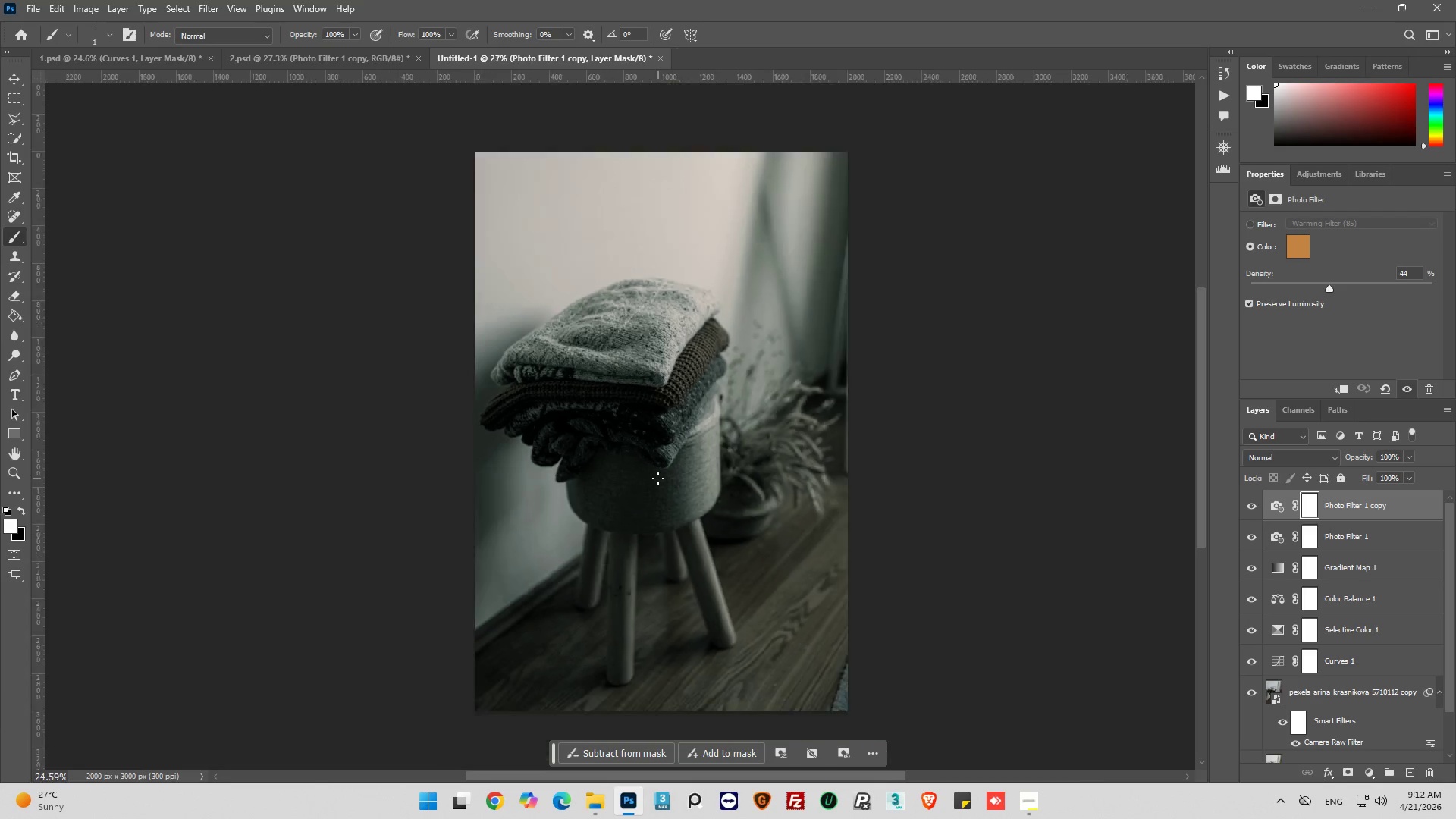 
key(Alt+AltLeft)
 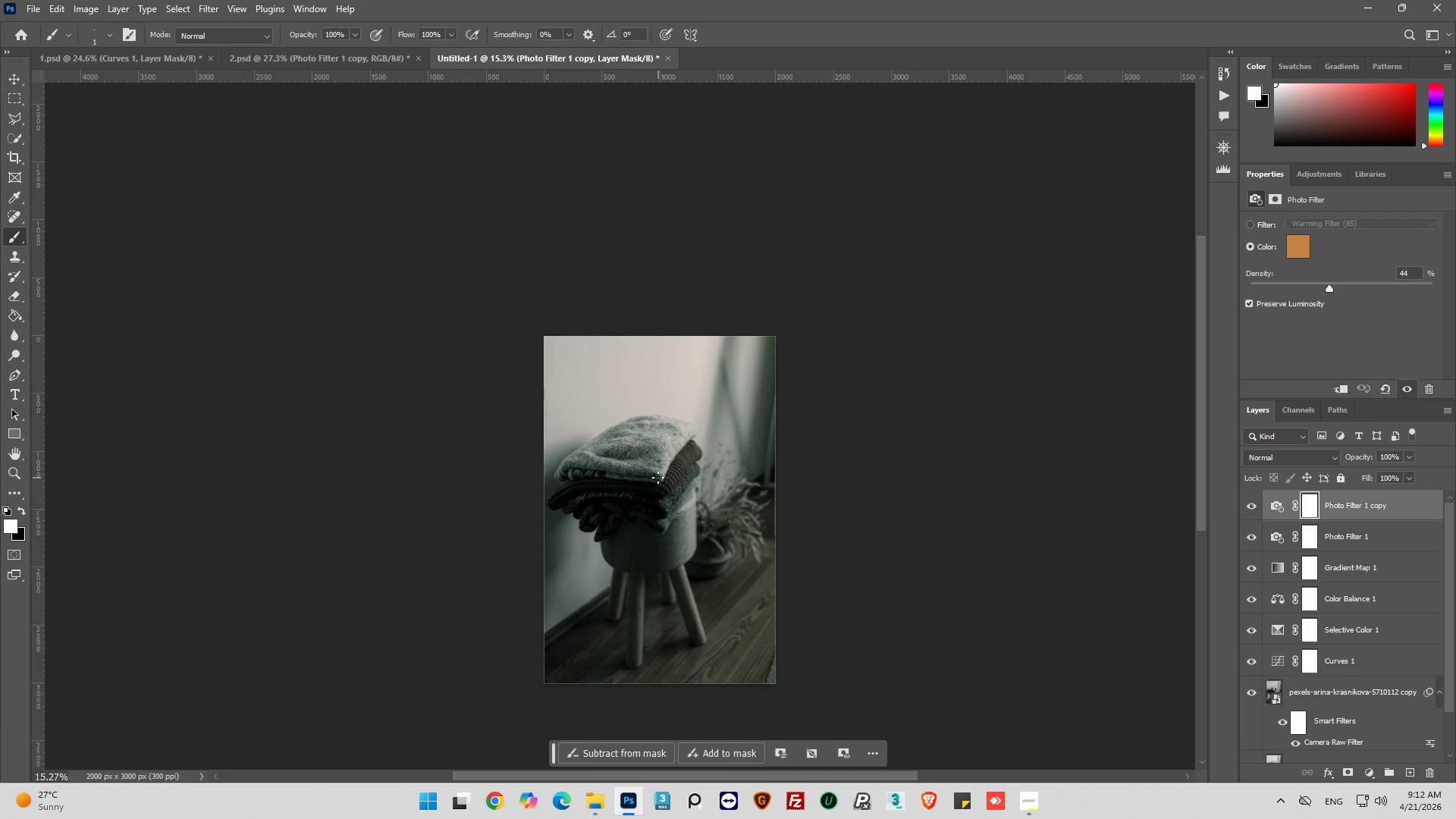 
key(Alt+AltLeft)
 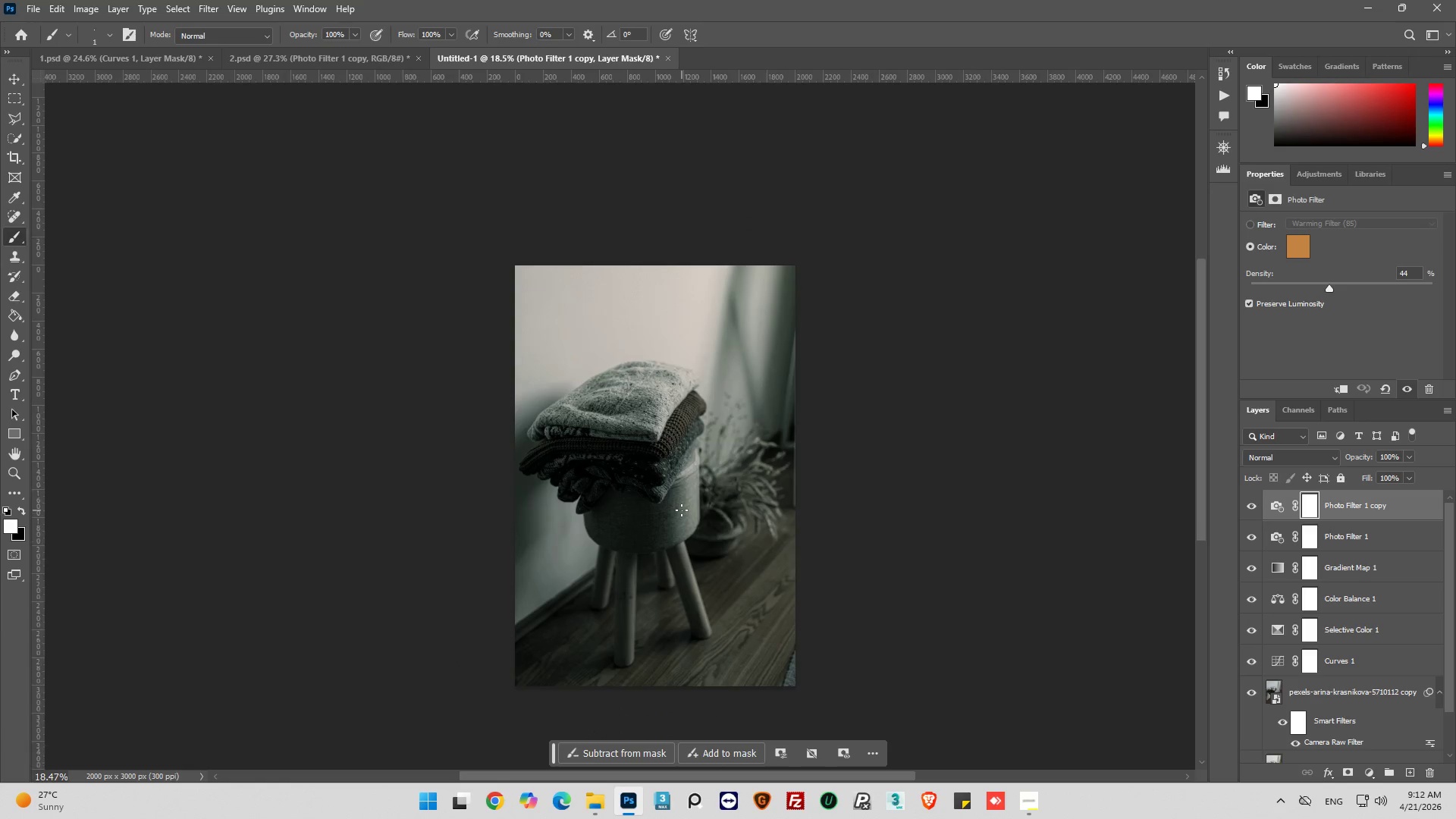 
hold_key(key=AltLeft, duration=0.45)
 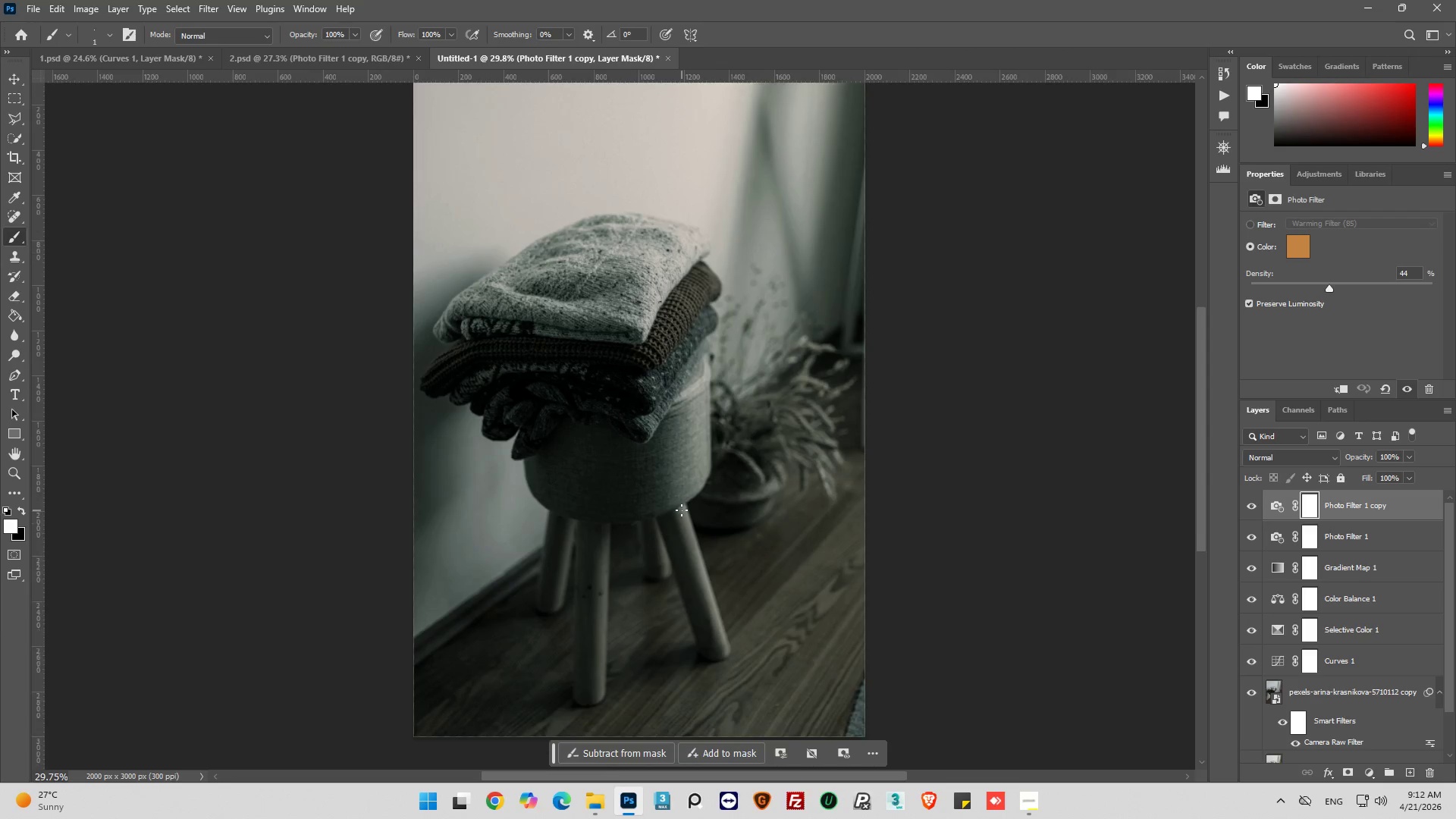 
key(Alt+AltLeft)
 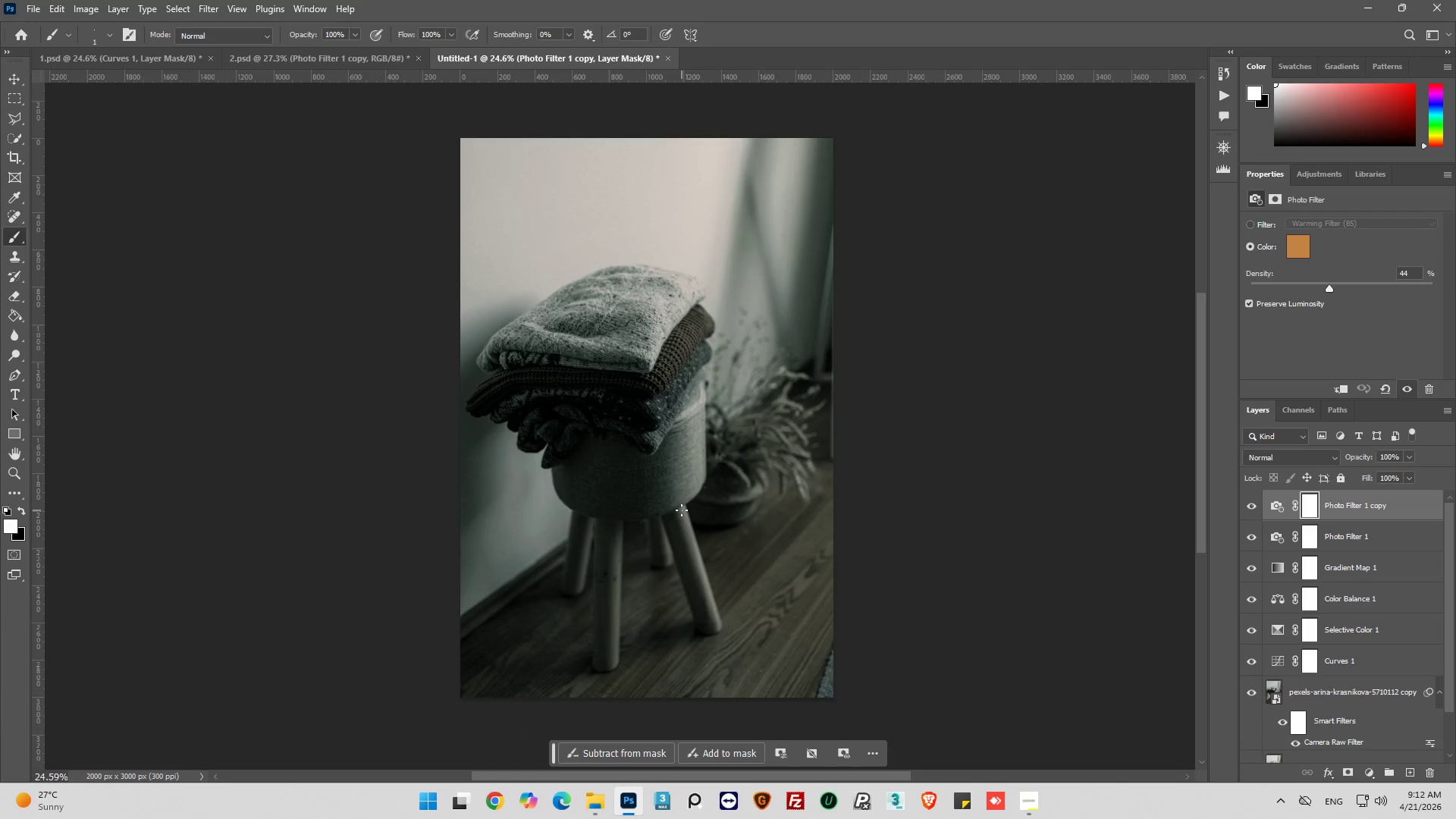 
key(Alt+AltLeft)
 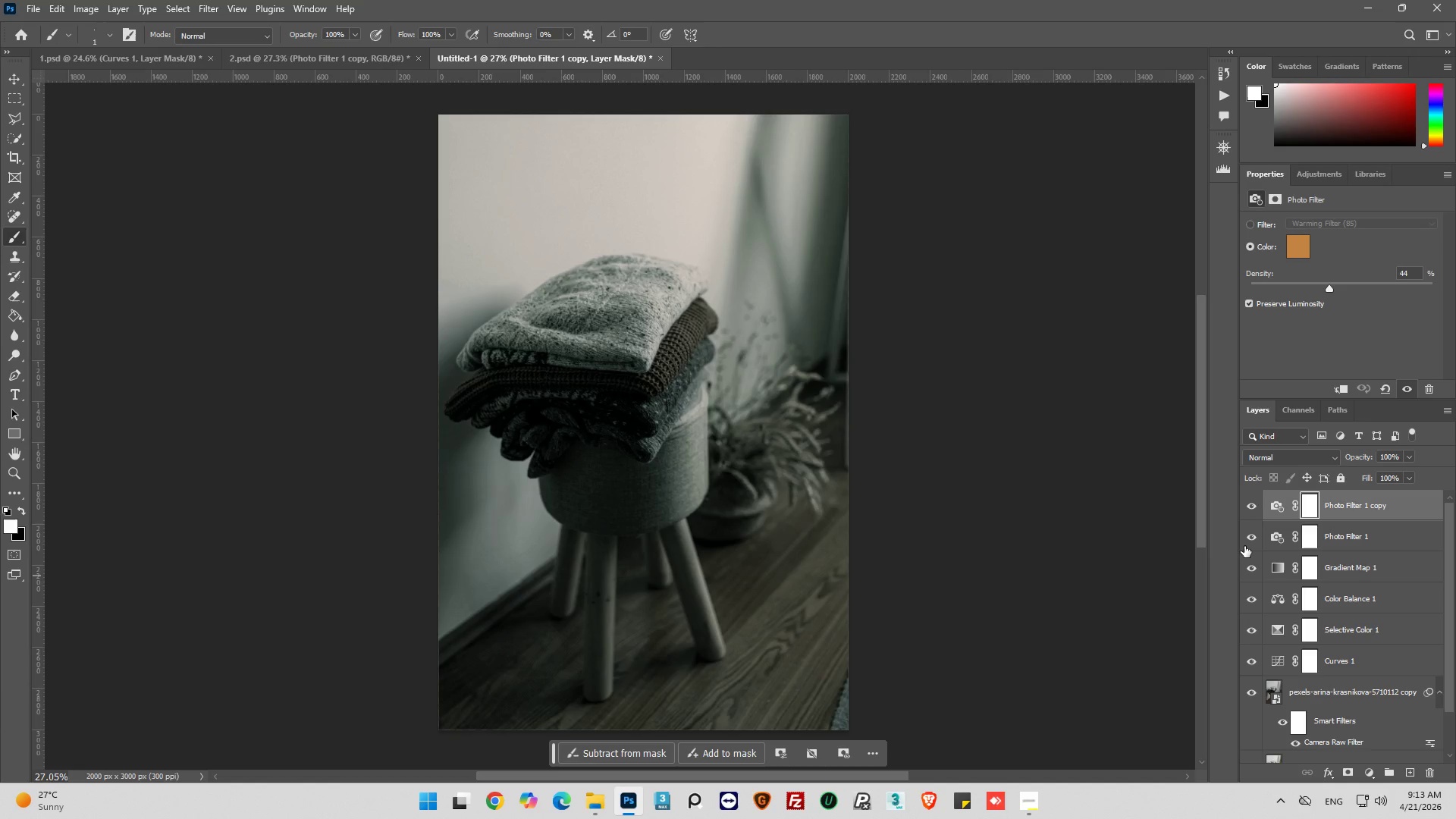 
scroll: coordinate [682, 510], scroll_direction: down, amount: 1.0
 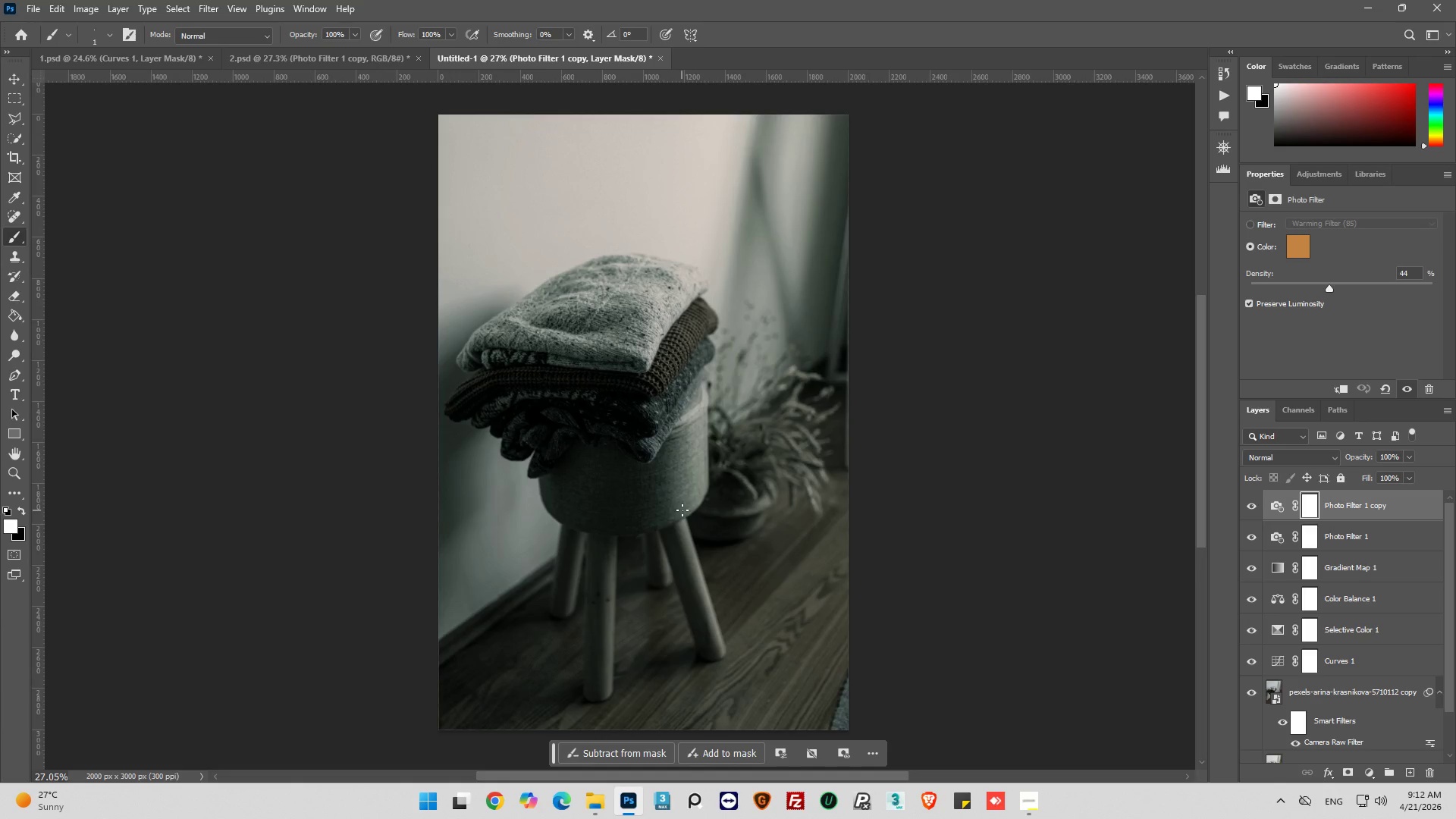 
wait(48.49)
 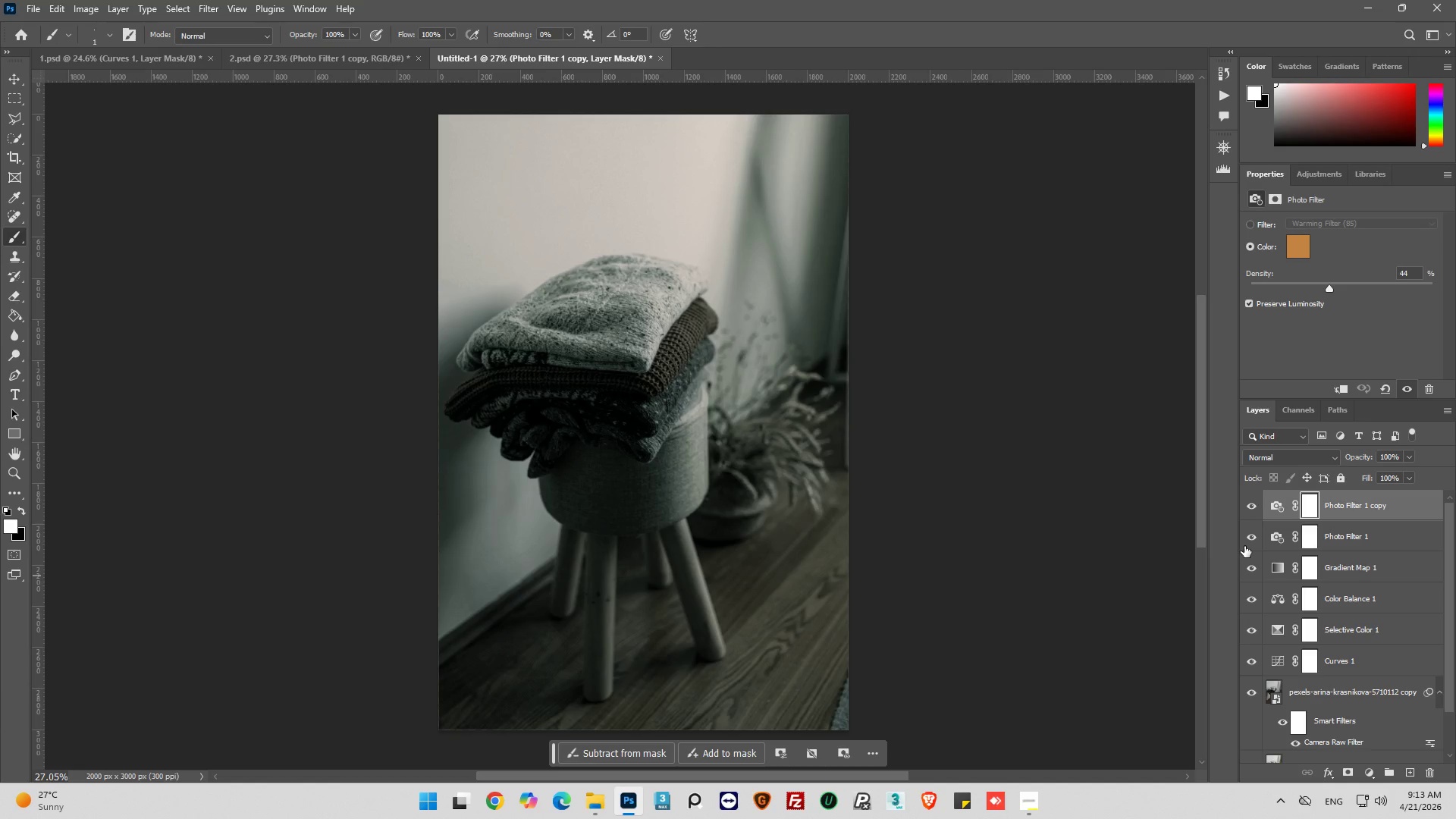 
key(Control+S)
 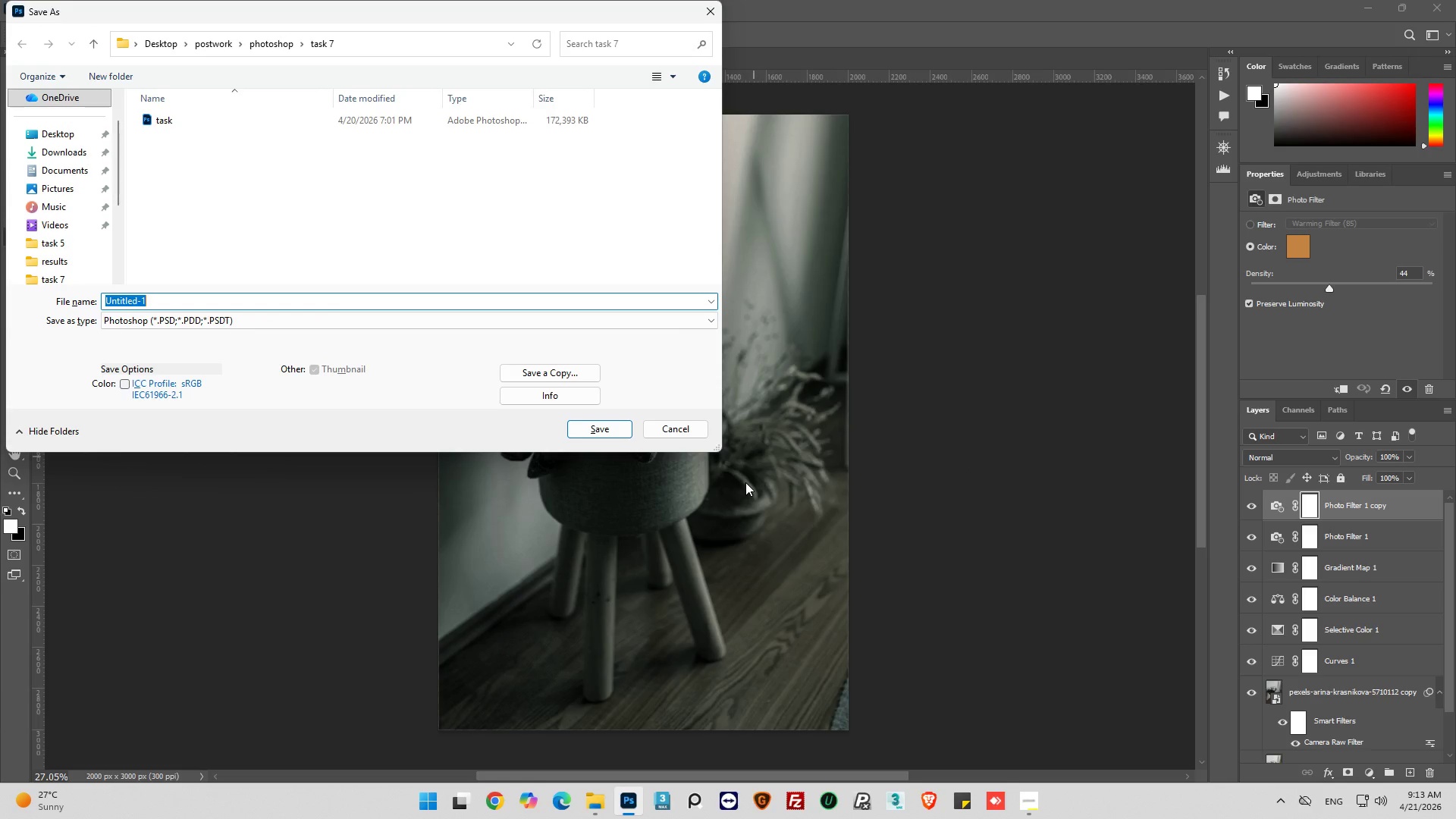 
wait(23.89)
 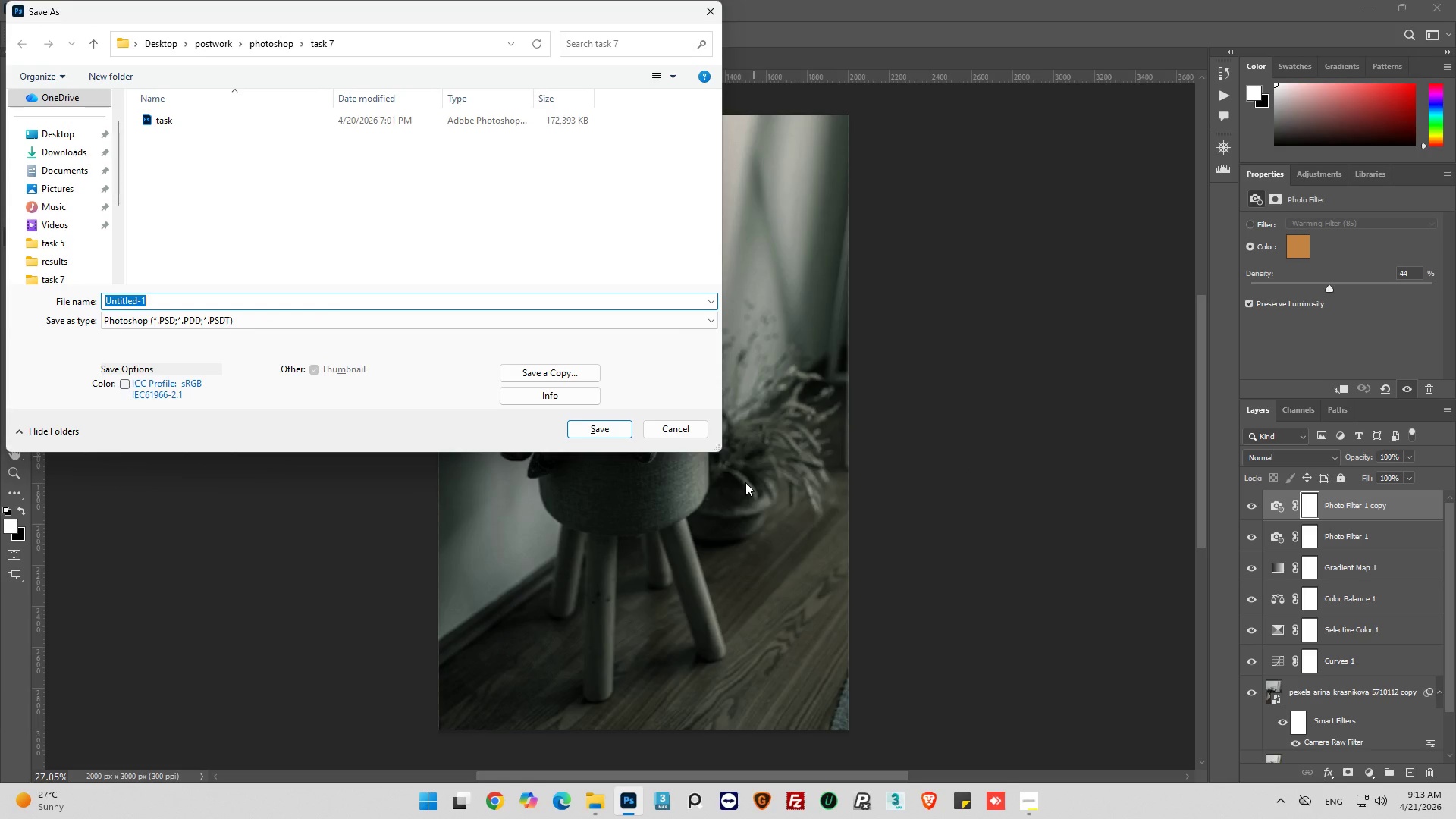 
key(3)
 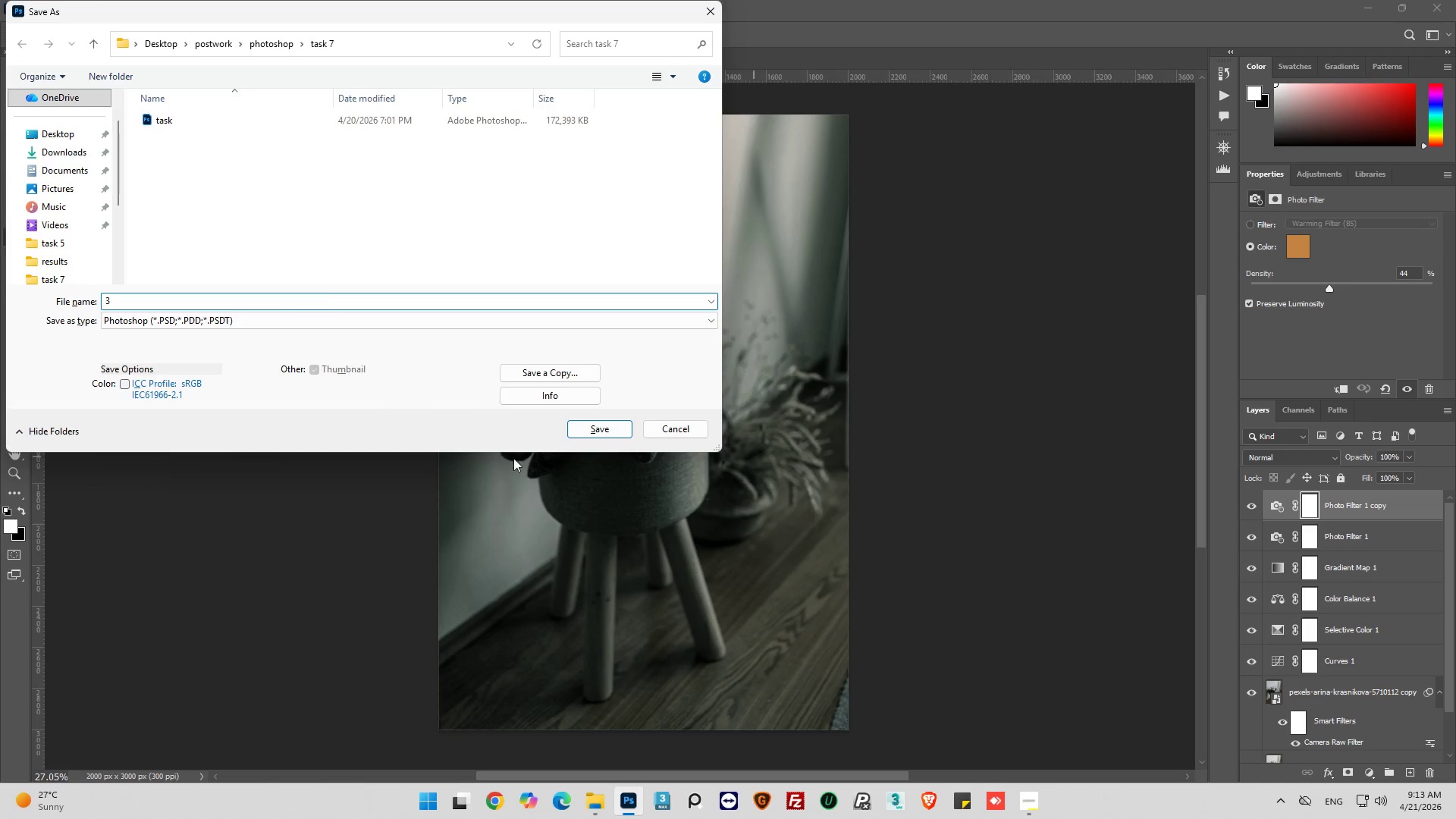 
wait(7.59)
 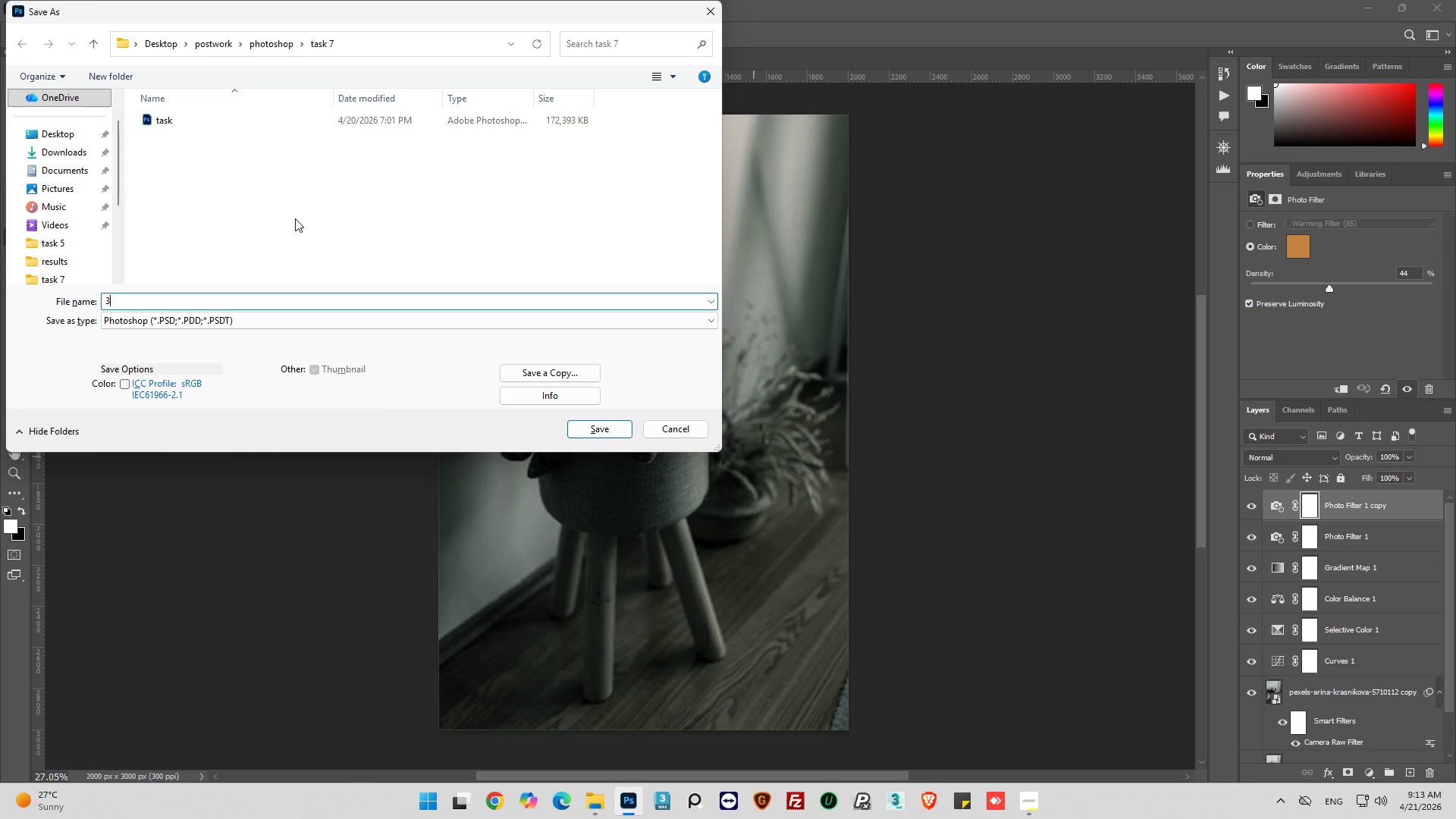 
left_click([610, 425])
 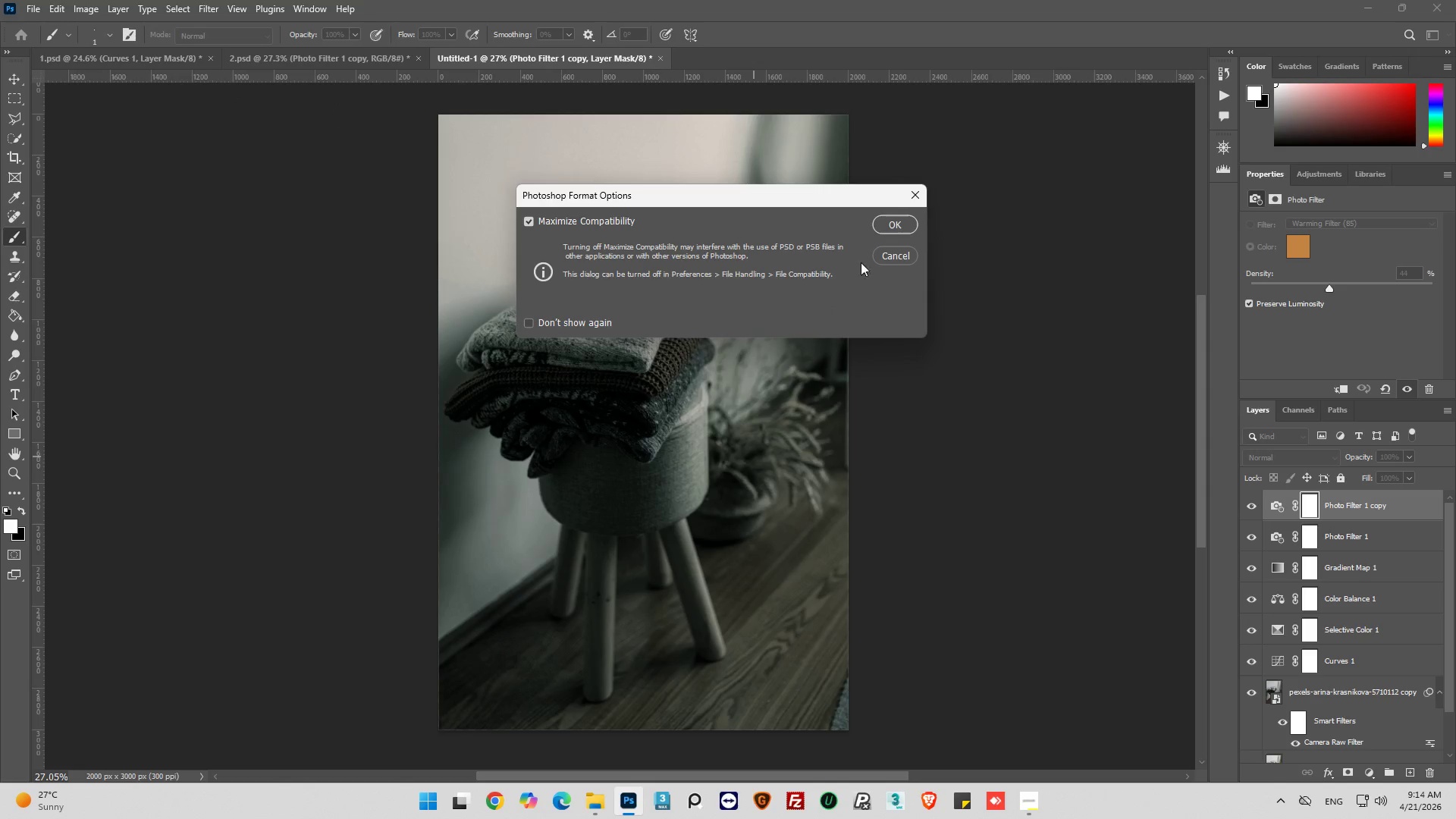 
left_click([905, 218])
 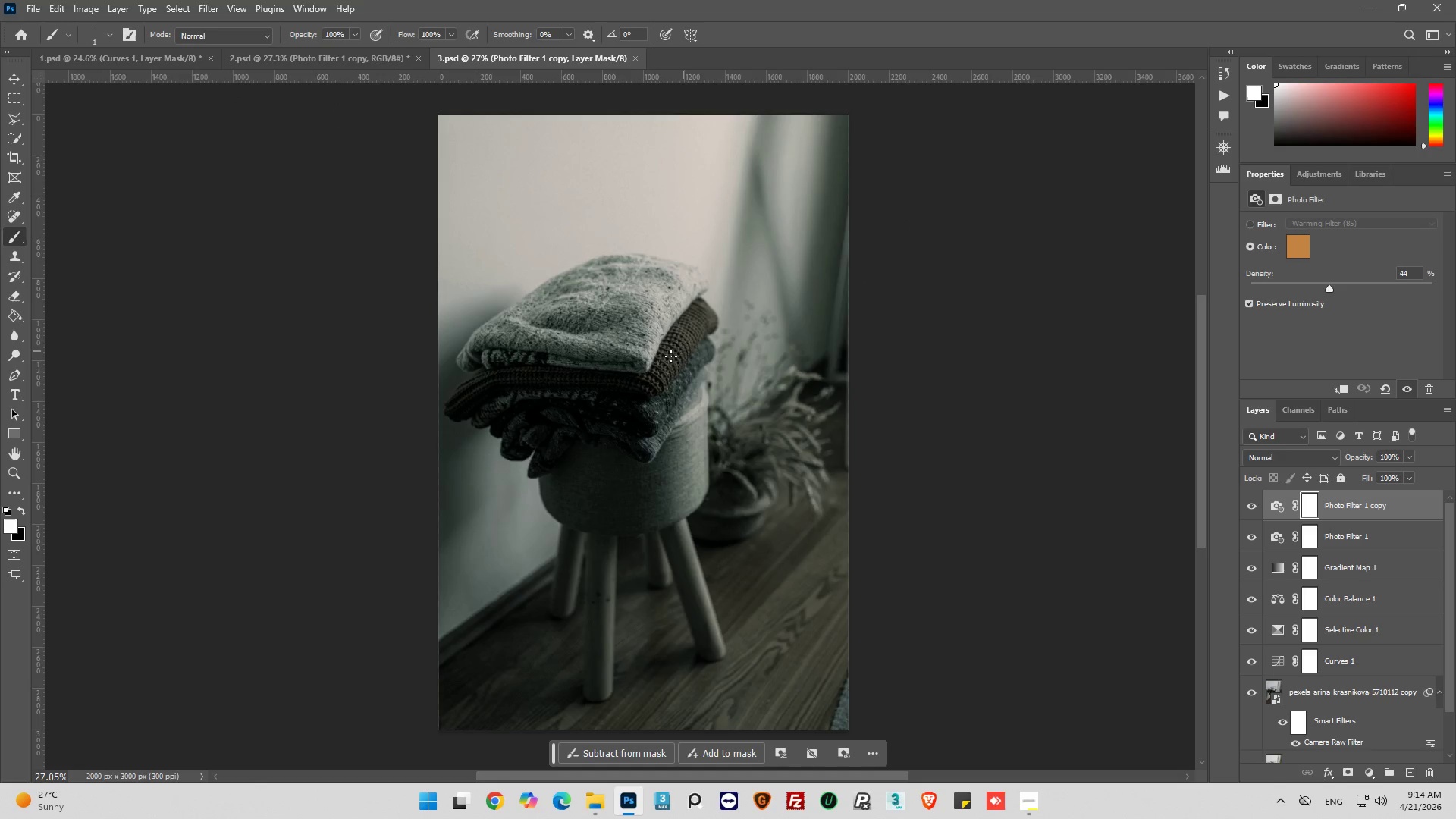 
hold_key(key=AltLeft, duration=0.34)
hold_key(key=AltLeft, duration=0.41)
scroll: coordinate [673, 360], scroll_direction: up, amount: 13.0
 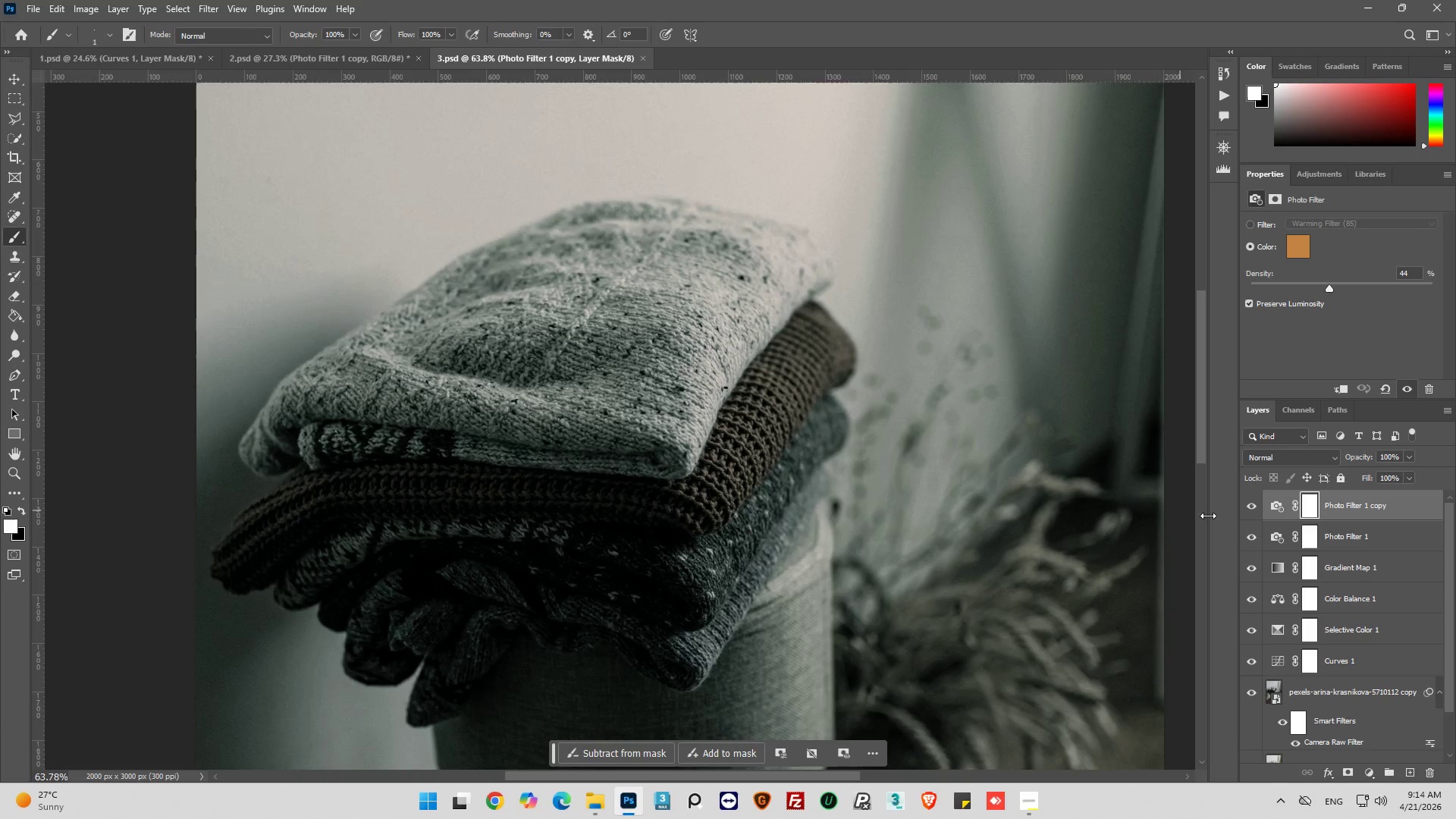 
left_click([1248, 504])
 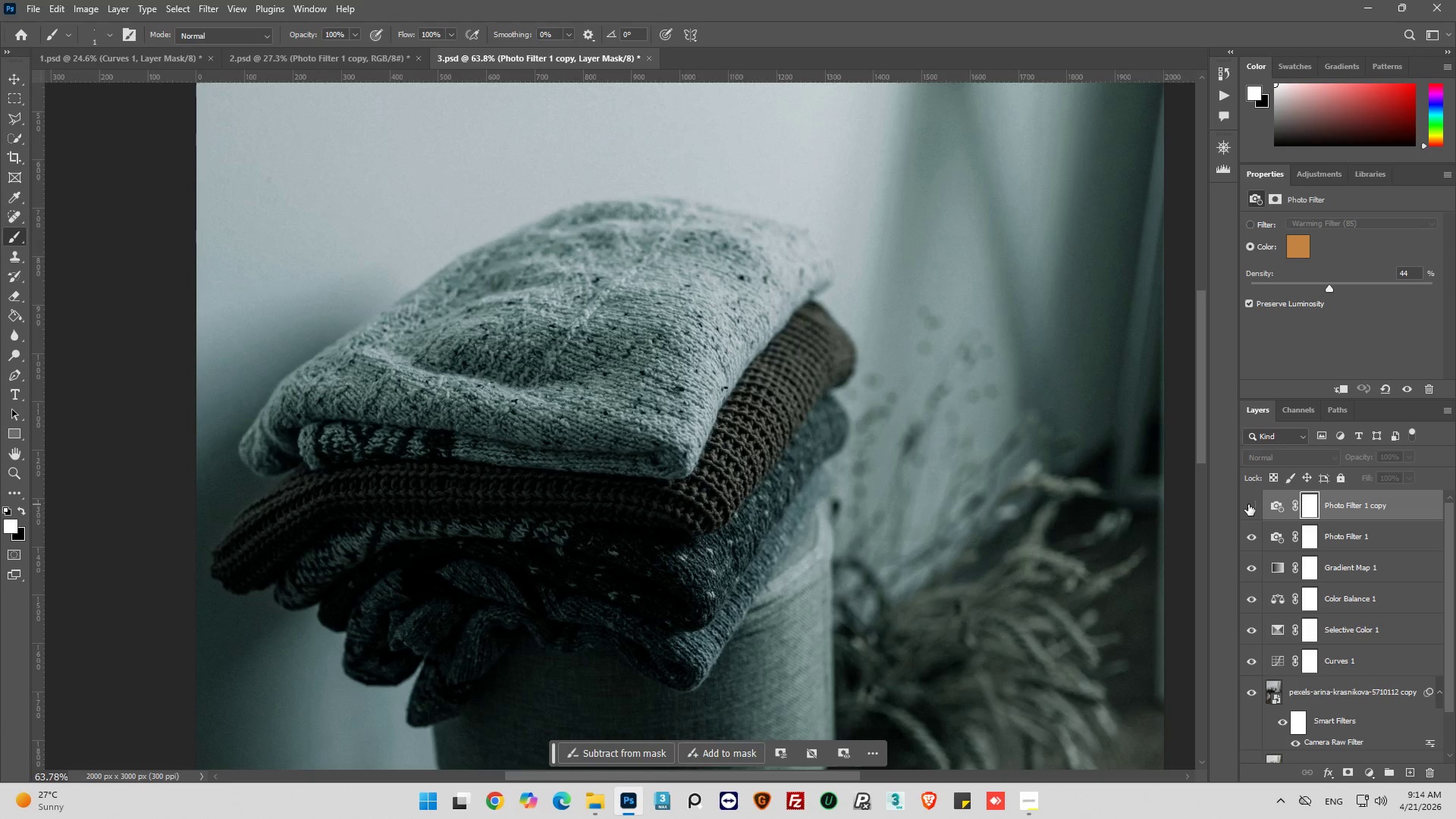 
left_click([1248, 504])
 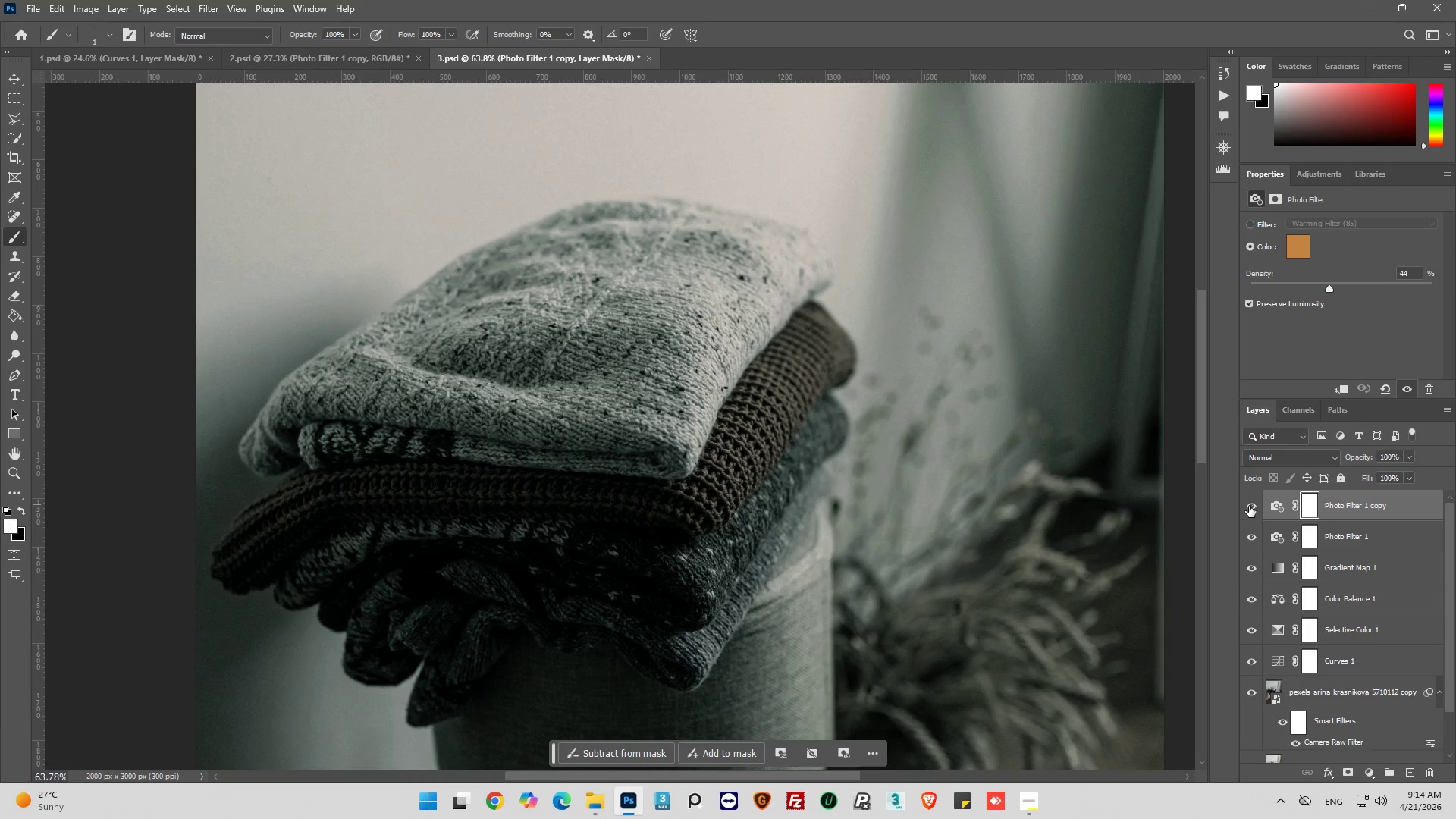 
left_click([1250, 506])
 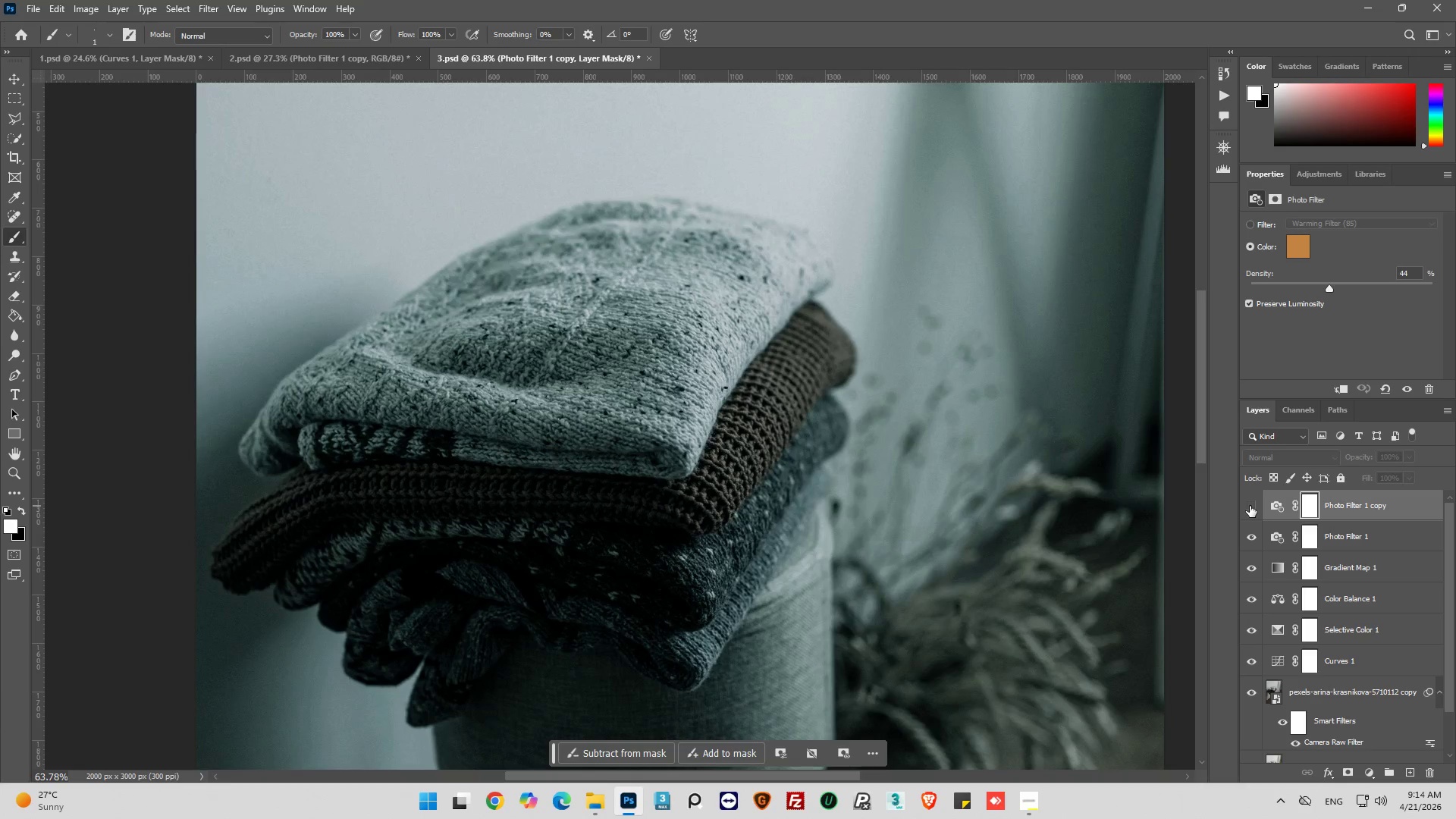 
left_click([1250, 506])
 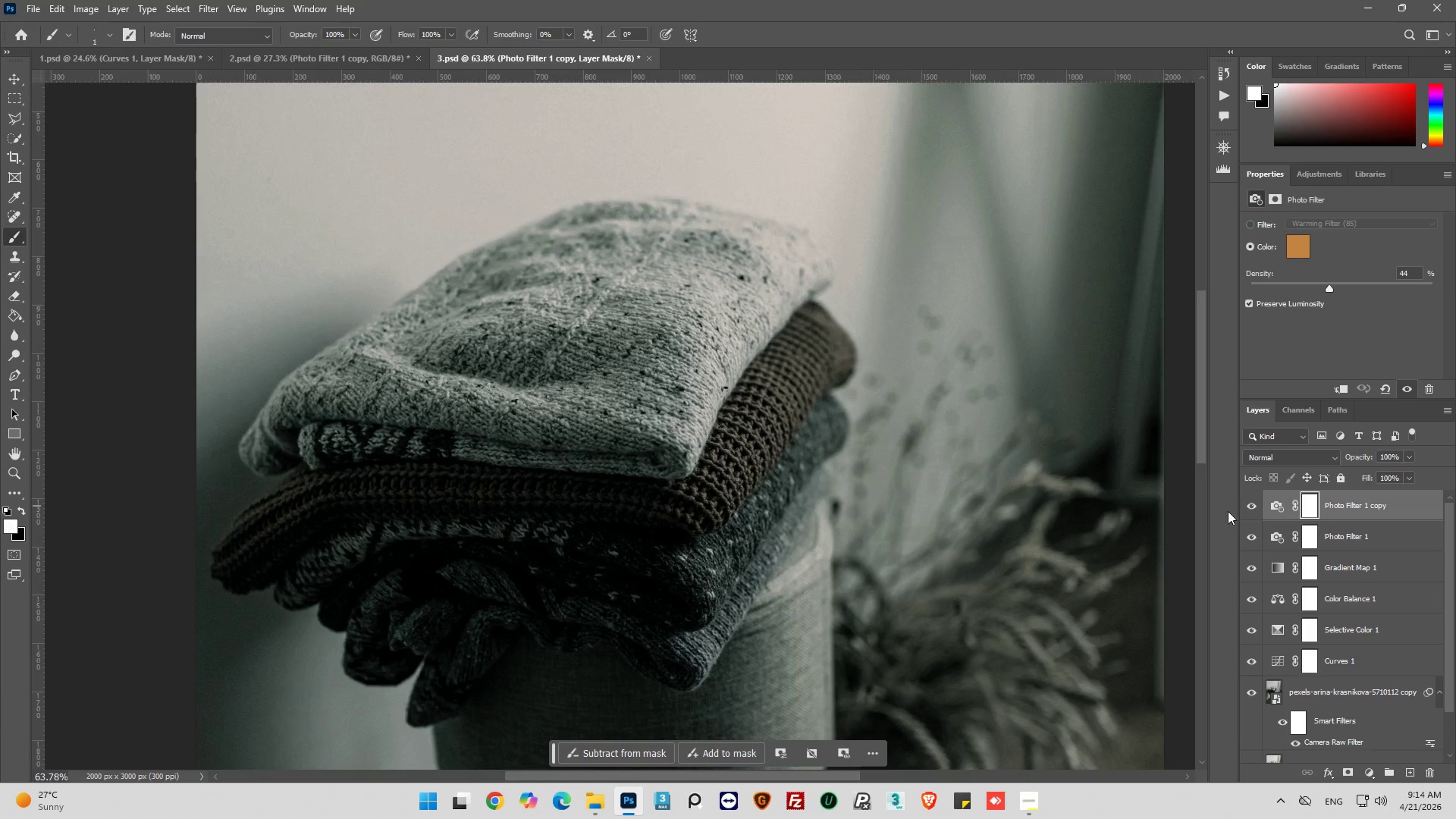 
hold_key(key=AltLeft, duration=0.39)
 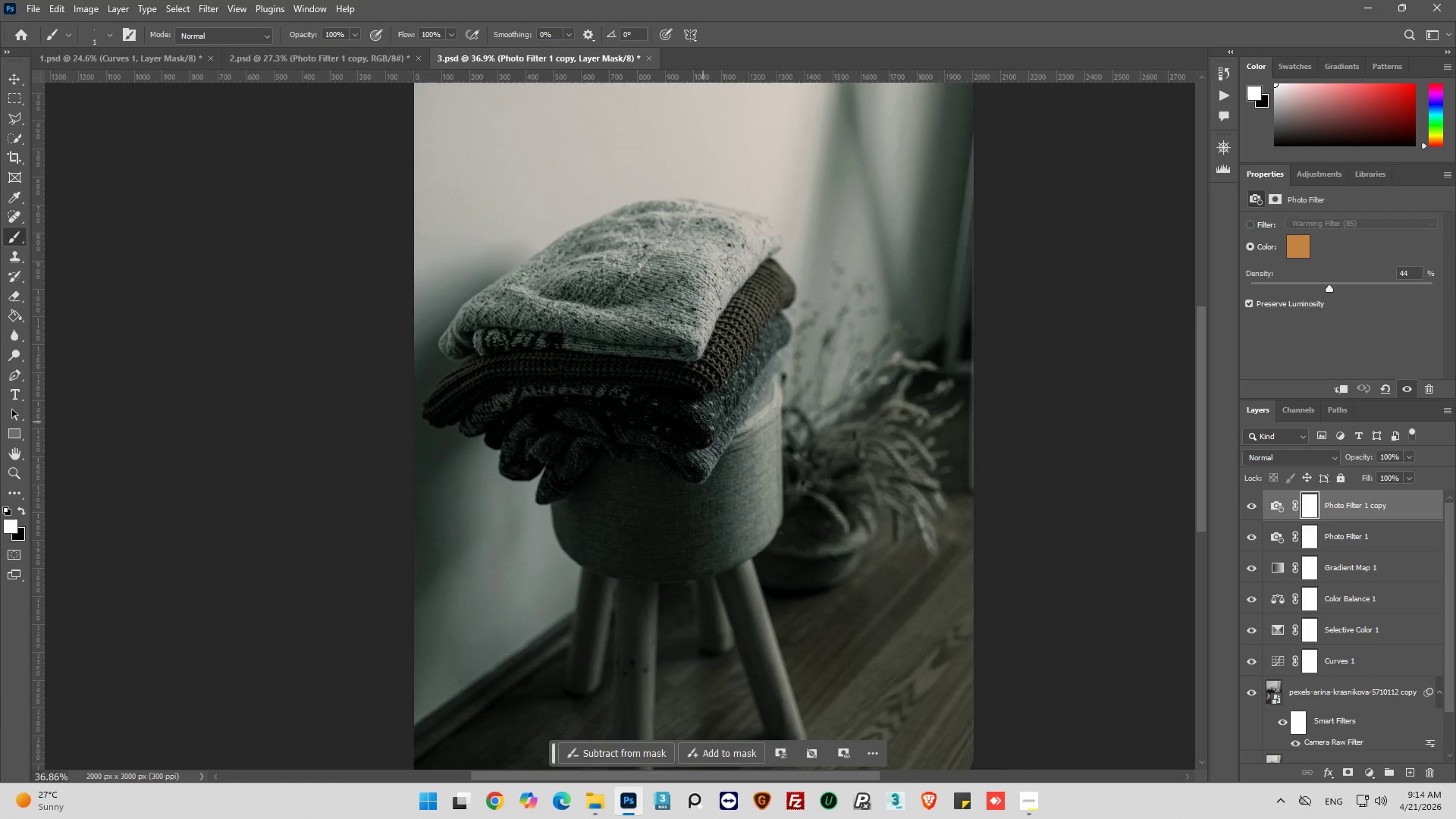 
key(Alt+AltLeft)
 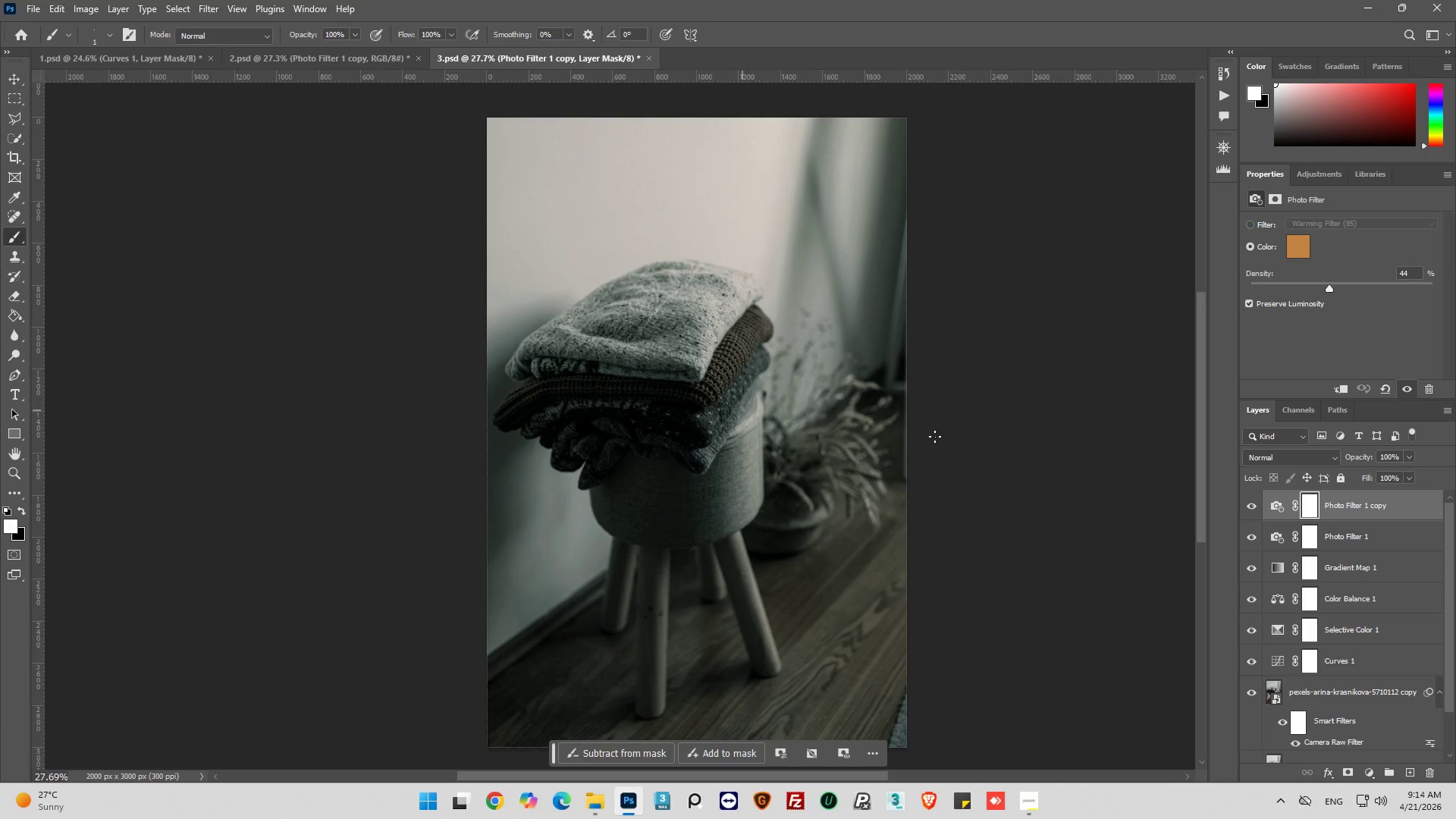 
scroll: coordinate [1275, 642], scroll_direction: down, amount: 27.0
 